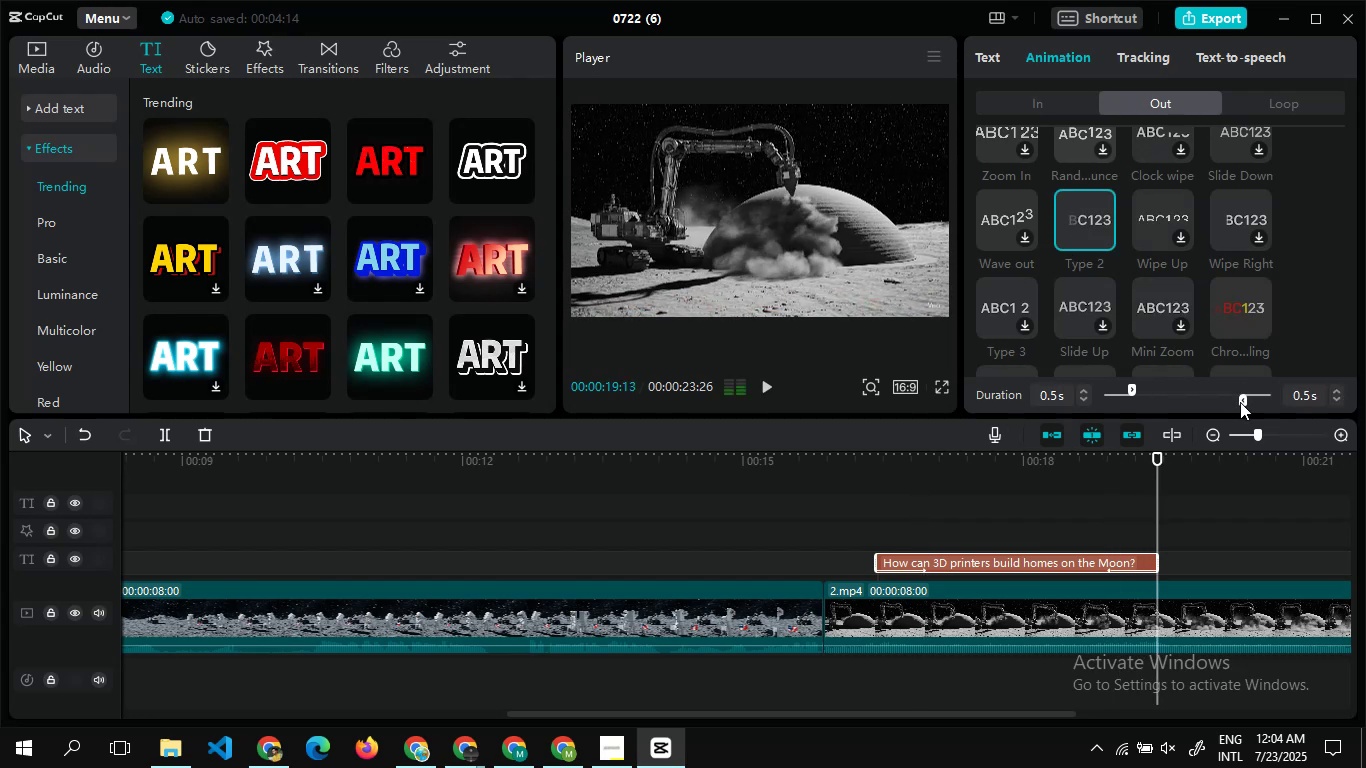 
left_click_drag(start_coordinate=[1240, 403], to_coordinate=[1213, 406])
 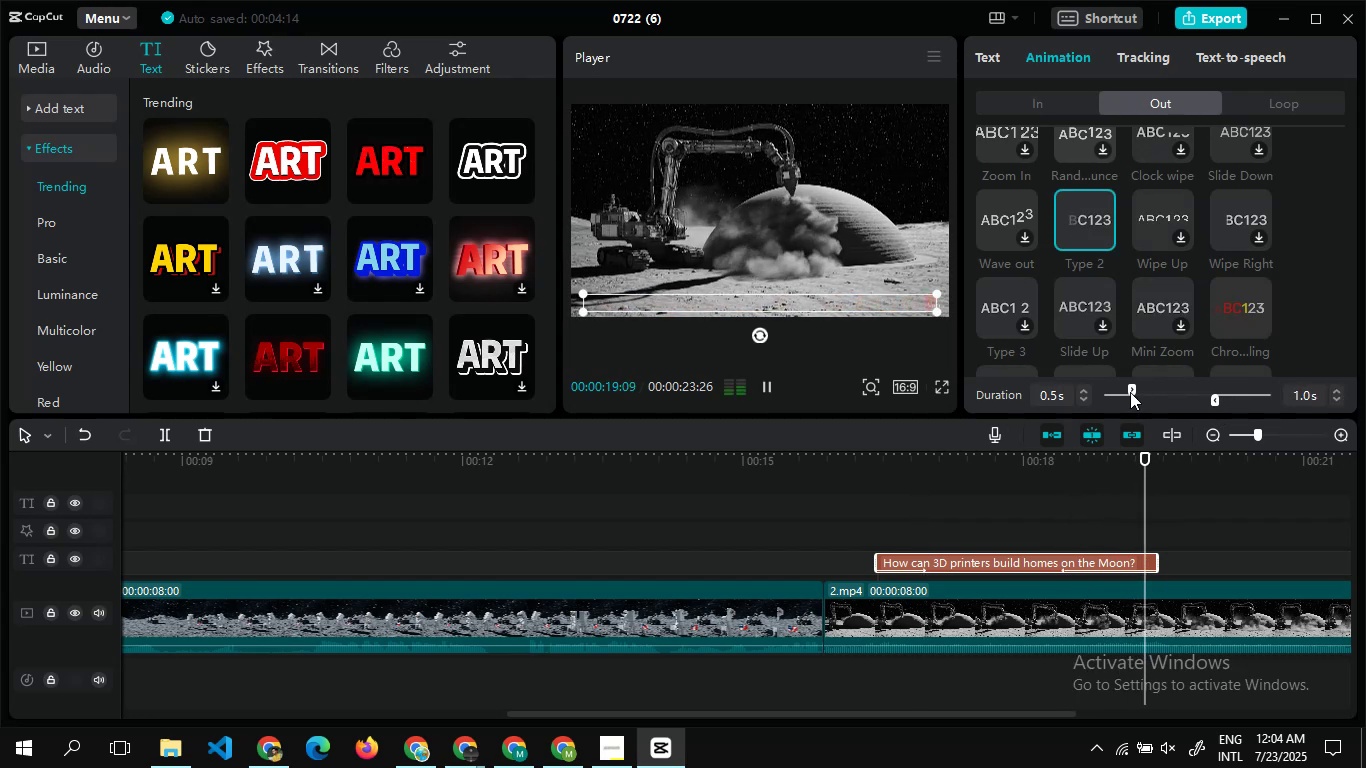 
left_click_drag(start_coordinate=[1132, 389], to_coordinate=[1159, 387])
 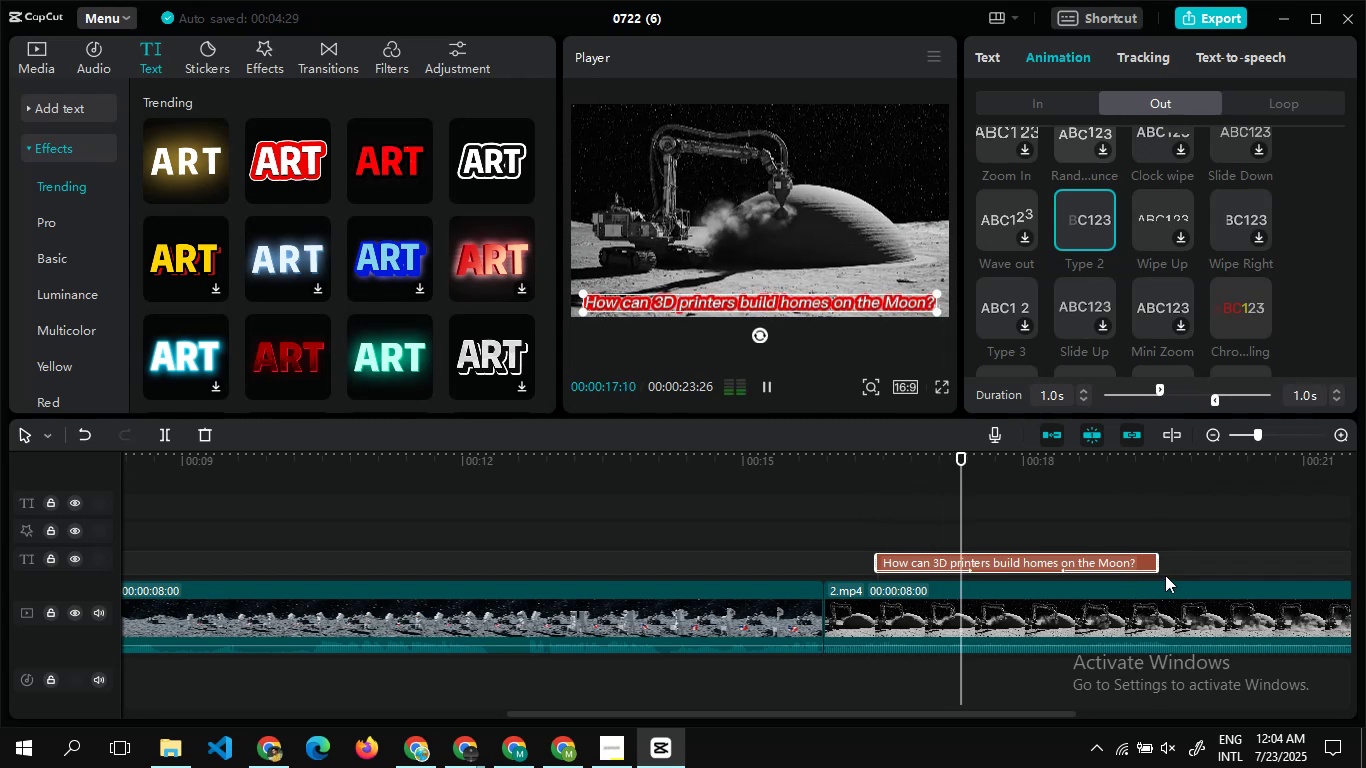 
left_click_drag(start_coordinate=[1157, 564], to_coordinate=[898, 570])
 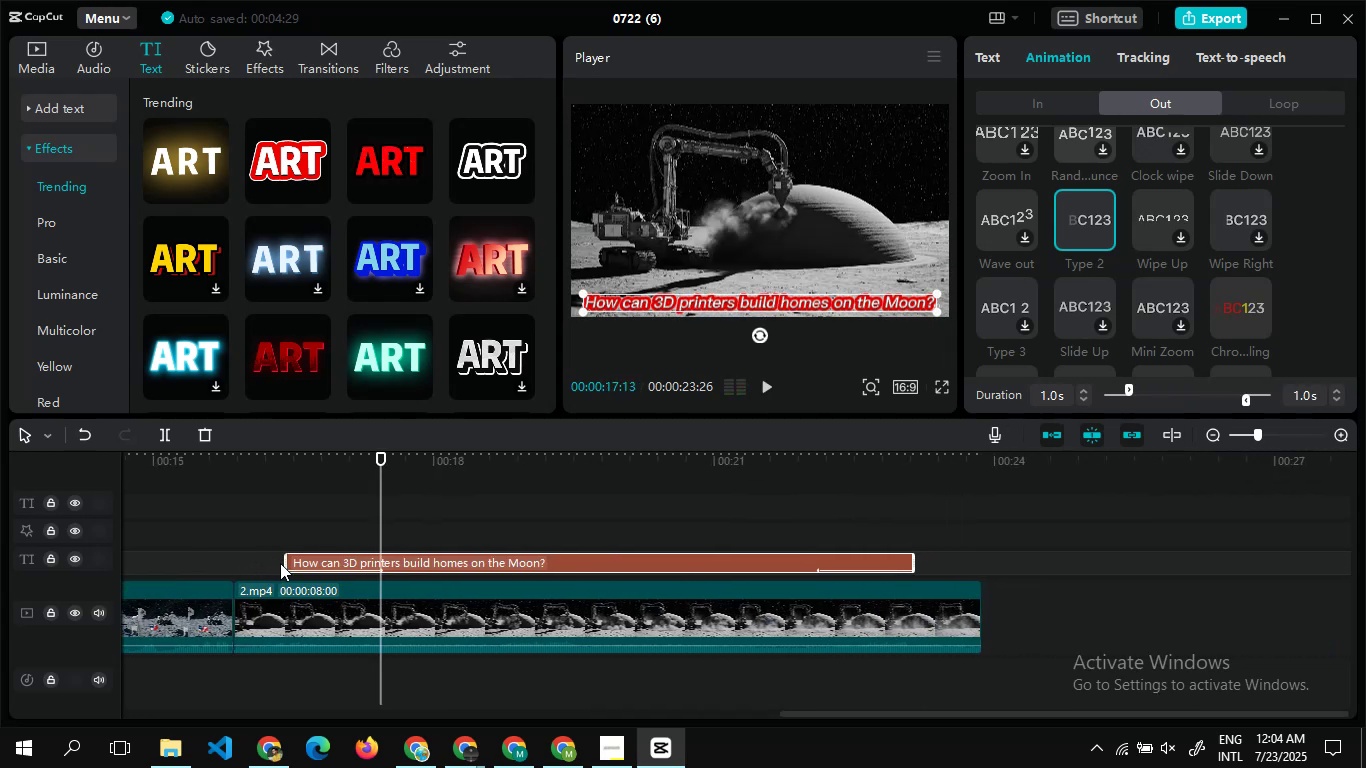 
left_click_drag(start_coordinate=[287, 563], to_coordinate=[318, 569])
 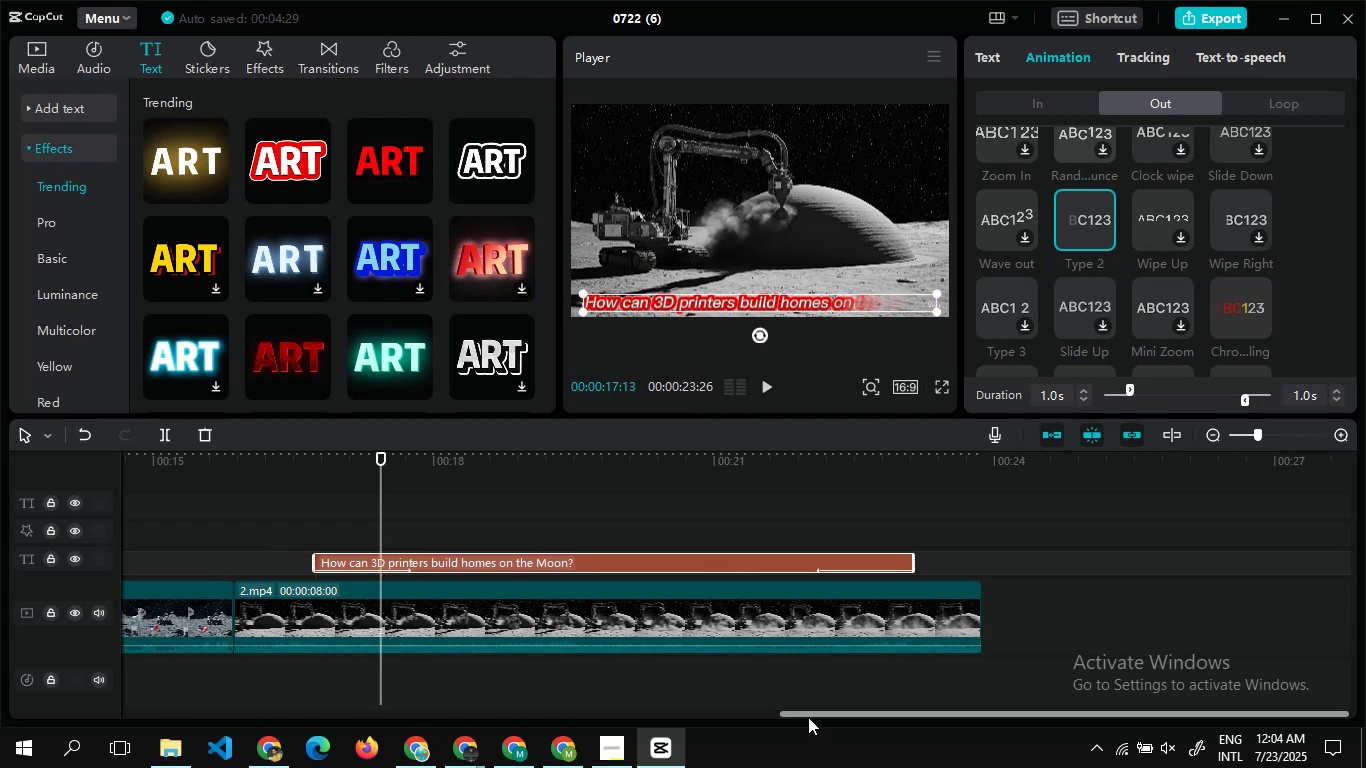 
left_click_drag(start_coordinate=[808, 715], to_coordinate=[627, 762])
 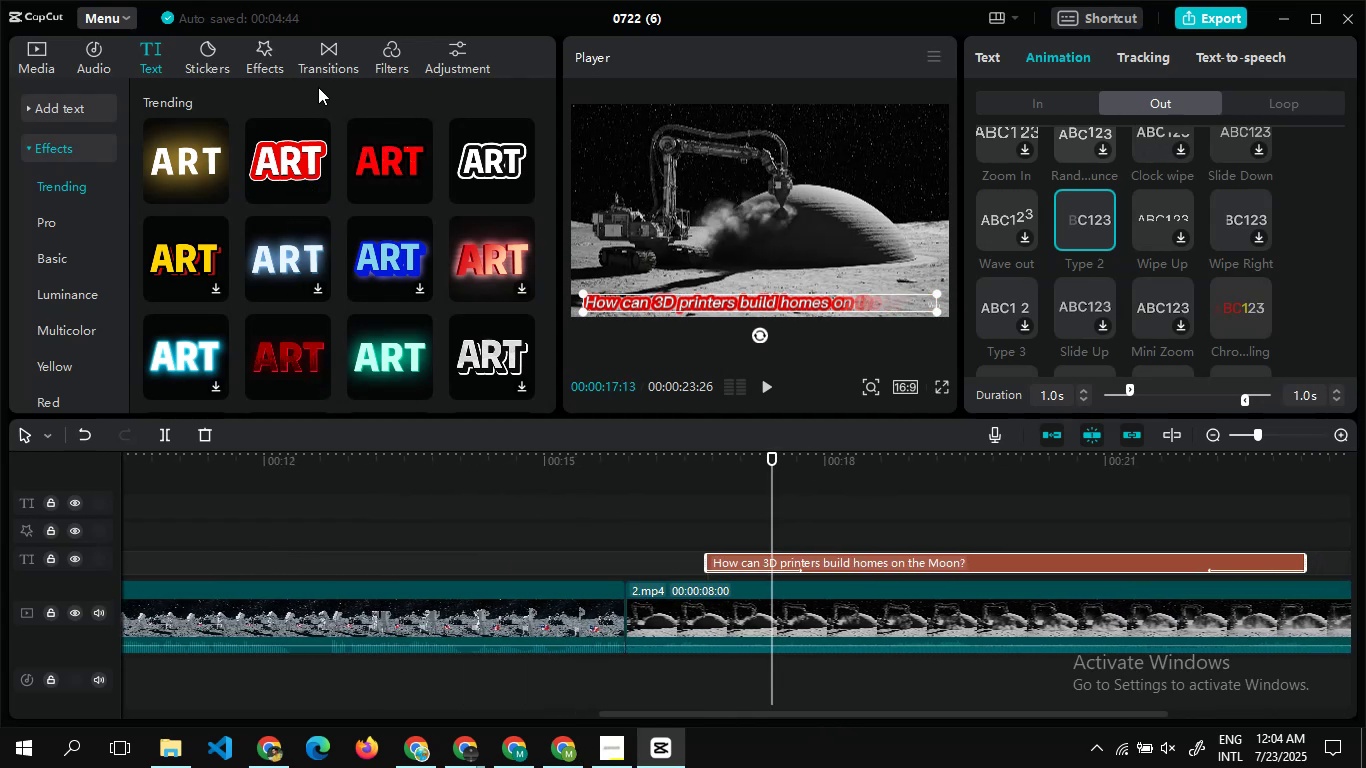 
left_click([318, 55])
 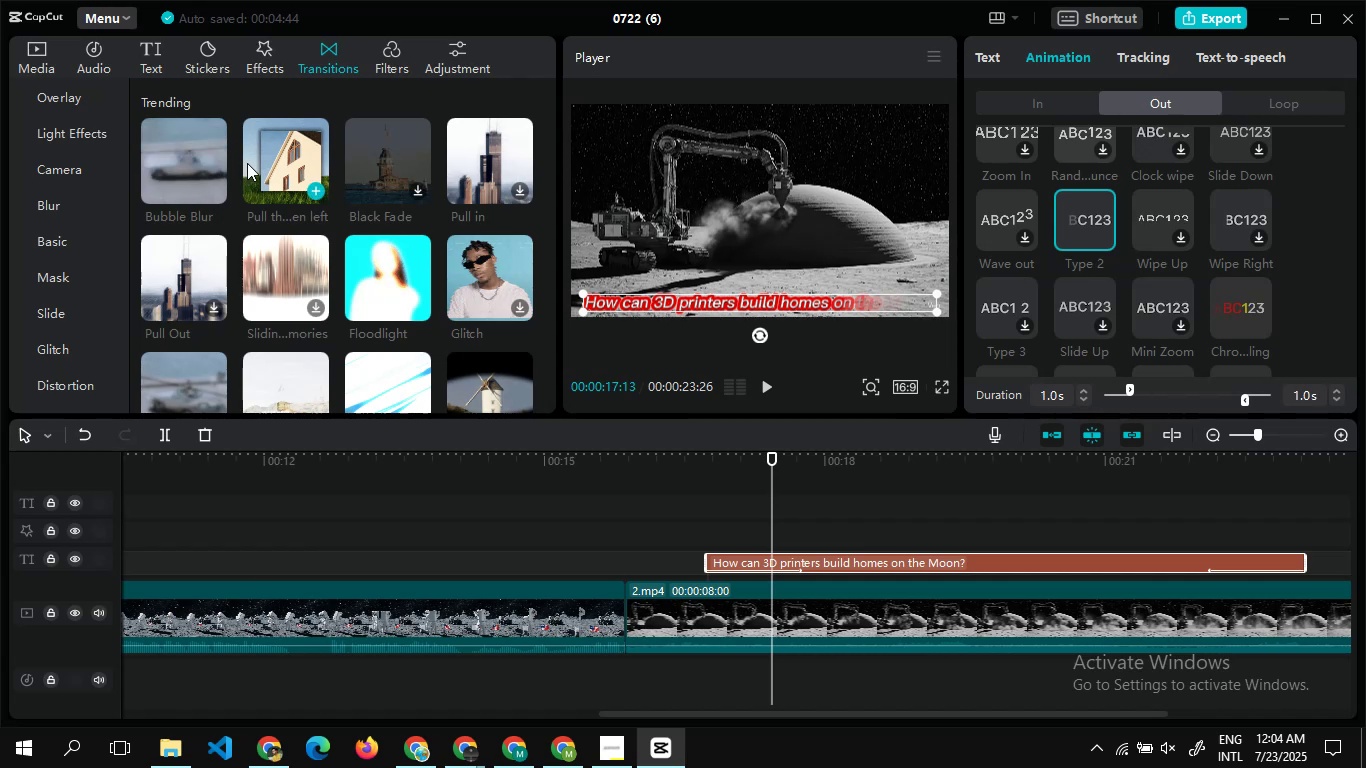 
left_click_drag(start_coordinate=[180, 159], to_coordinate=[608, 604])
 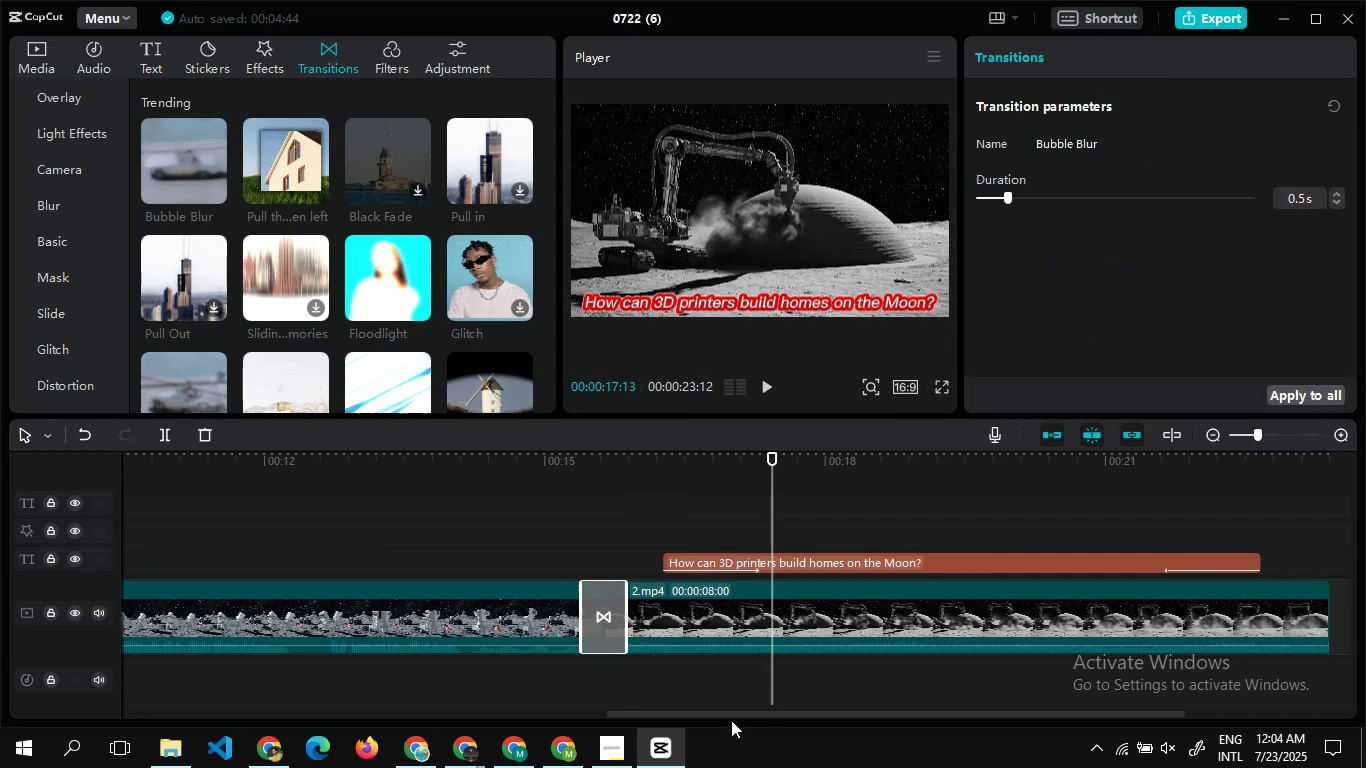 
left_click_drag(start_coordinate=[727, 714], to_coordinate=[989, 725])
 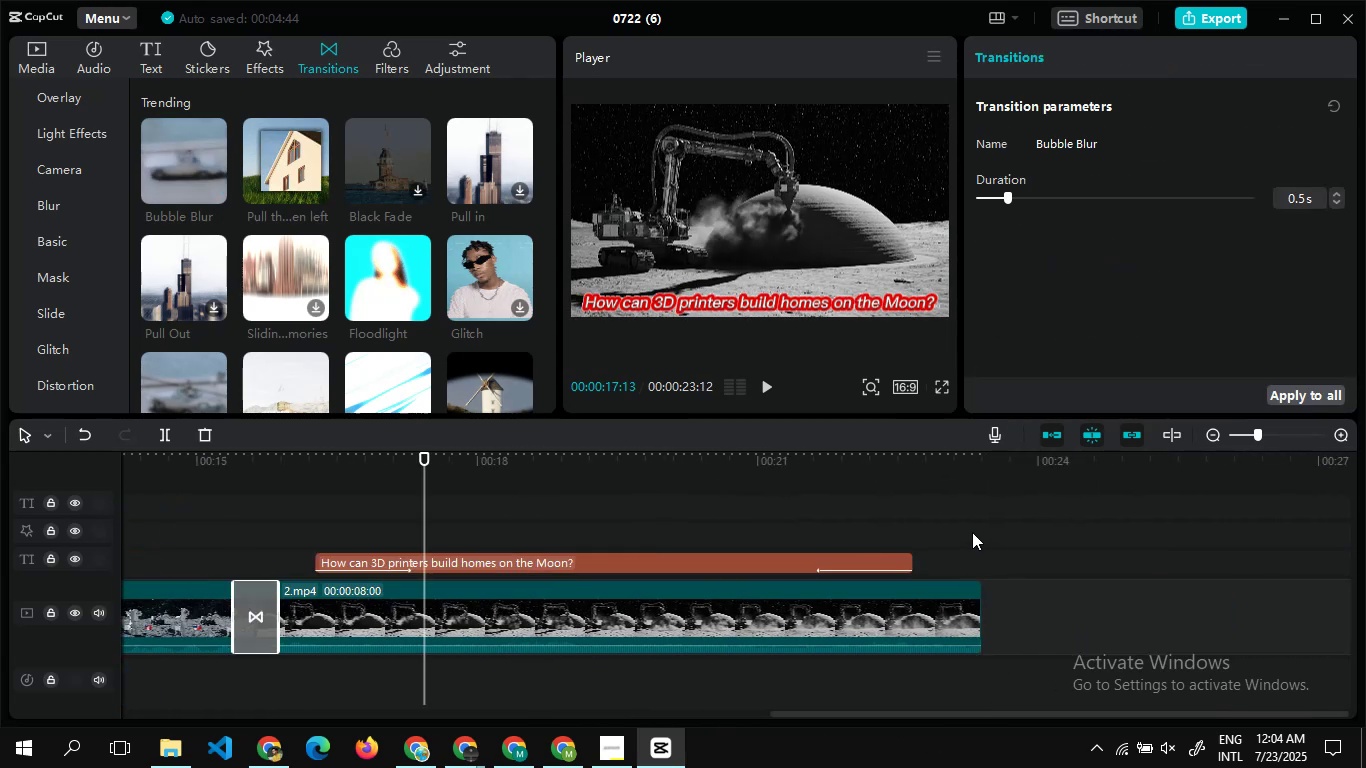 
double_click([972, 532])
 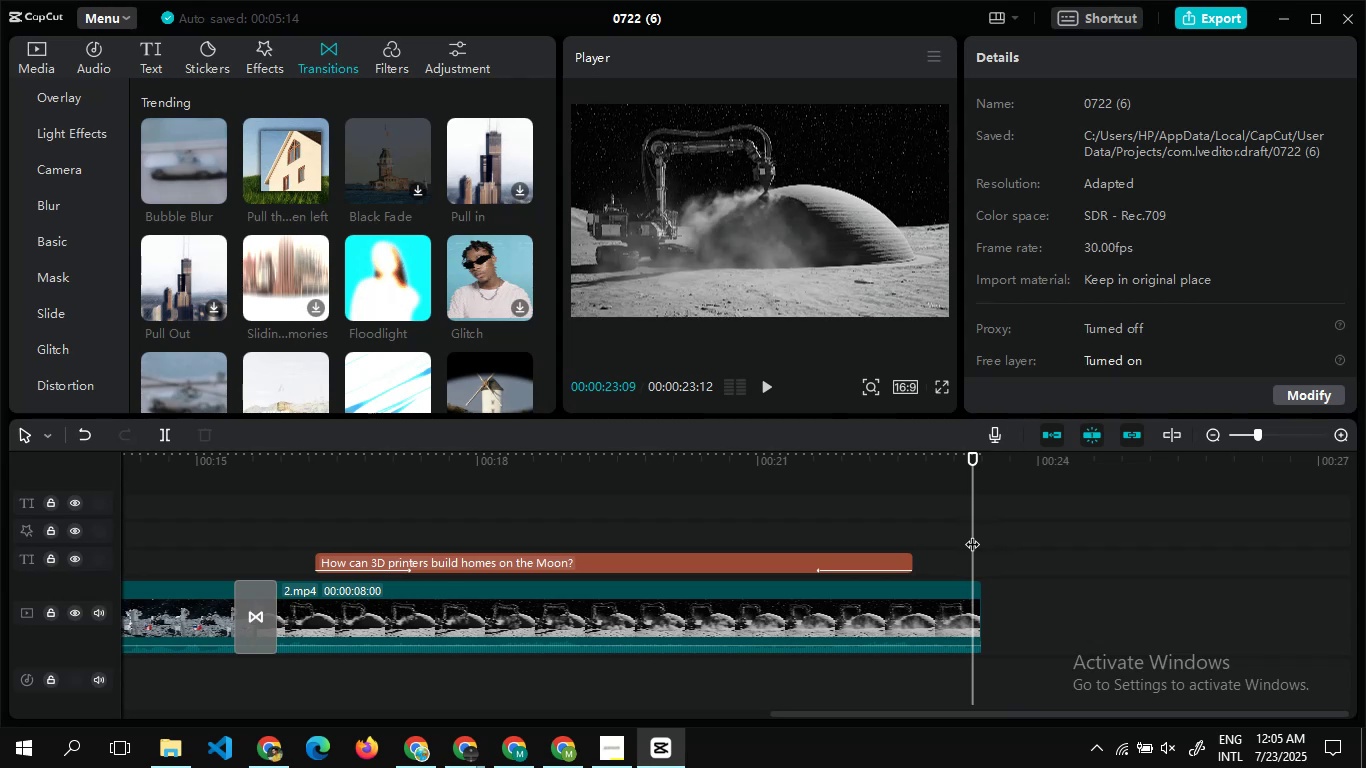 
wait(32.21)
 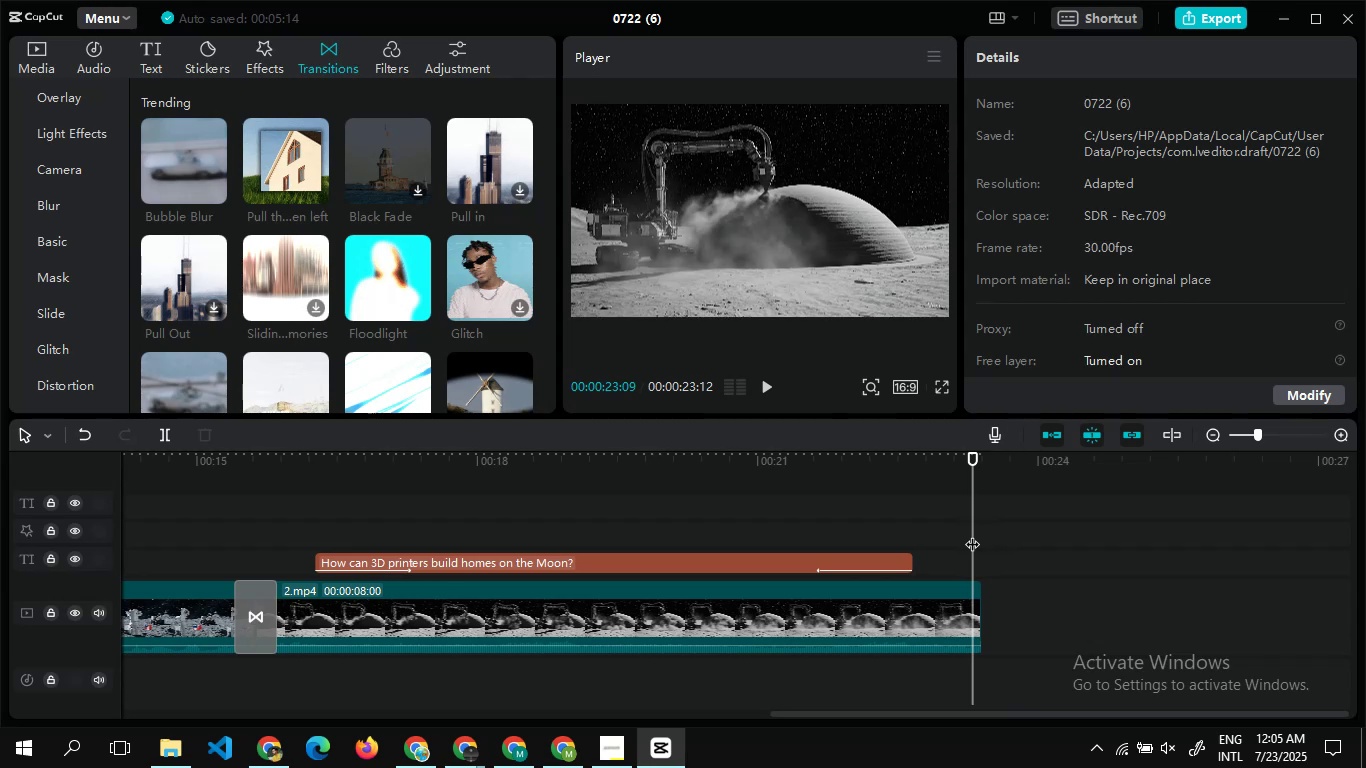 
left_click([37, 58])
 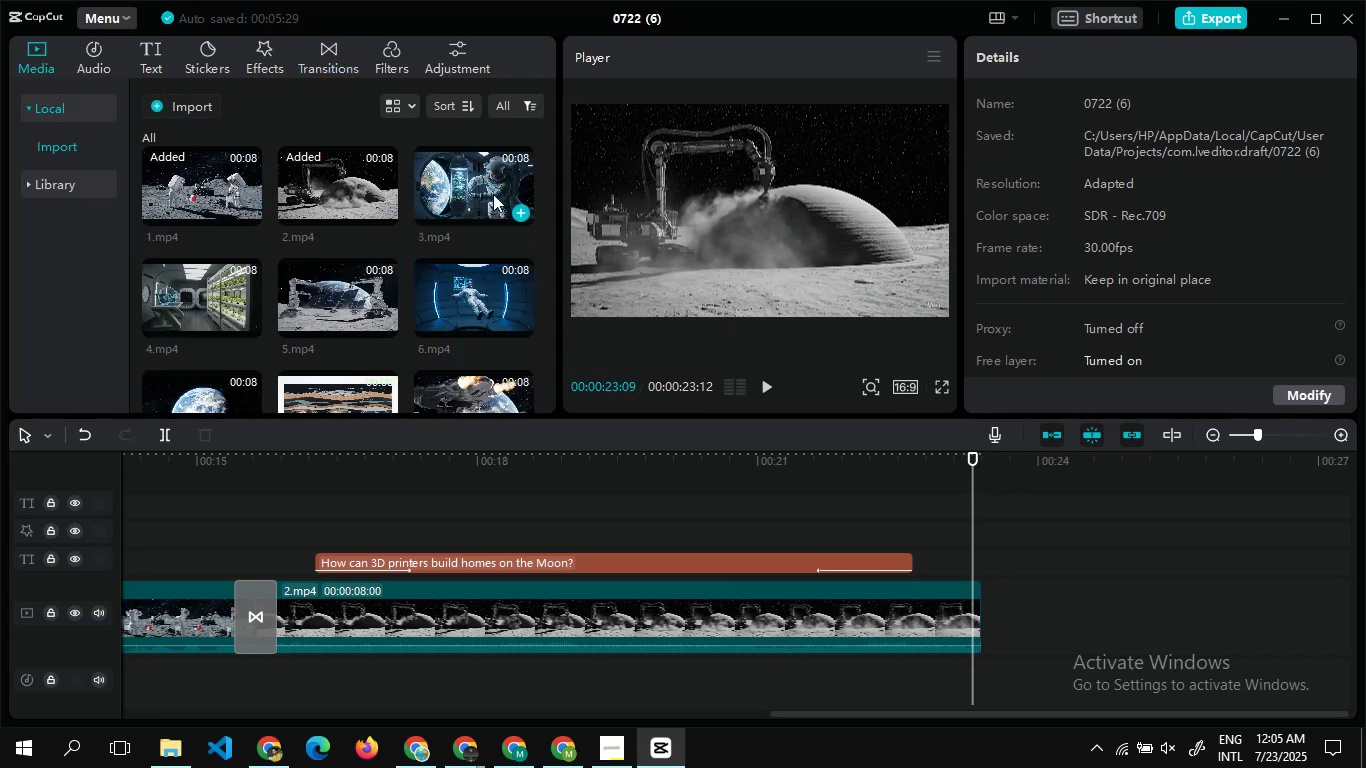 
left_click([515, 211])
 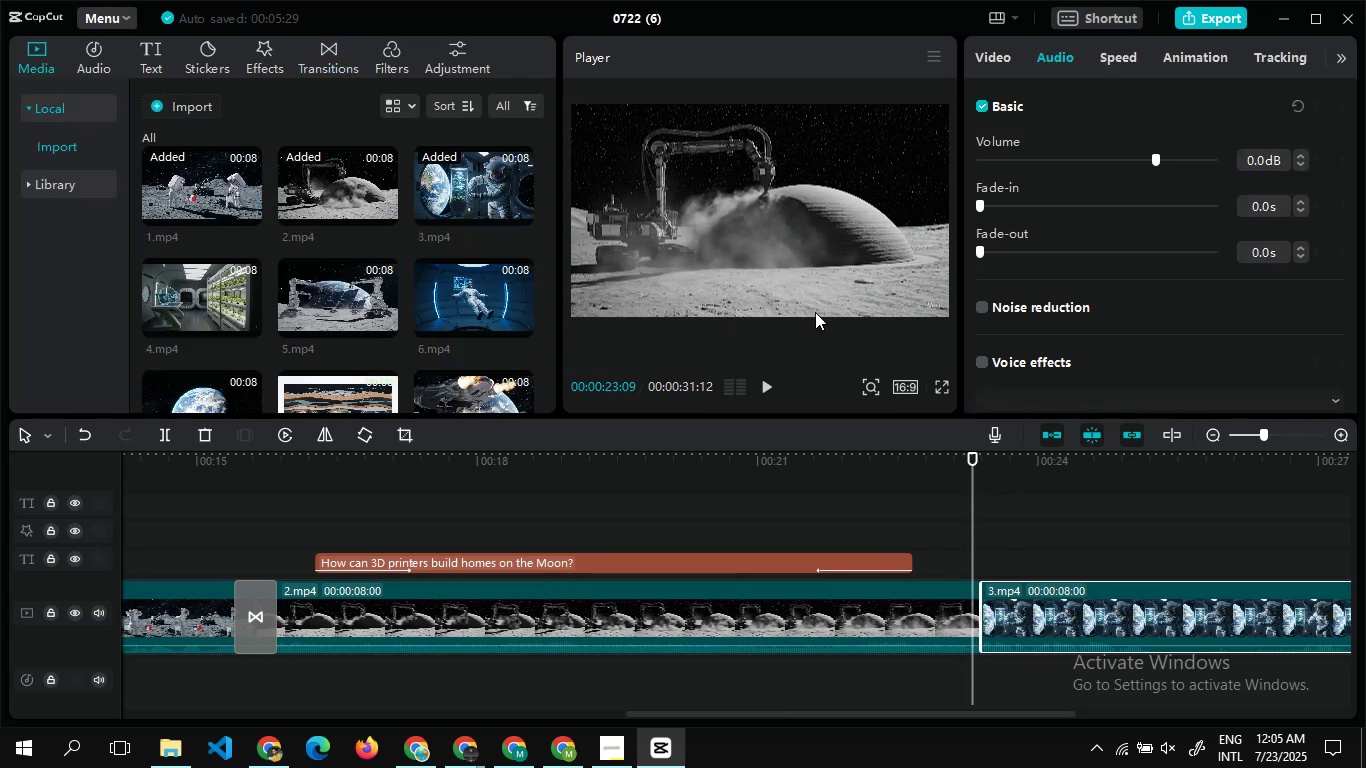 
double_click([1075, 486])
 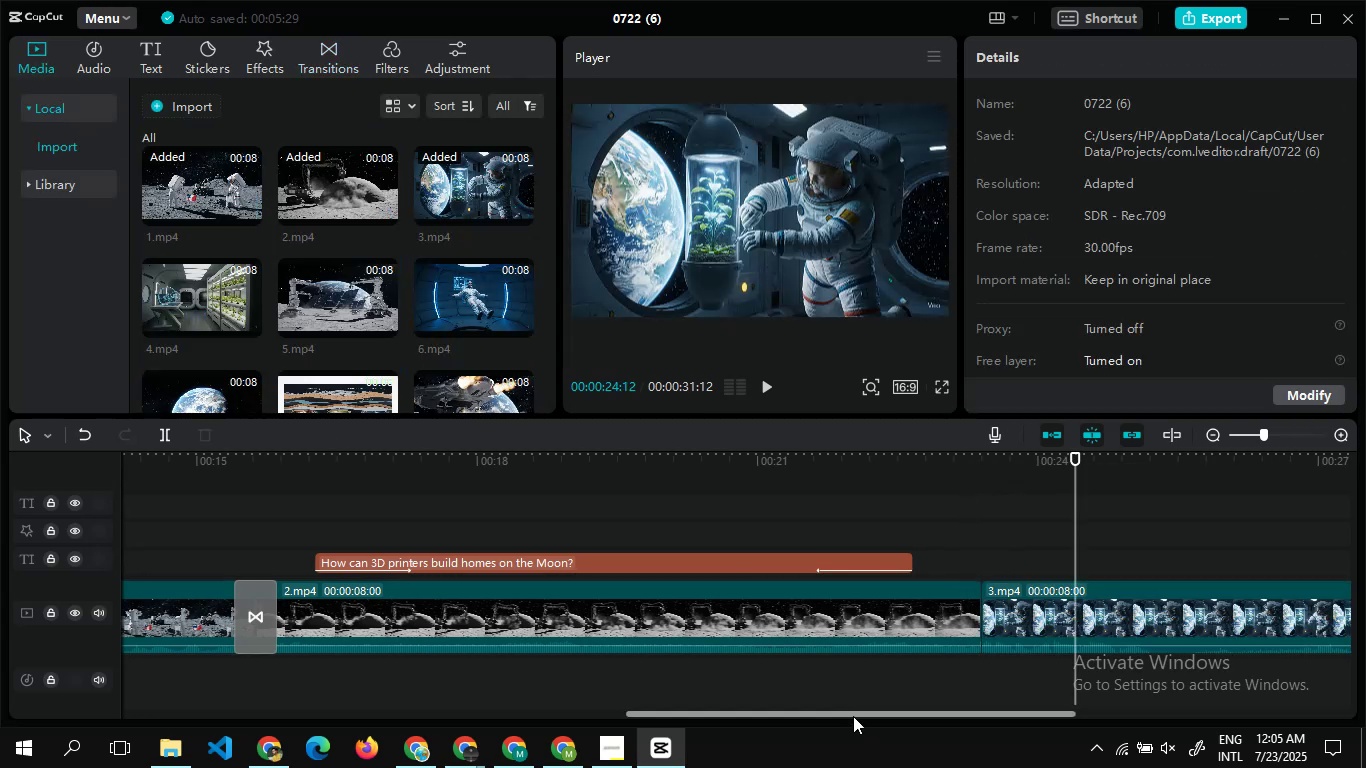 
left_click_drag(start_coordinate=[853, 713], to_coordinate=[999, 702])
 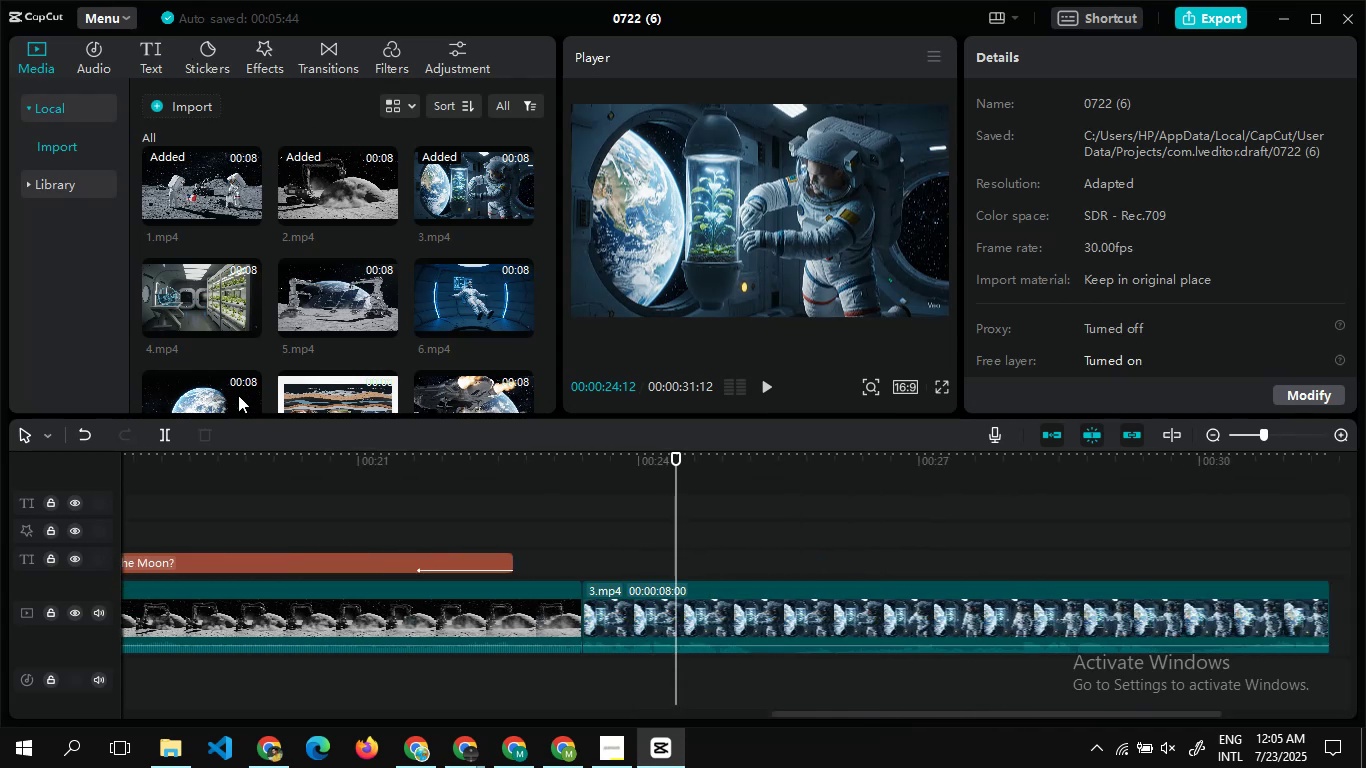 
left_click([420, 740])
 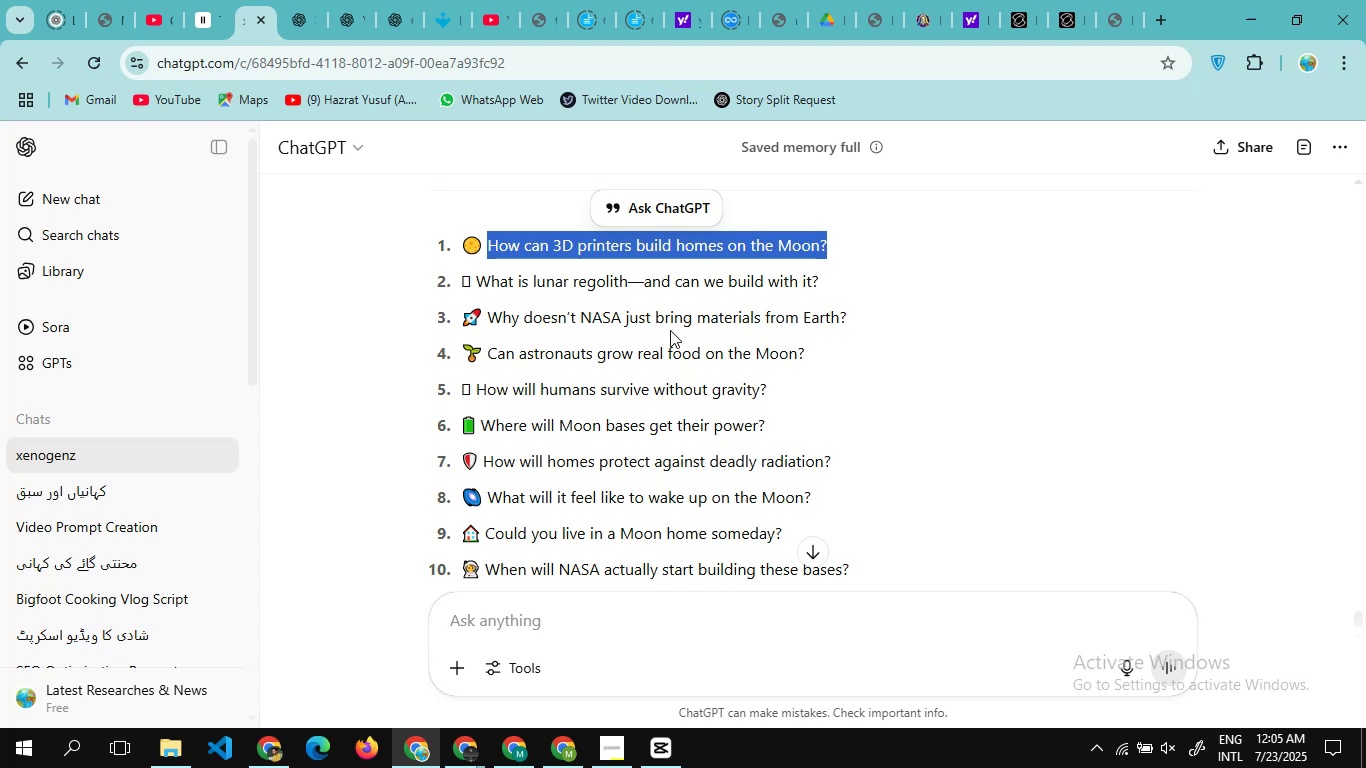 
wait(10.53)
 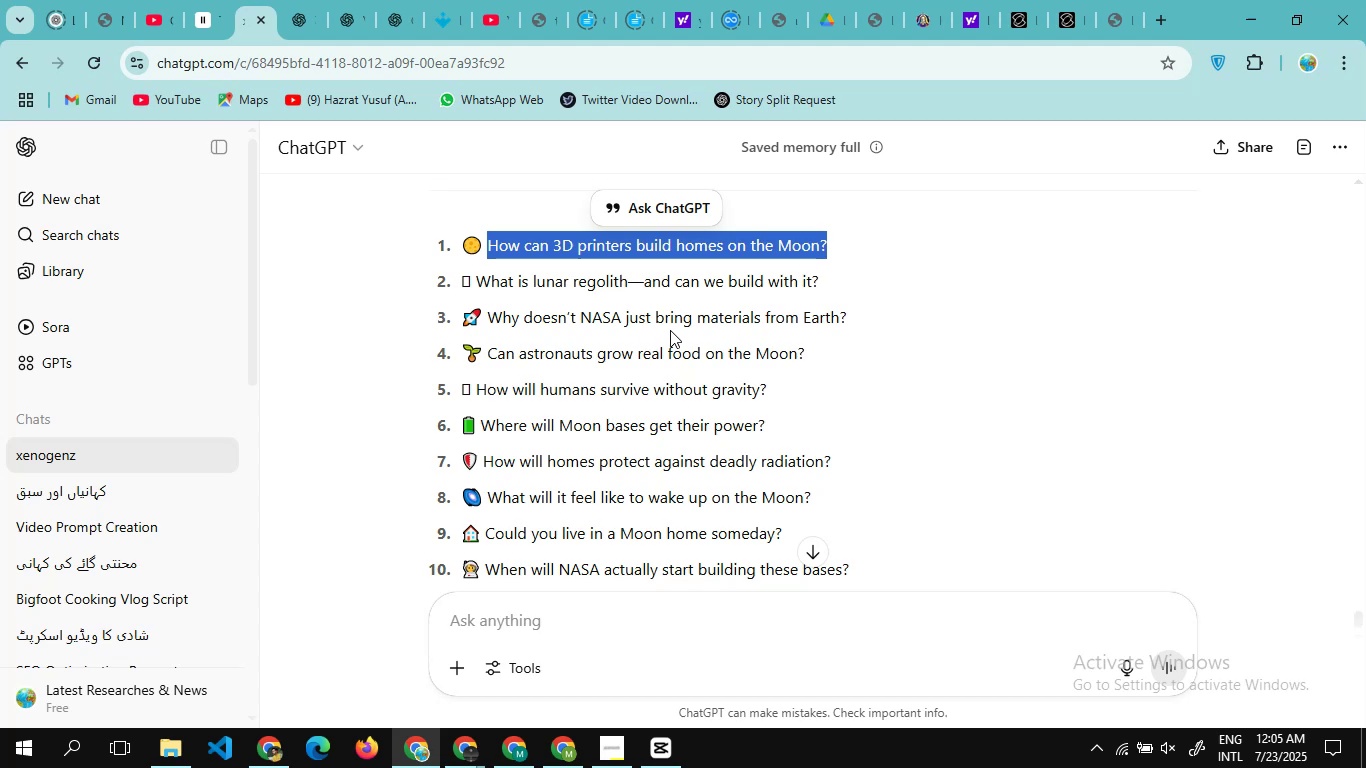 
left_click_drag(start_coordinate=[484, 350], to_coordinate=[807, 348])
 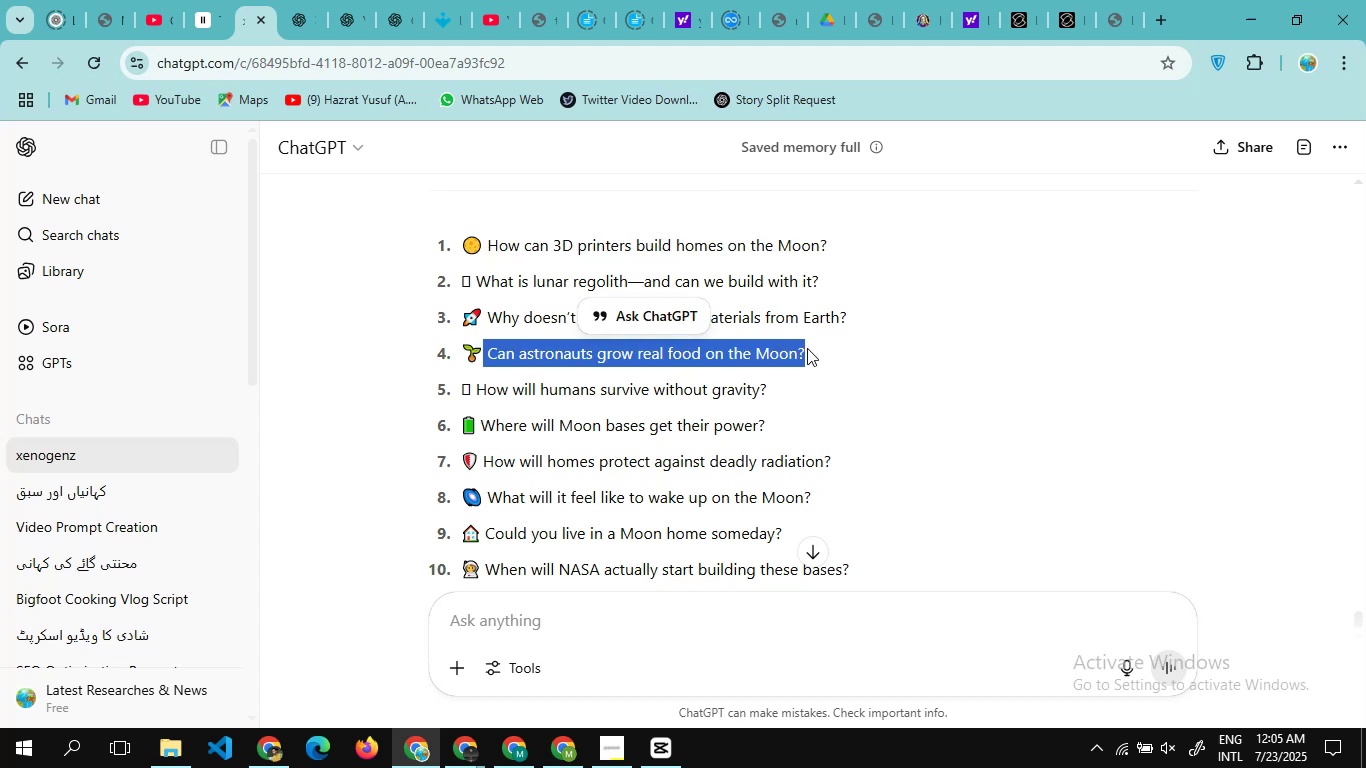 
key(Control+C)
 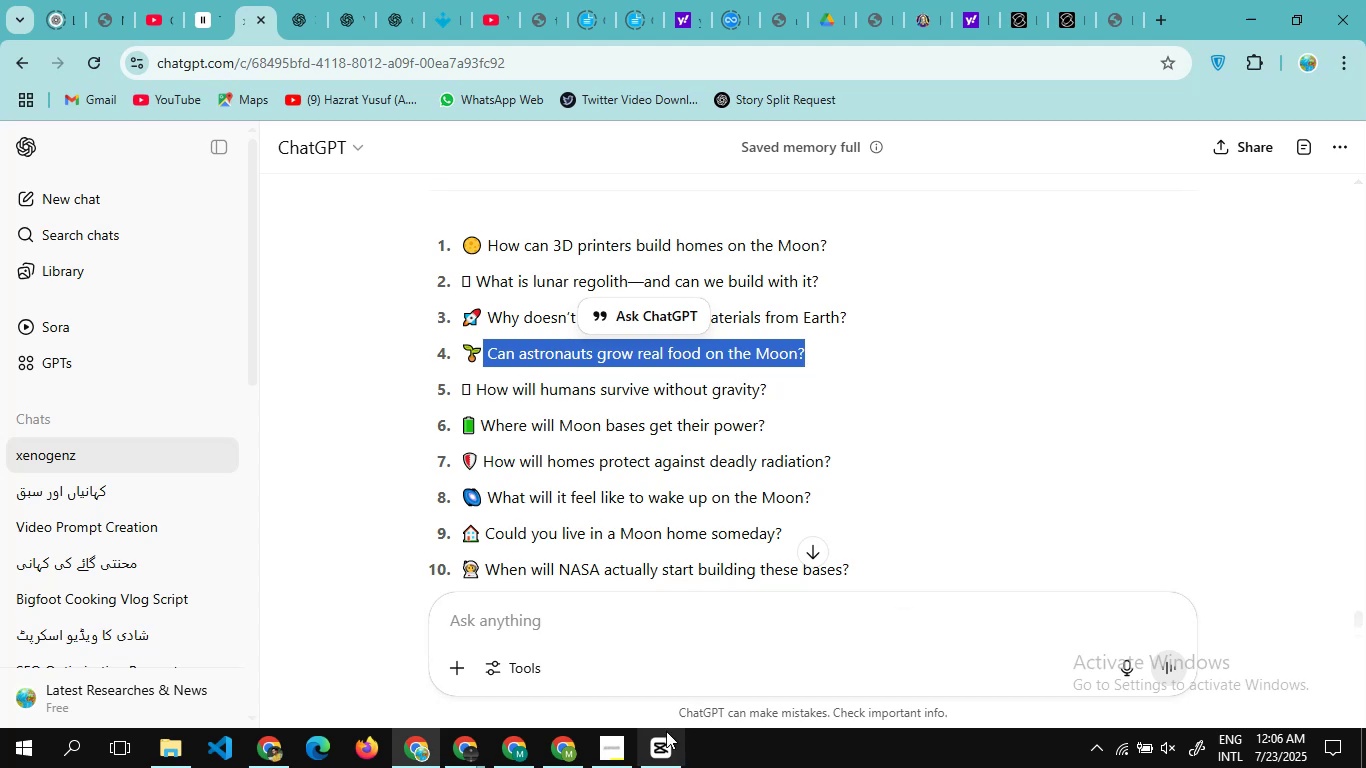 
left_click([663, 742])
 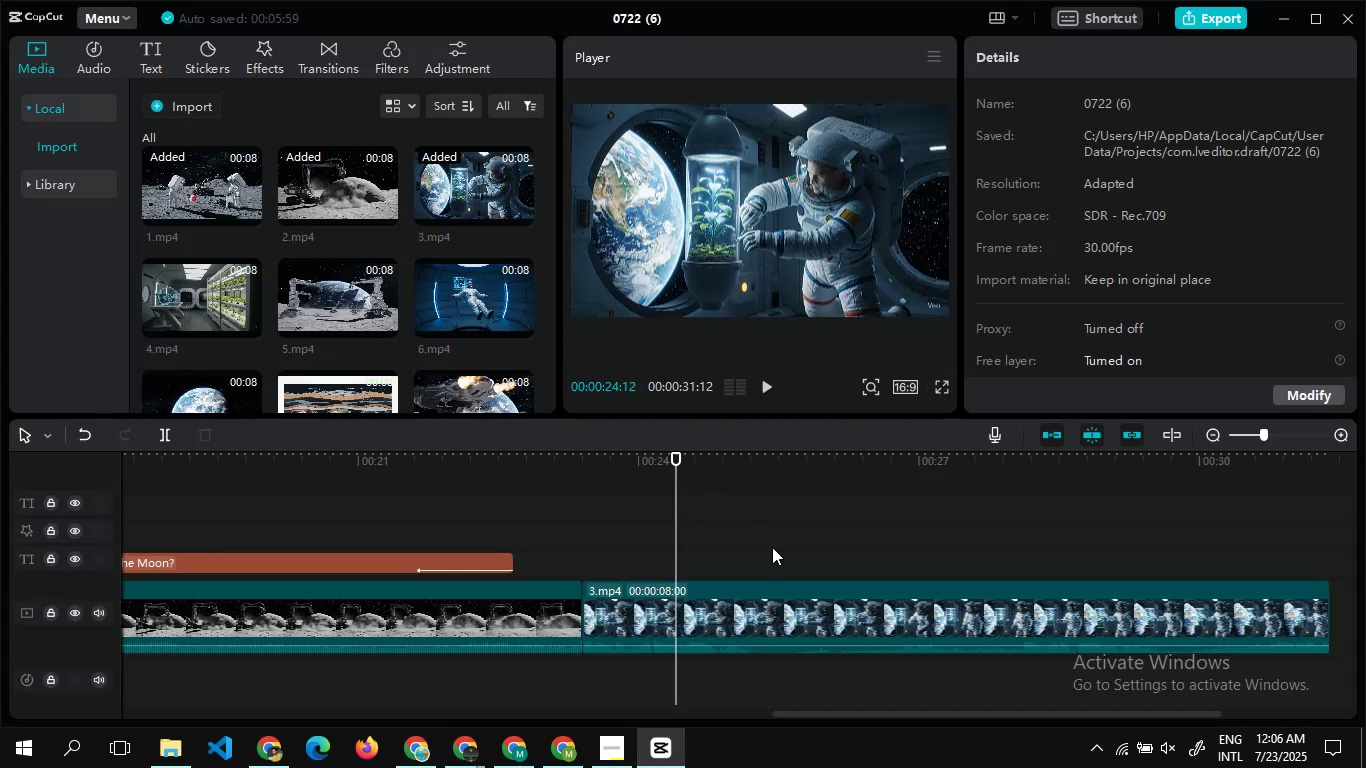 
double_click([772, 547])
 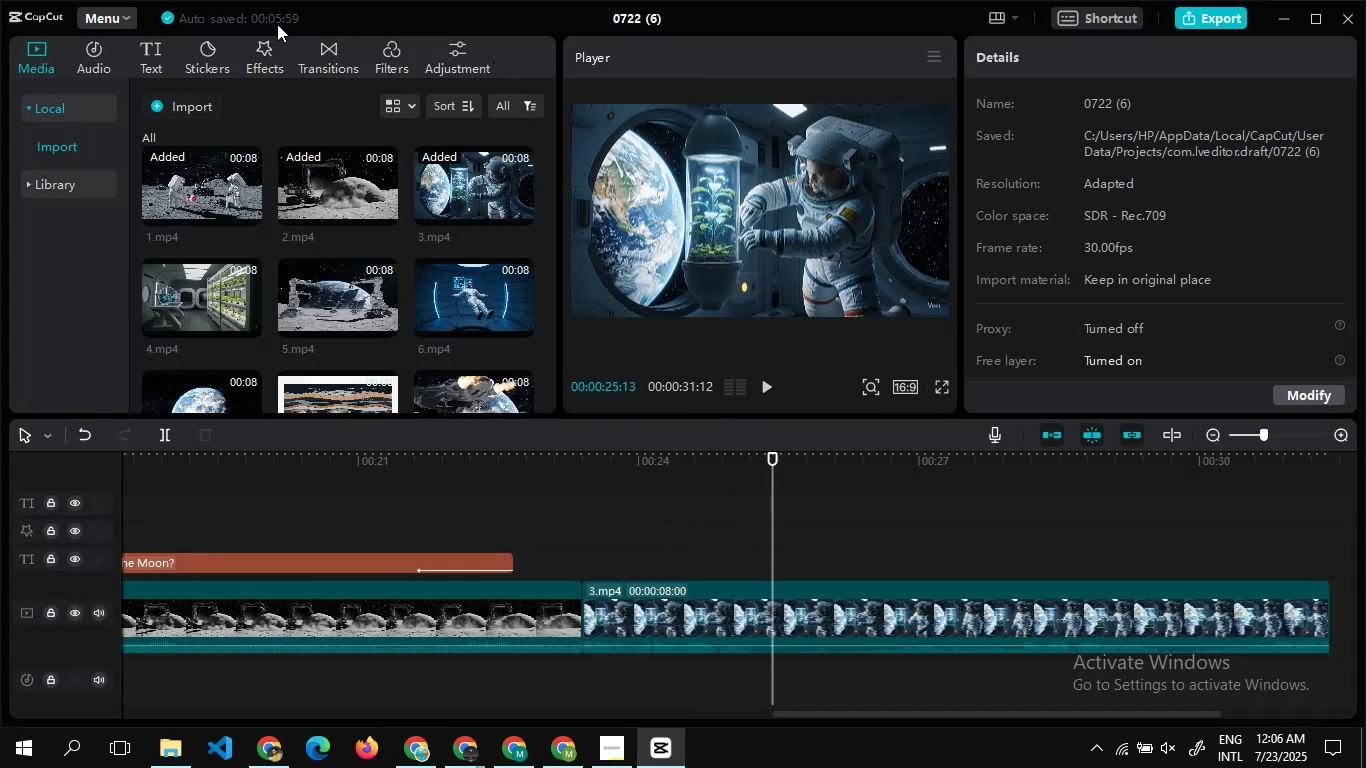 
left_click([157, 51])
 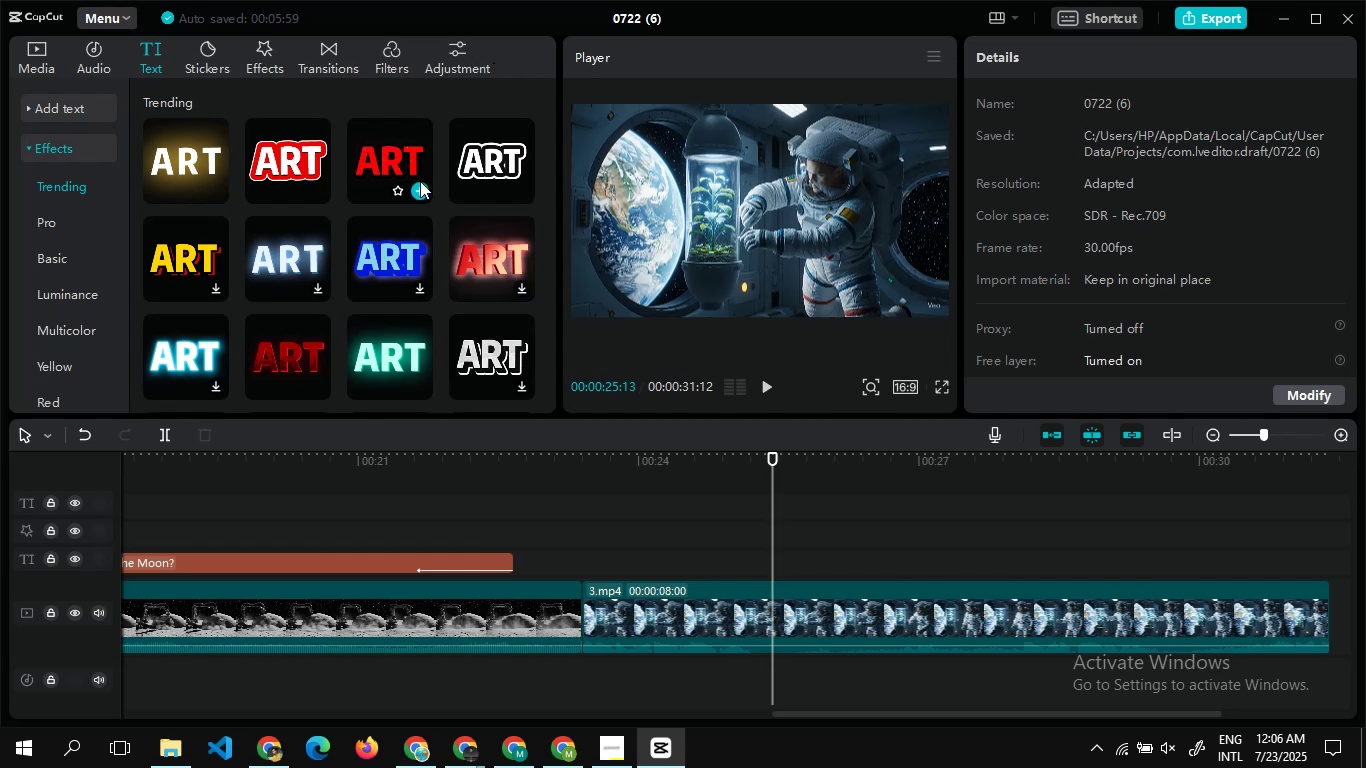 
left_click([420, 182])
 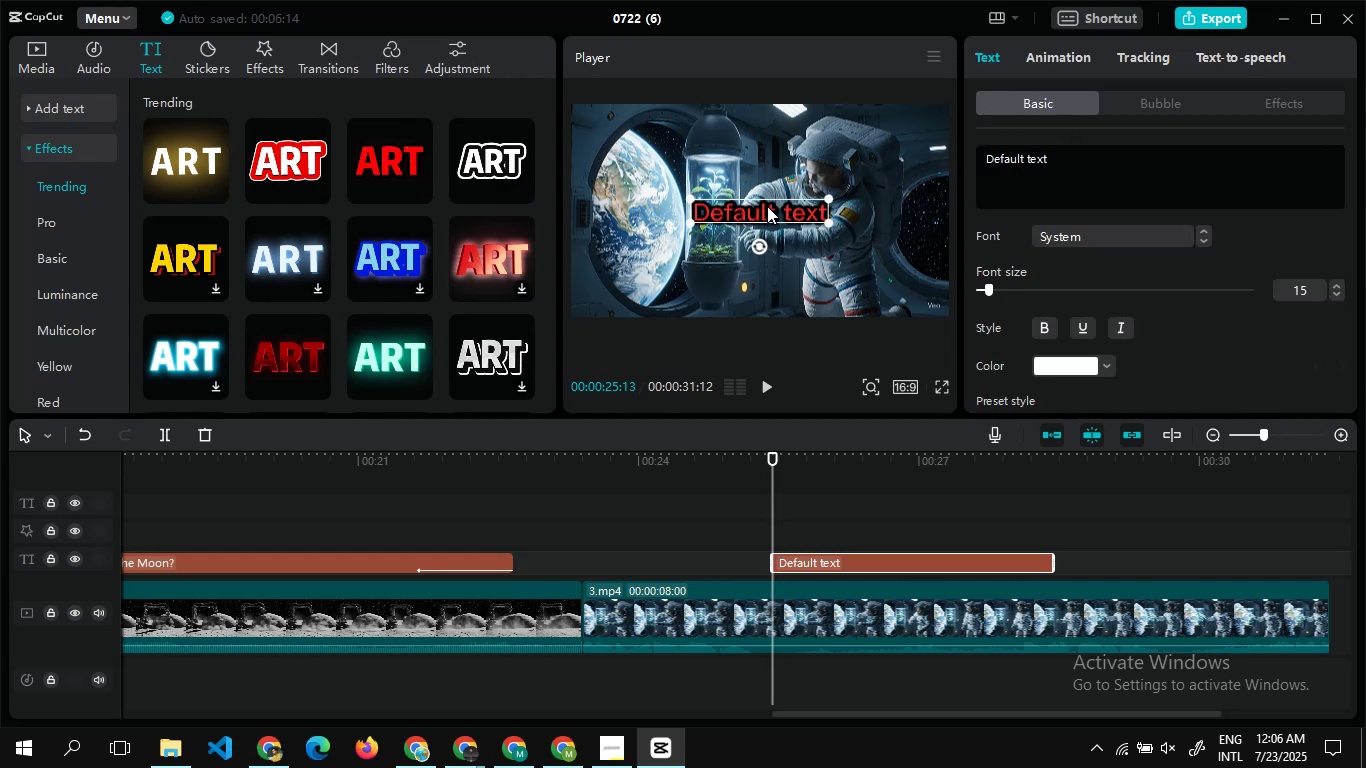 
wait(5.93)
 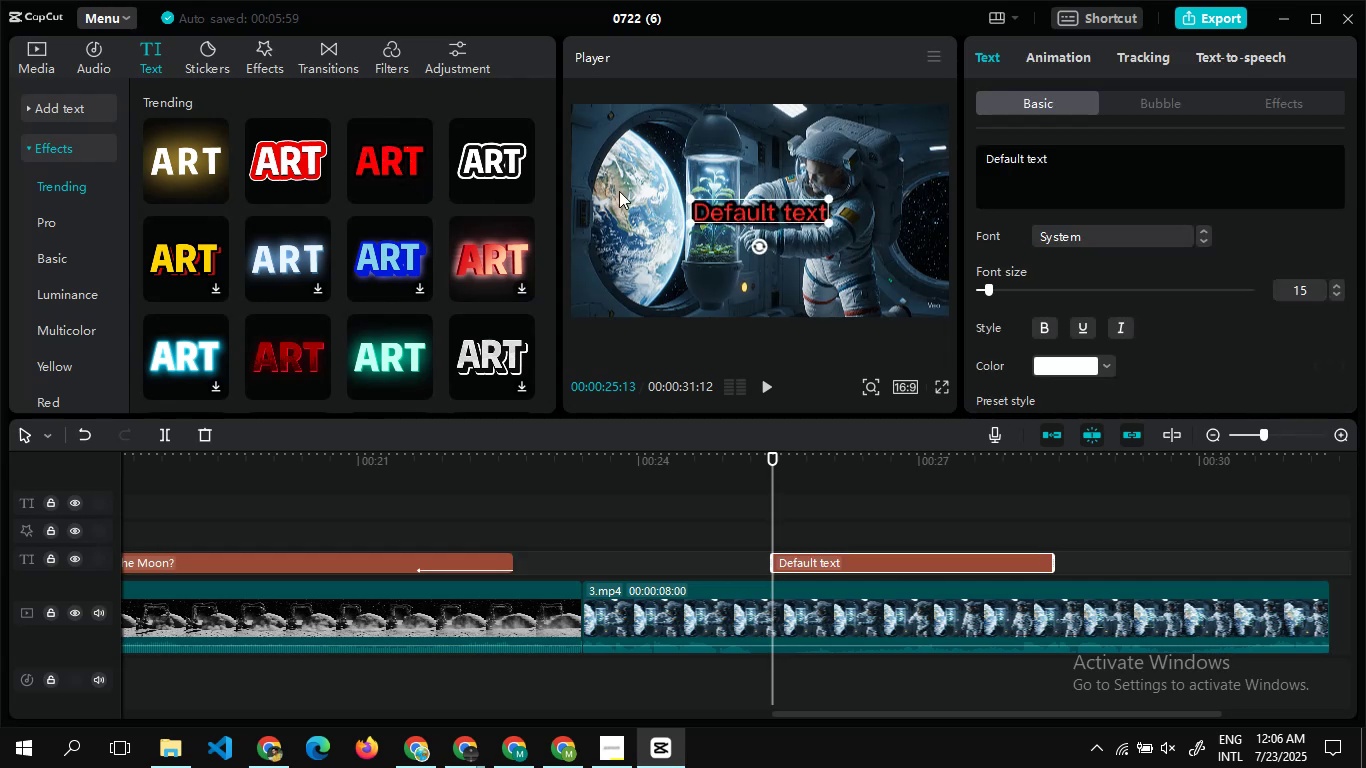 
key(Delete)
 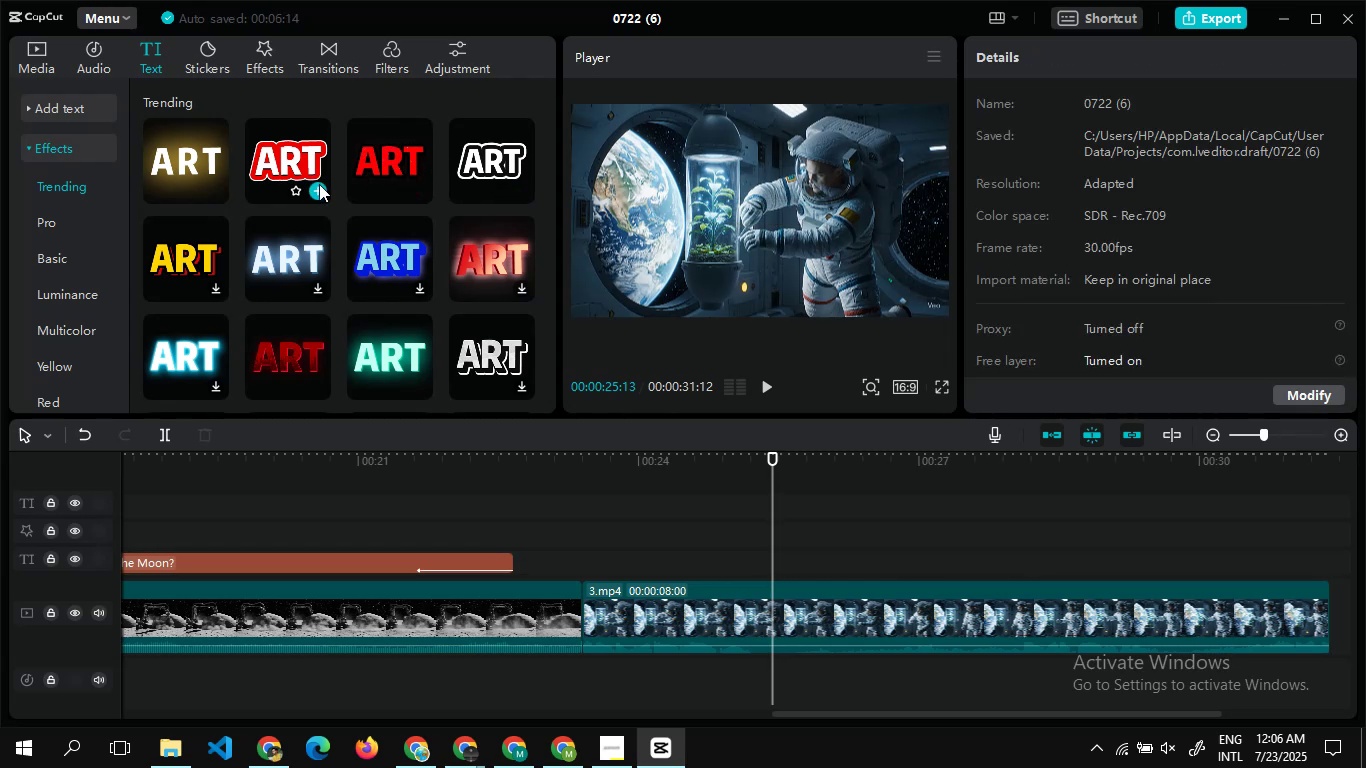 
left_click([319, 185])
 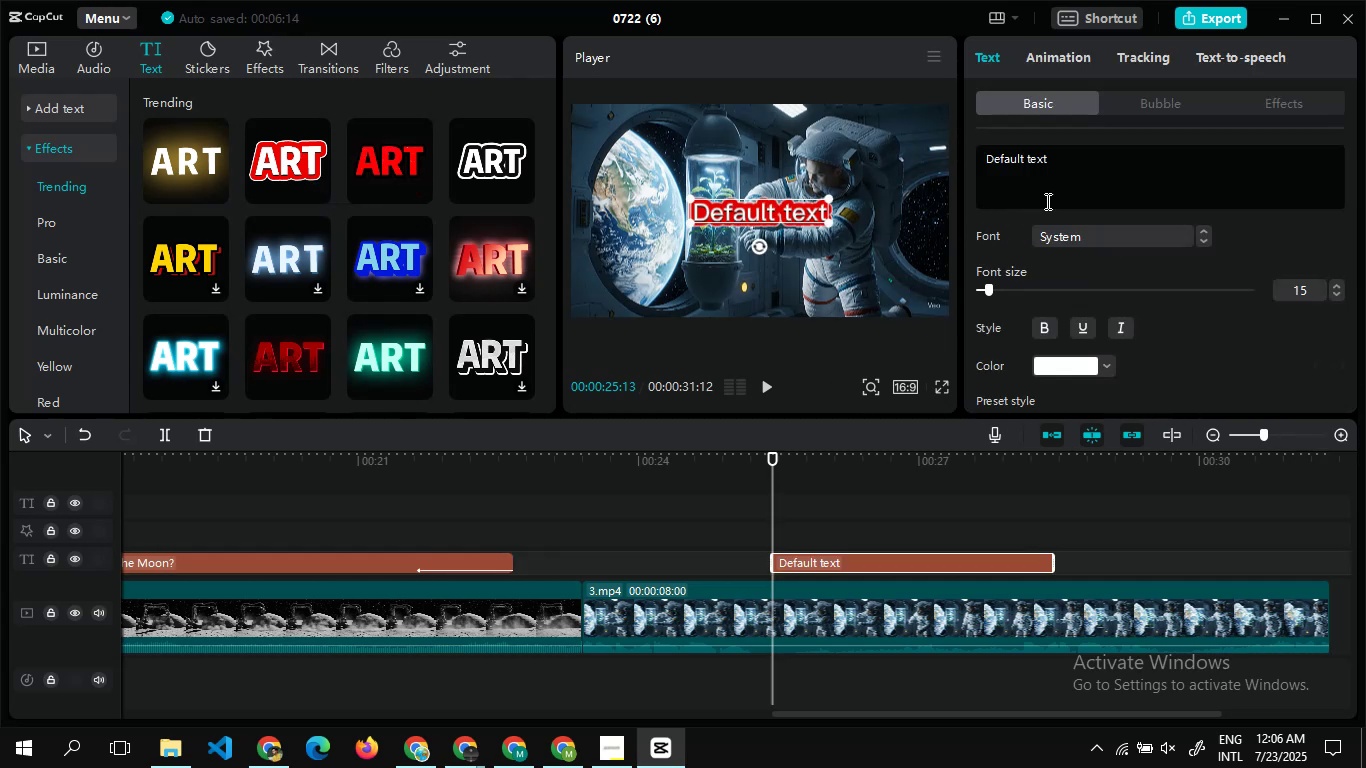 
left_click_drag(start_coordinate=[1084, 162], to_coordinate=[980, 158])
 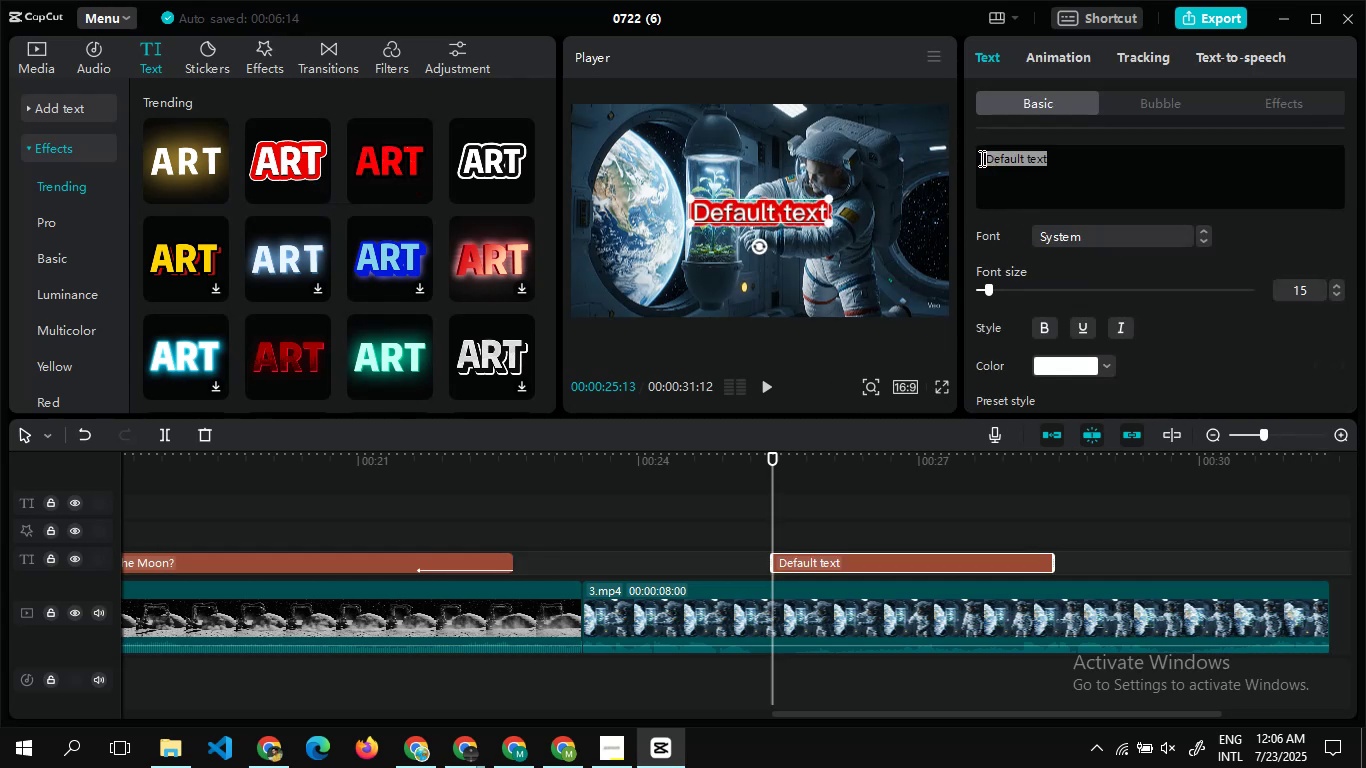 
key(Control+V)
 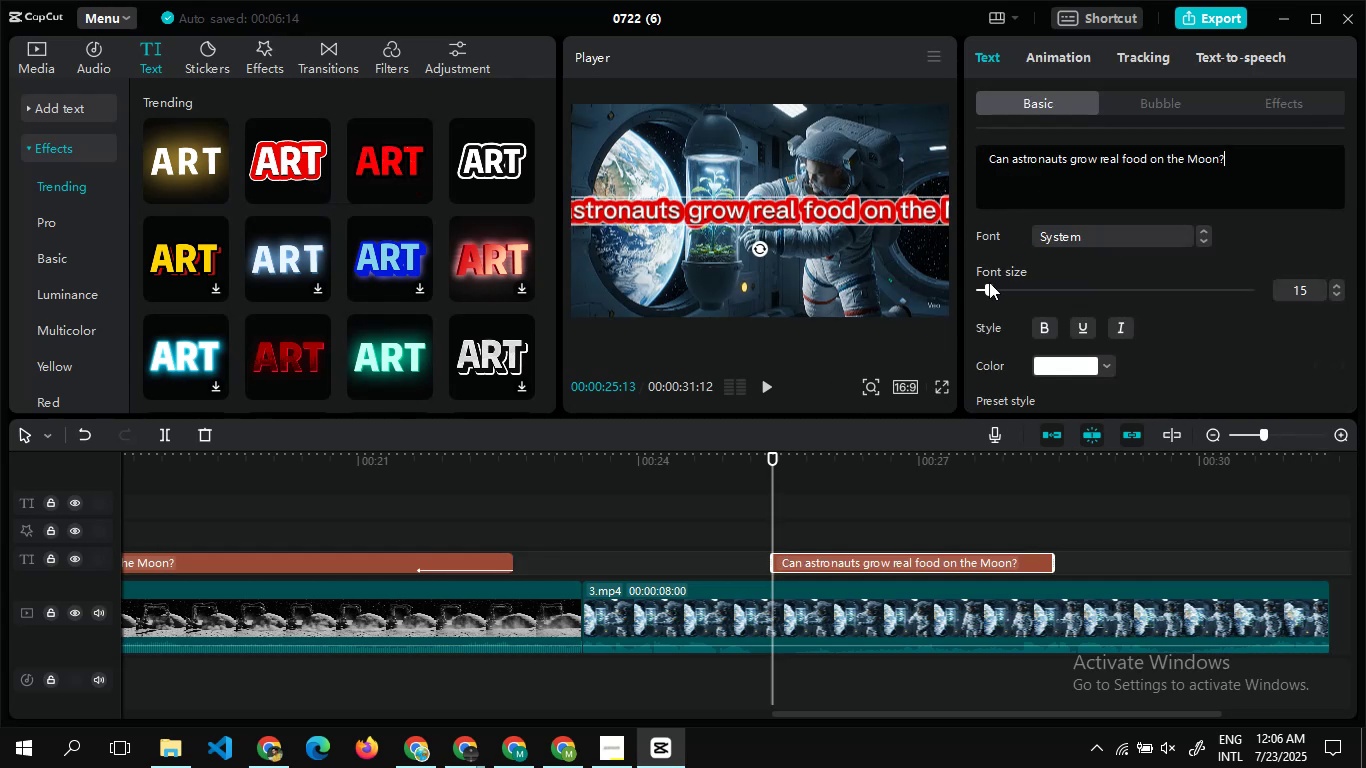 
left_click_drag(start_coordinate=[986, 289], to_coordinate=[981, 288])
 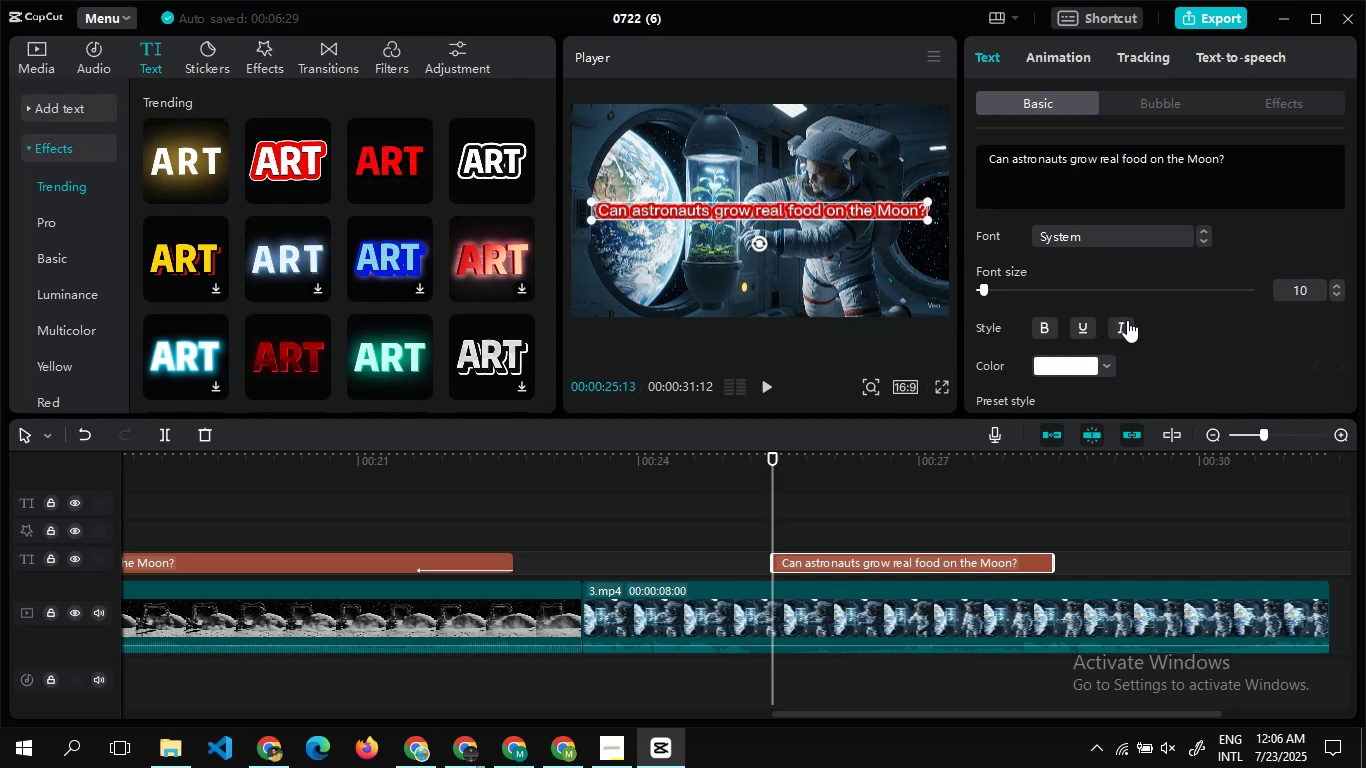 
left_click([1127, 320])
 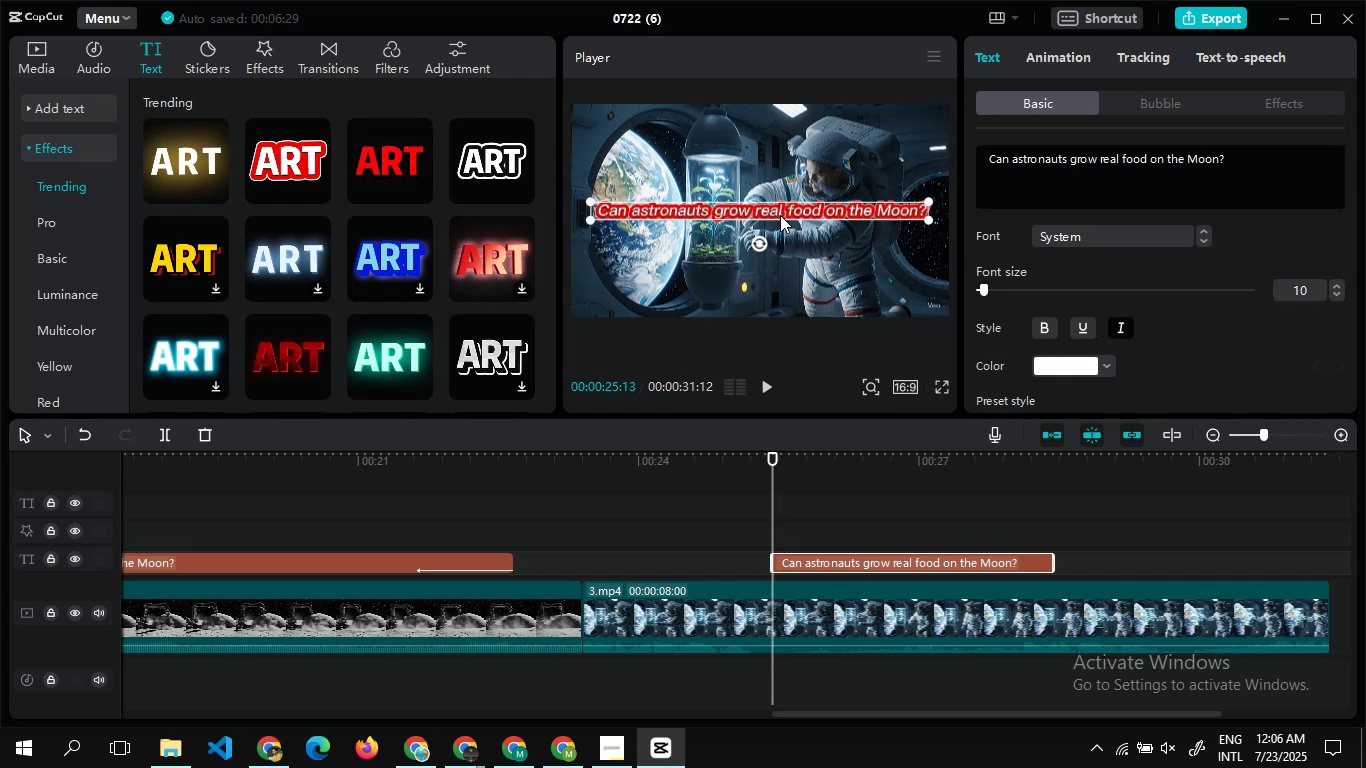 
left_click_drag(start_coordinate=[774, 207], to_coordinate=[780, 286])
 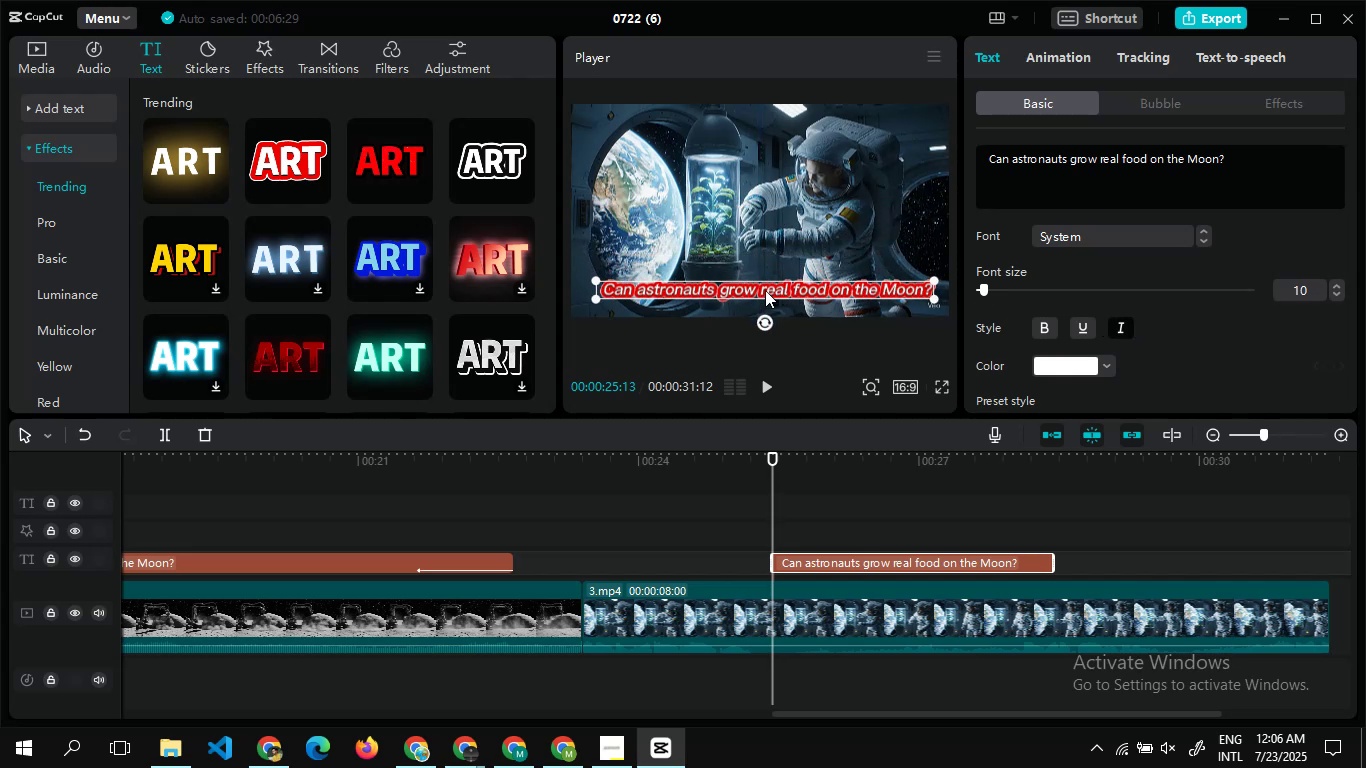 
left_click_drag(start_coordinate=[764, 290], to_coordinate=[763, 311])
 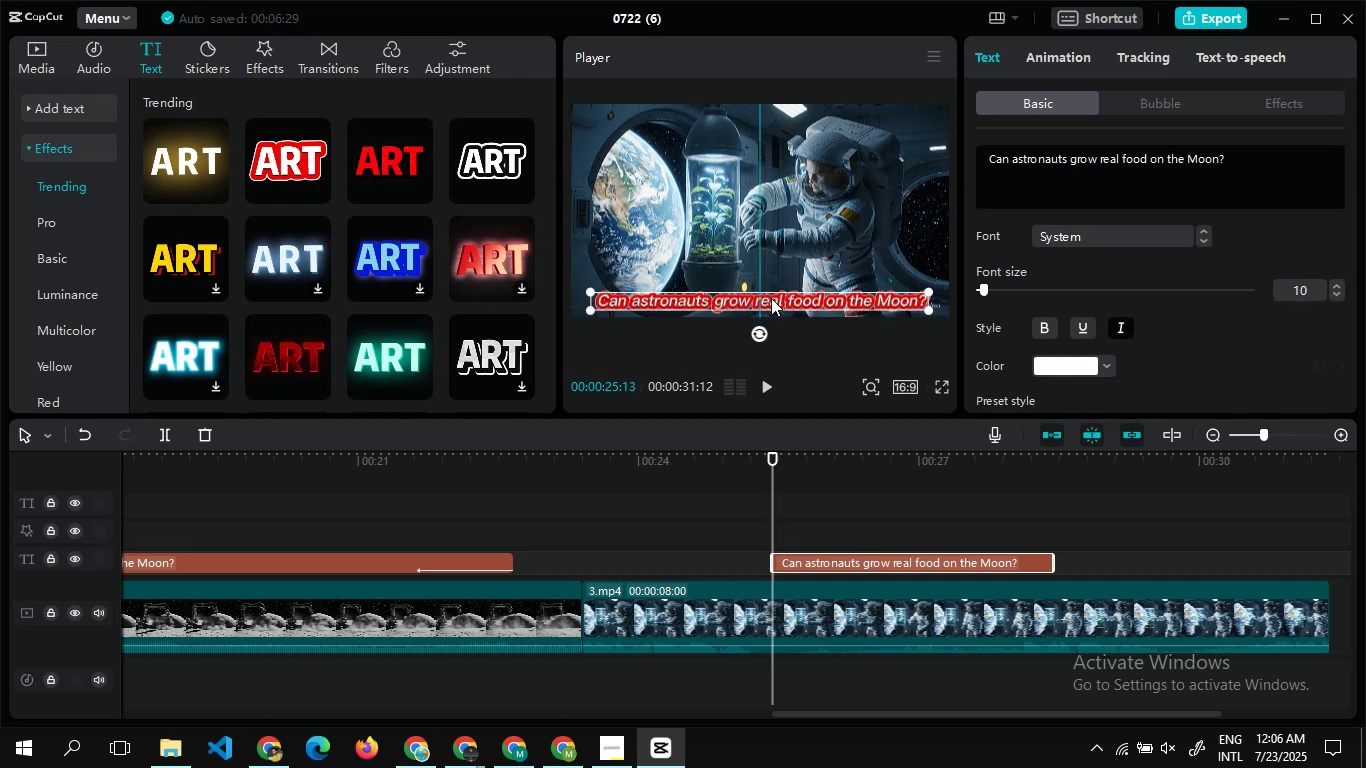 
wait(11.17)
 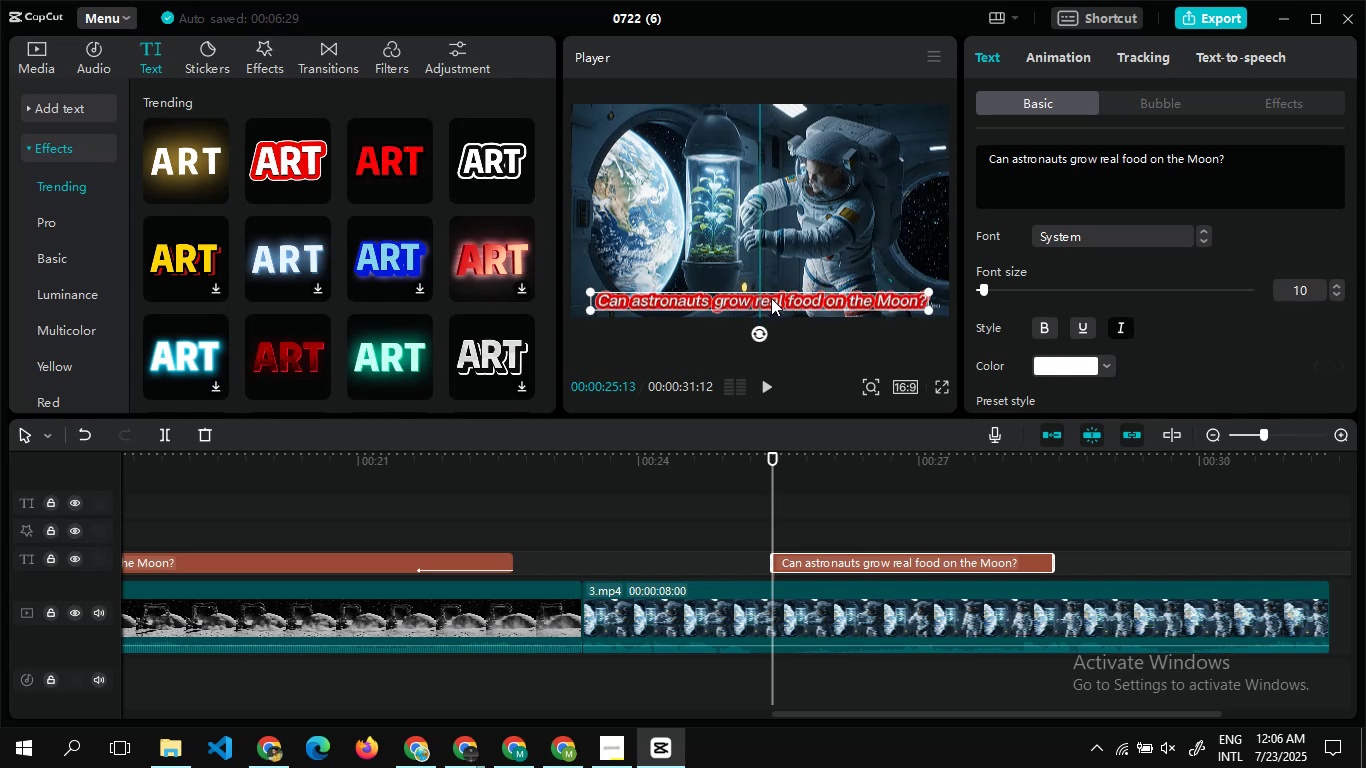 
left_click([1044, 49])
 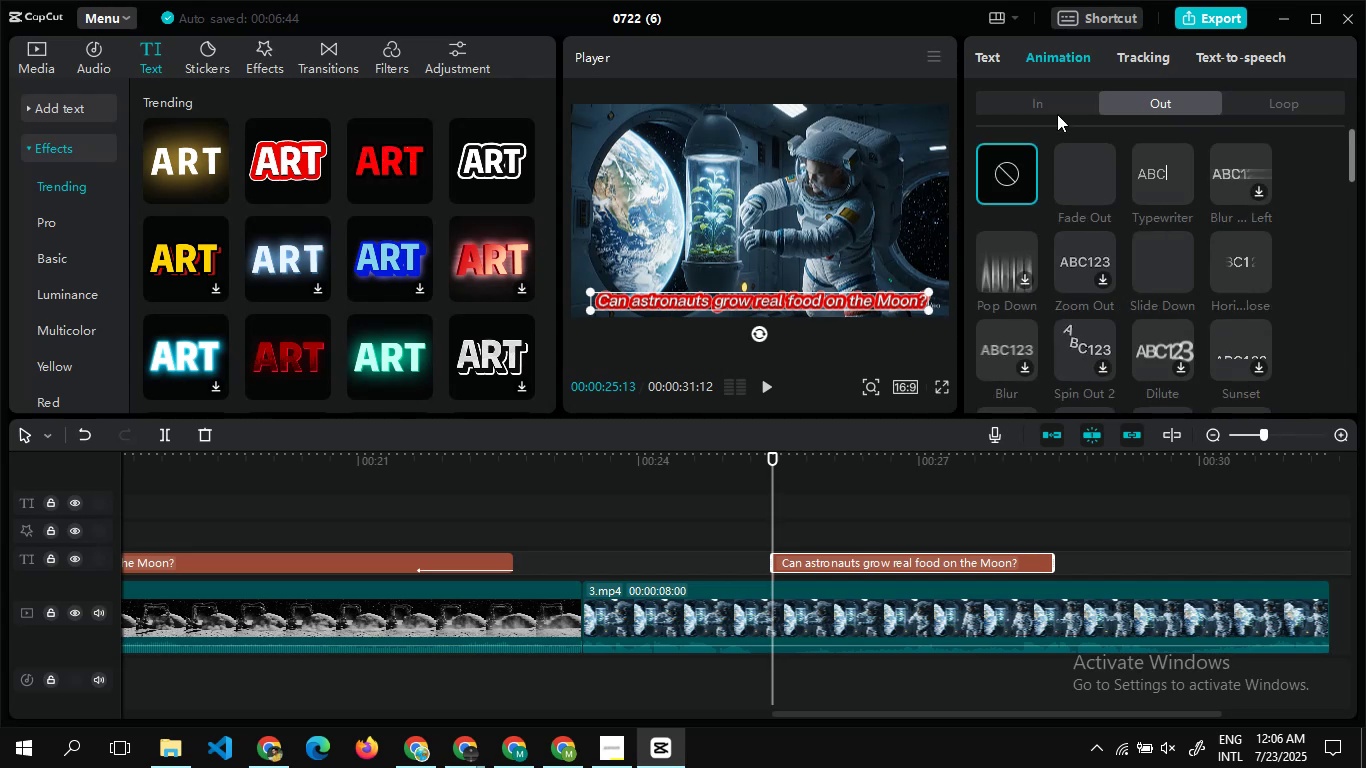 
double_click([1053, 100])
 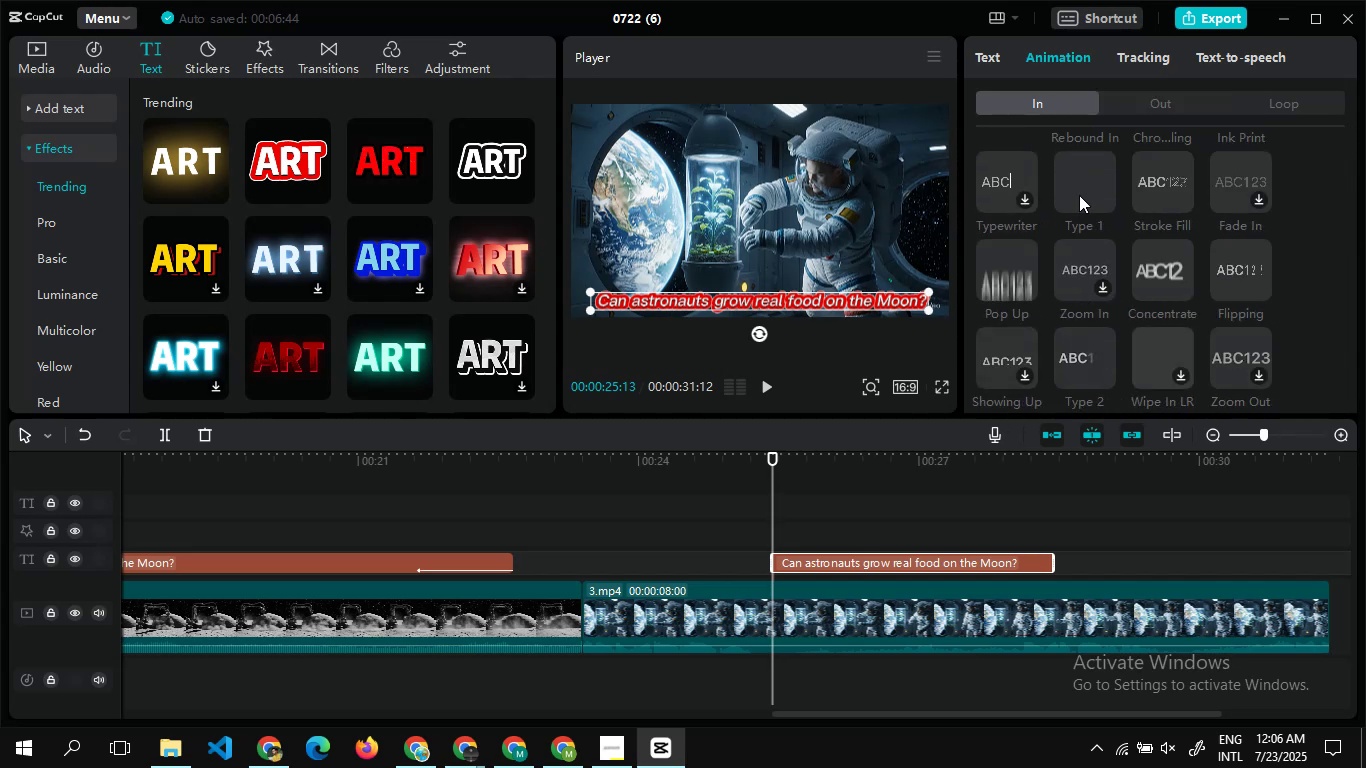 
left_click([1088, 366])
 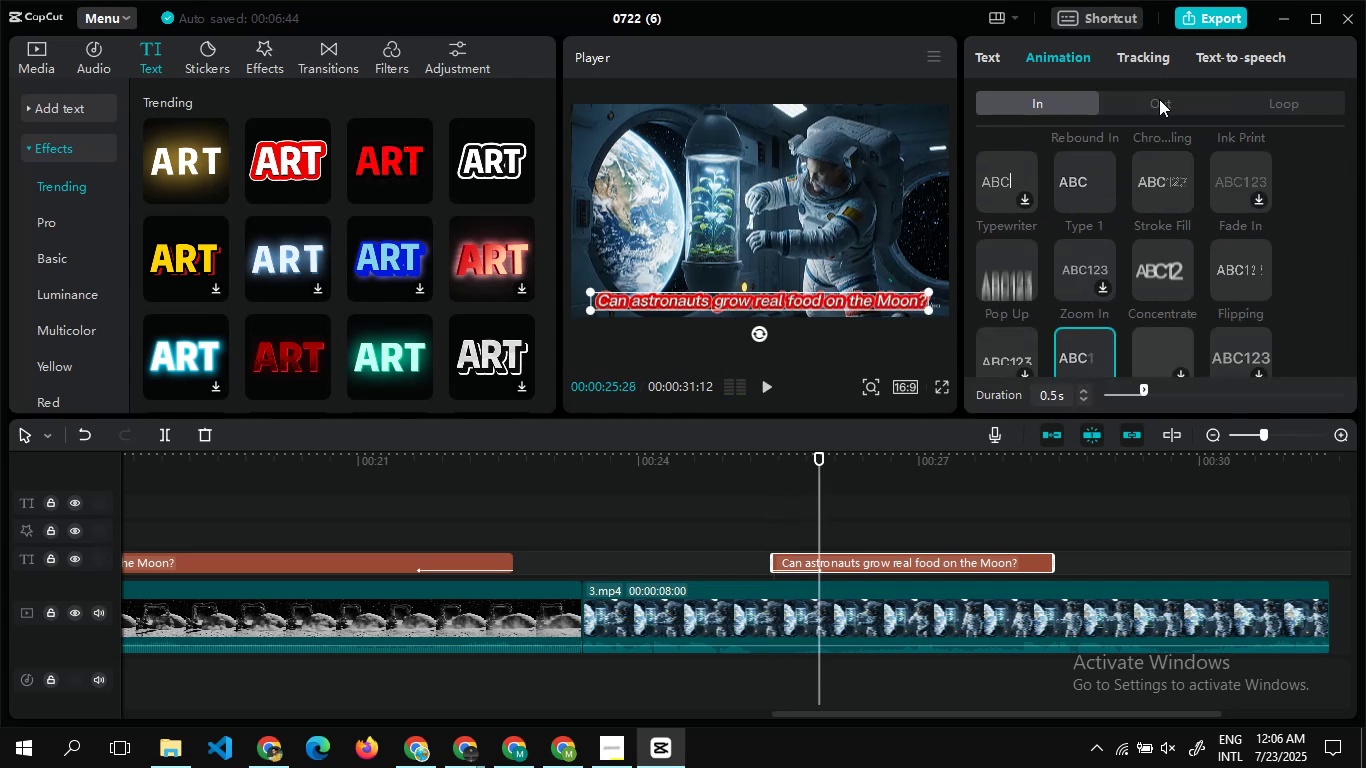 
double_click([1159, 99])
 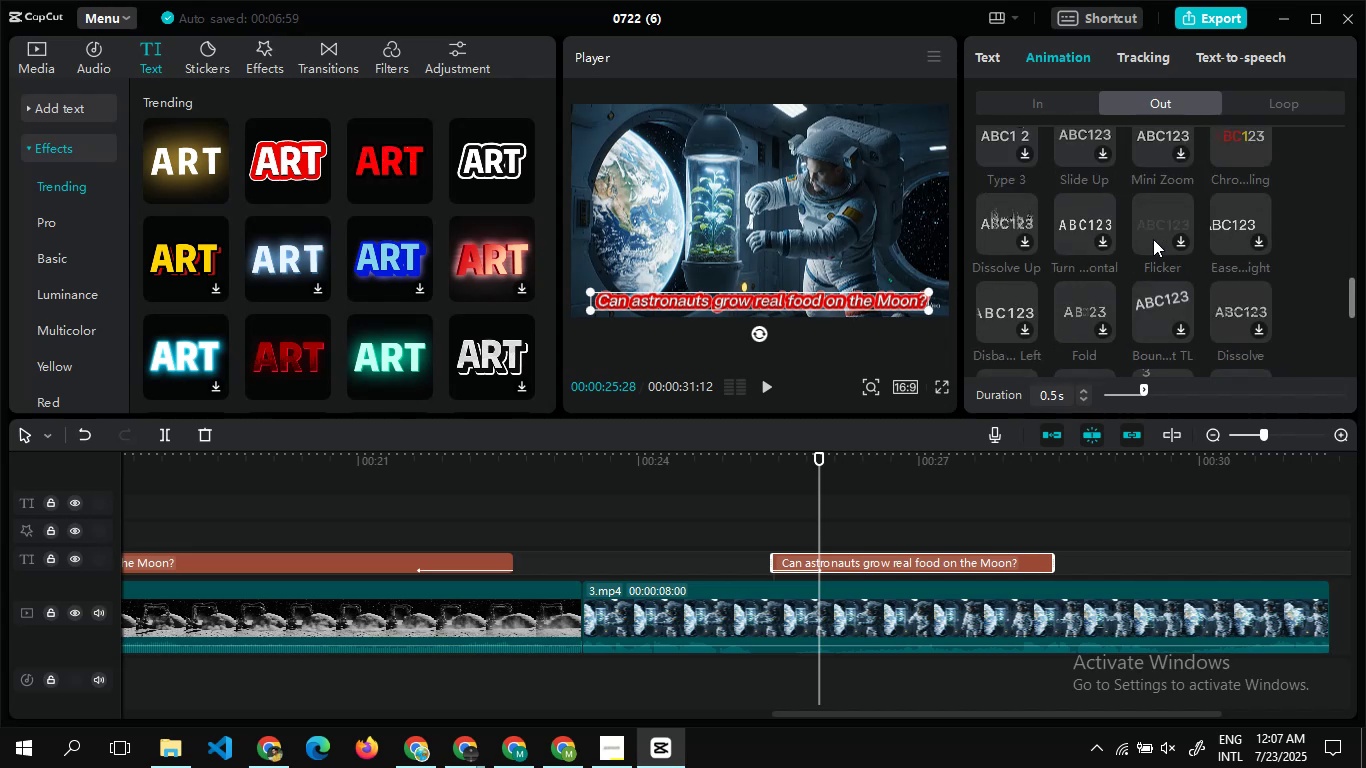 
left_click([1090, 317])
 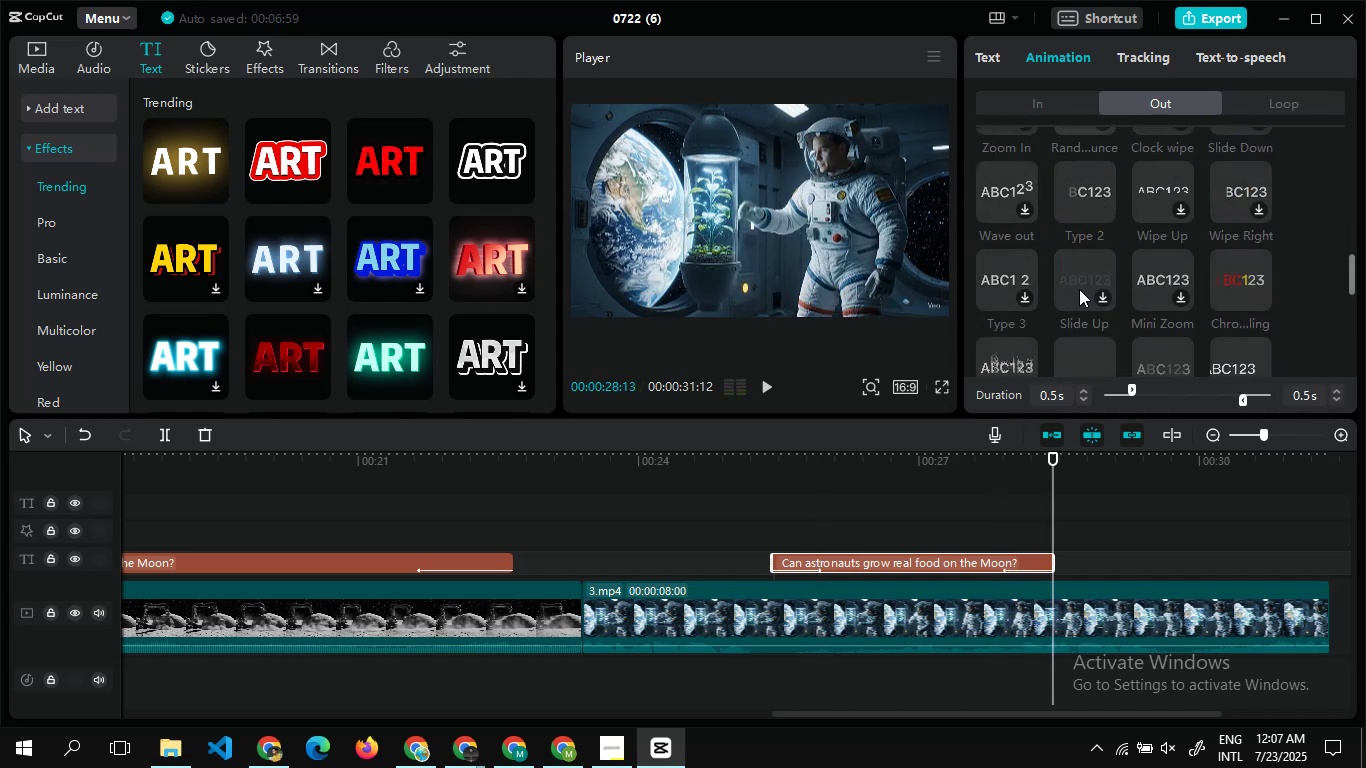 
wait(5.29)
 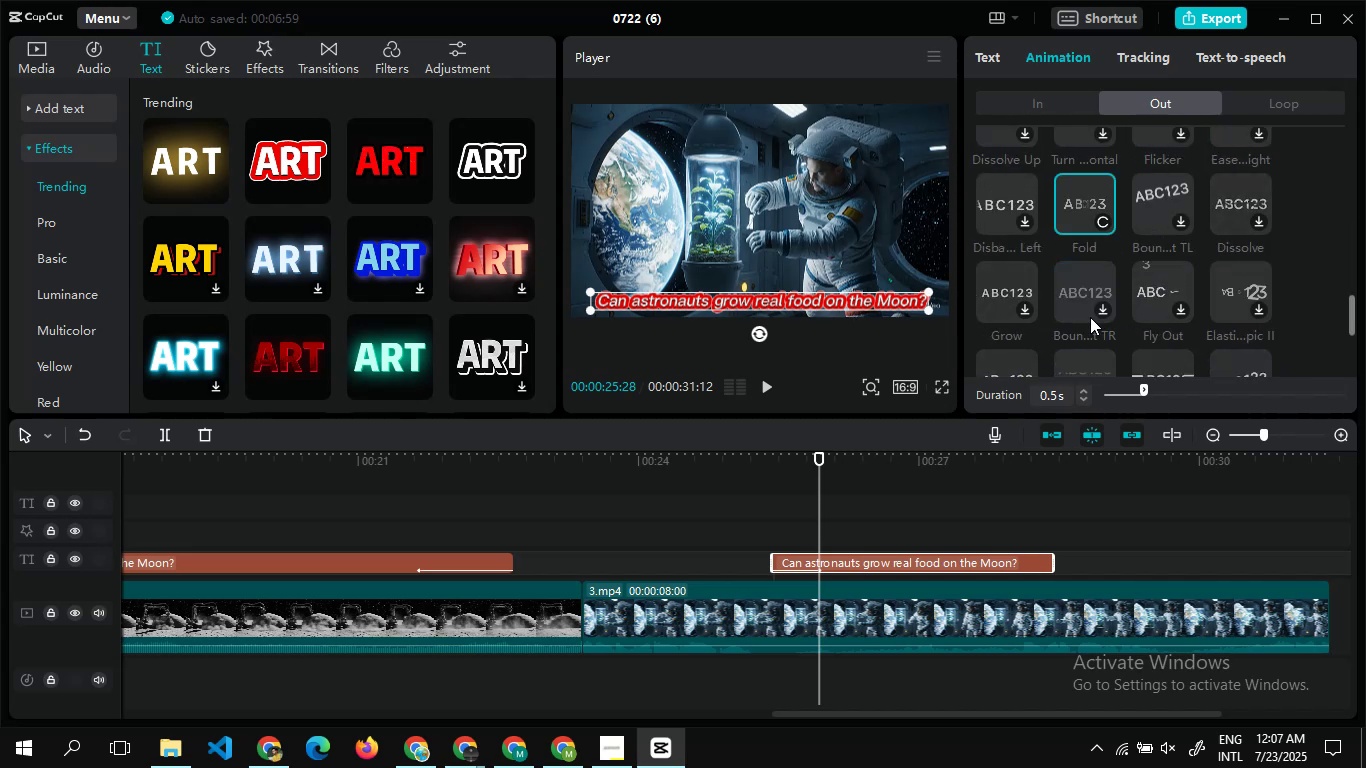 
left_click([1080, 300])
 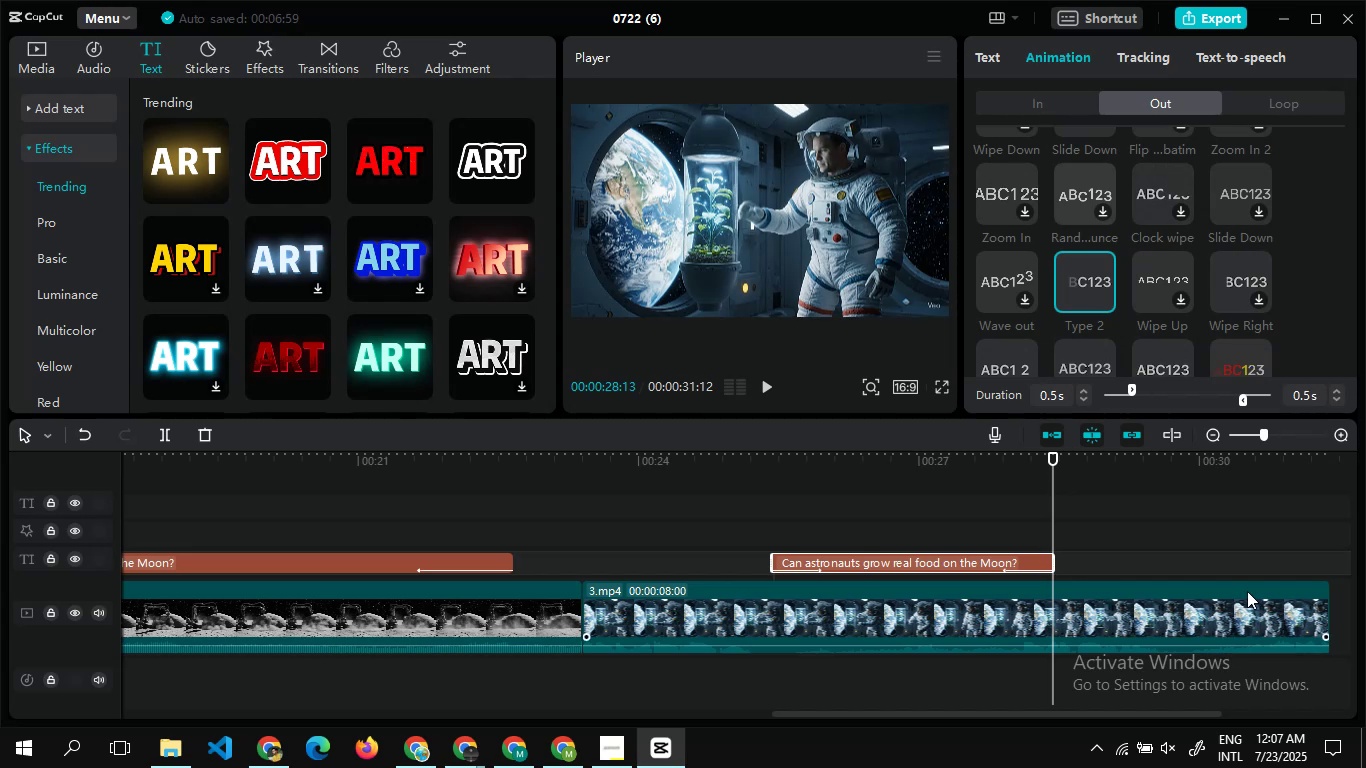 
left_click_drag(start_coordinate=[1088, 714], to_coordinate=[1208, 702])
 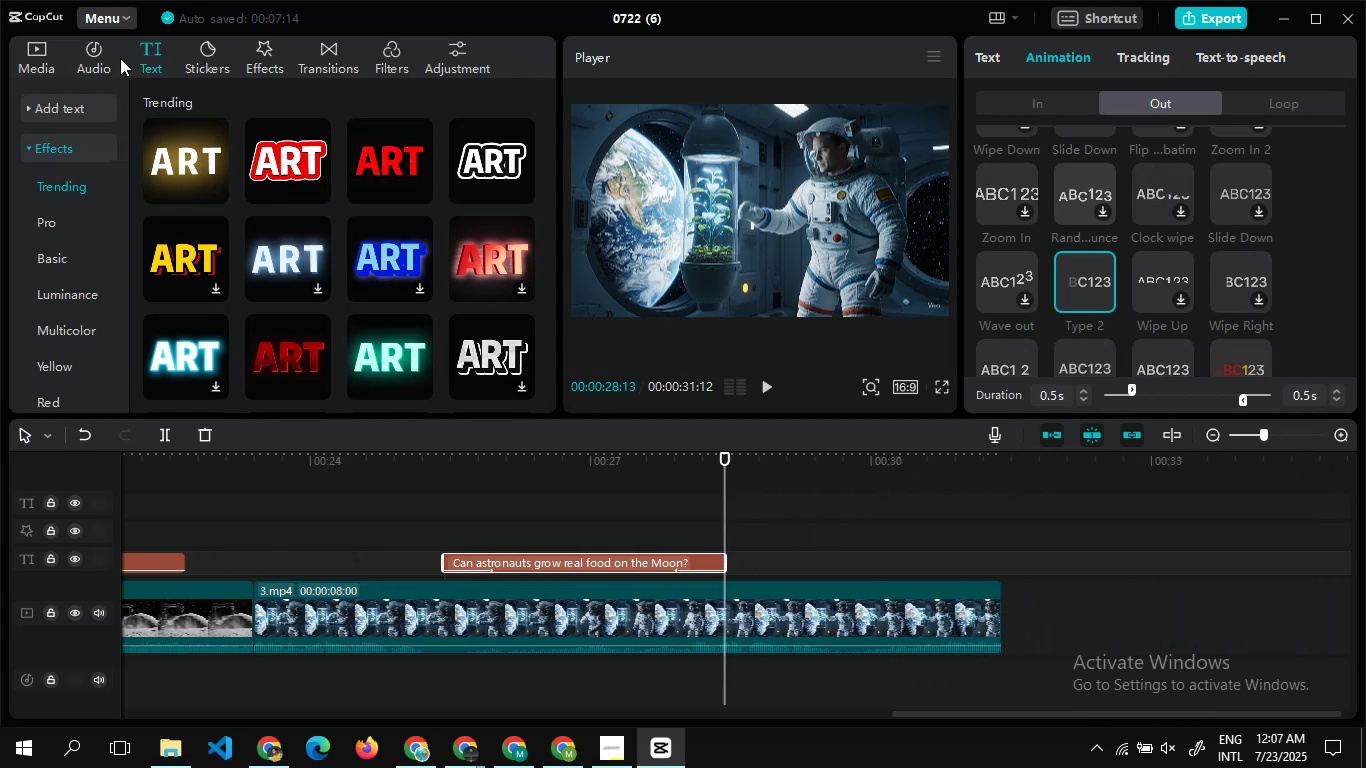 
left_click([24, 60])
 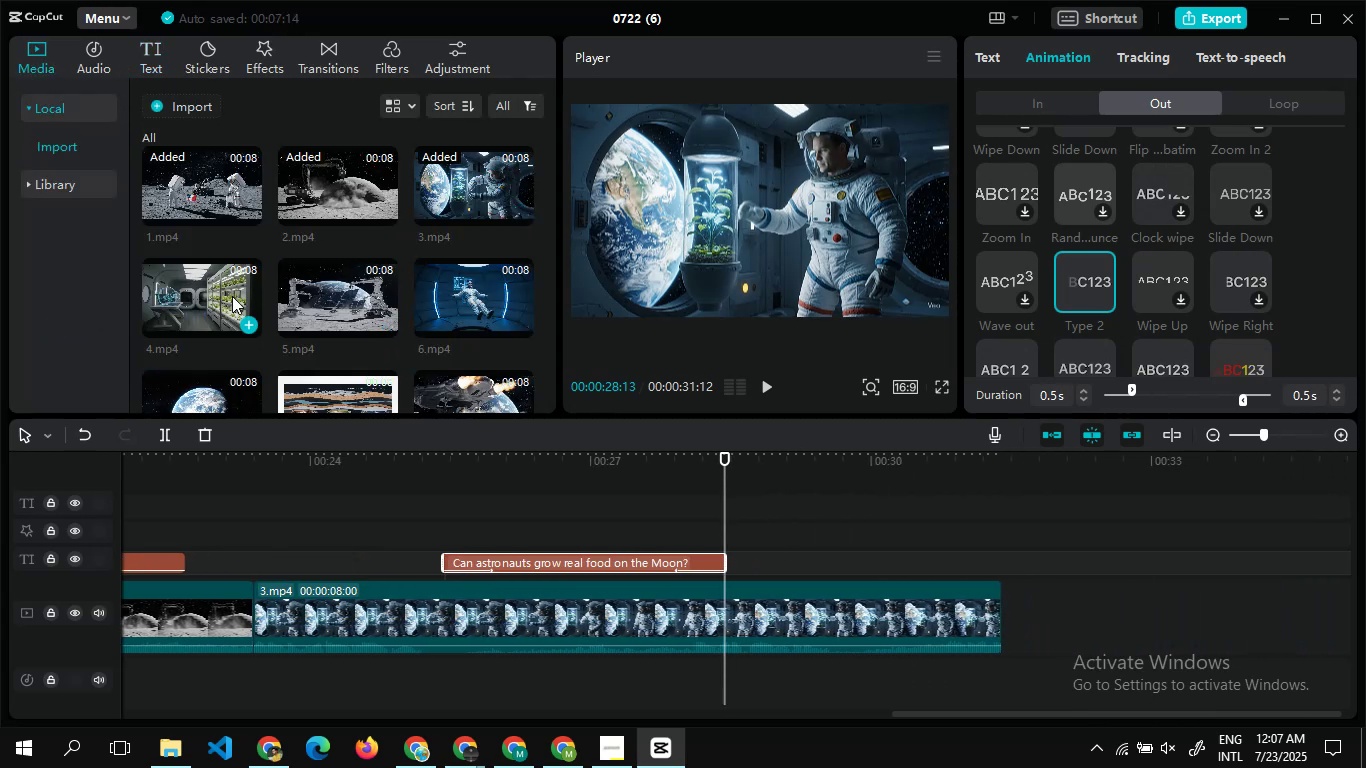 
left_click_drag(start_coordinate=[207, 297], to_coordinate=[1003, 613])
 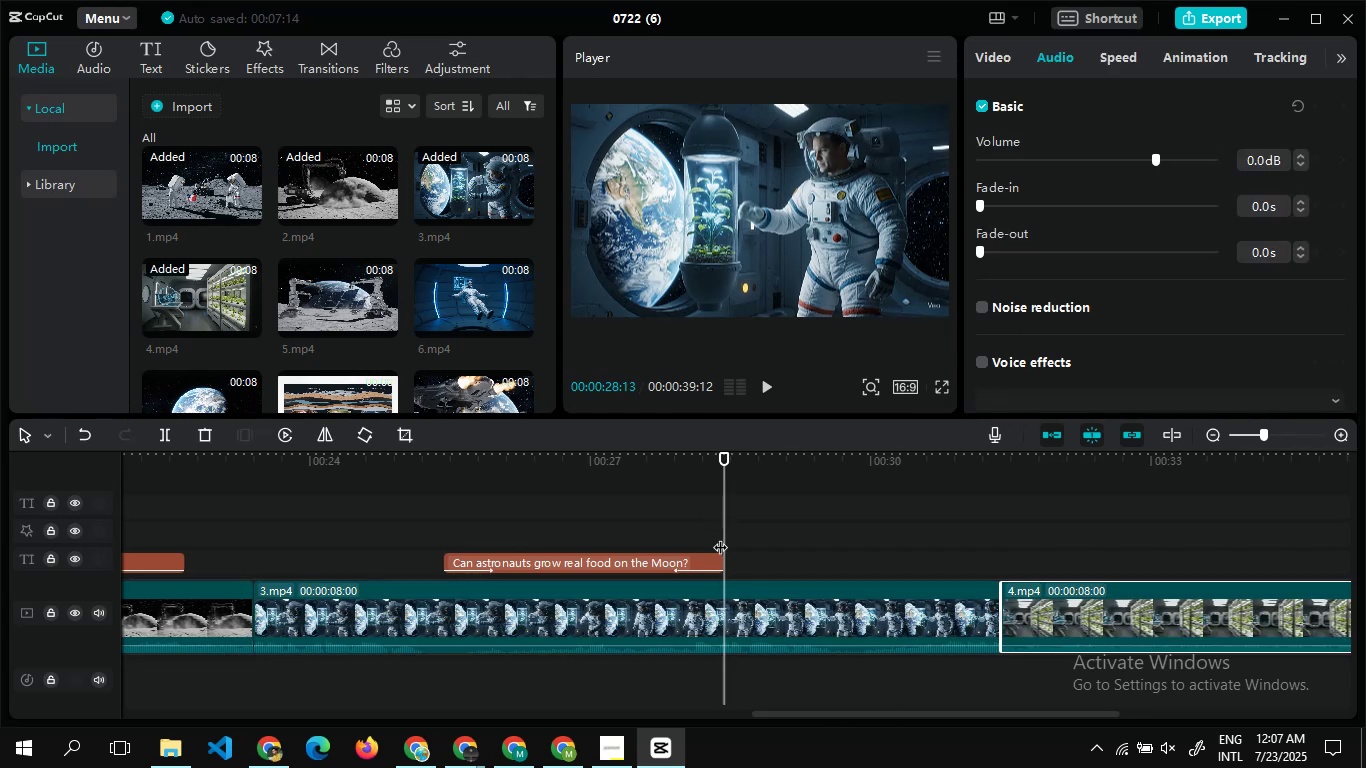 
left_click([715, 554])
 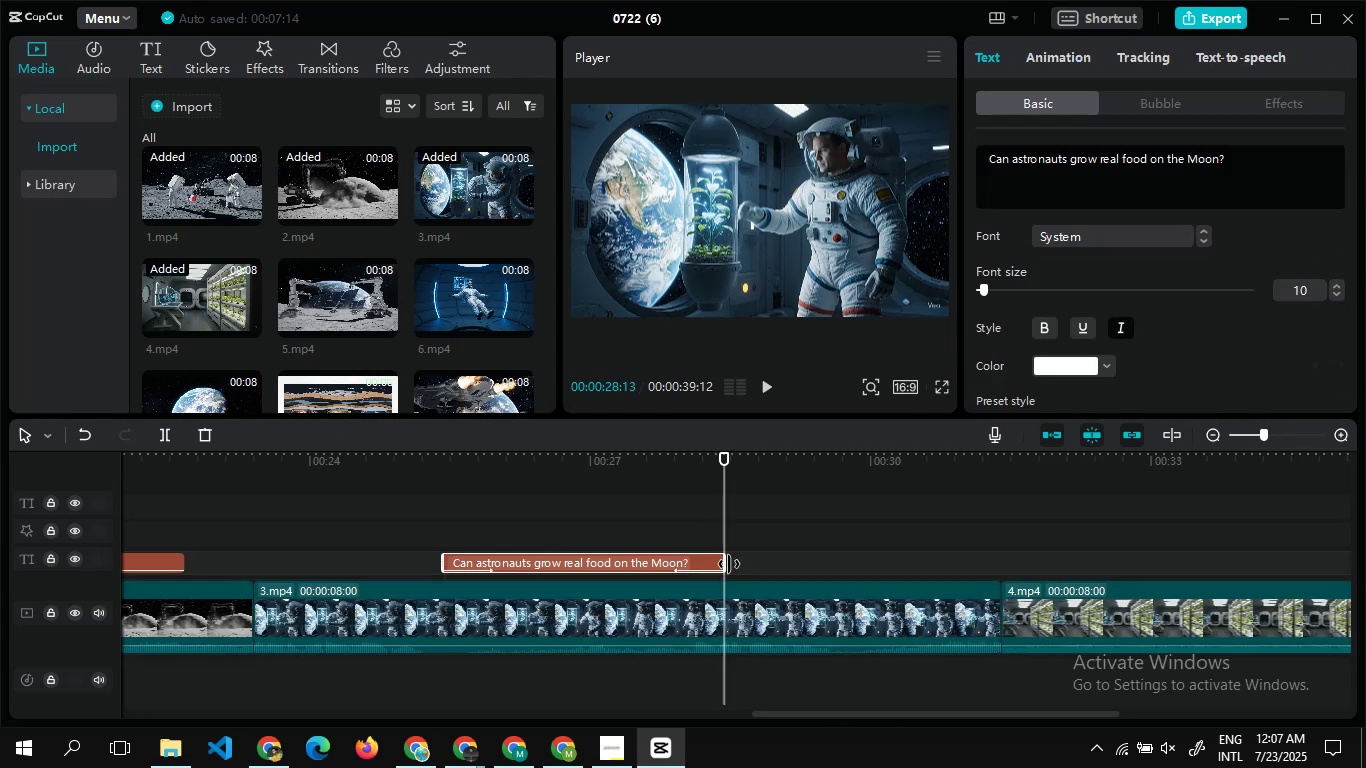 
left_click_drag(start_coordinate=[728, 561], to_coordinate=[1169, 562])
 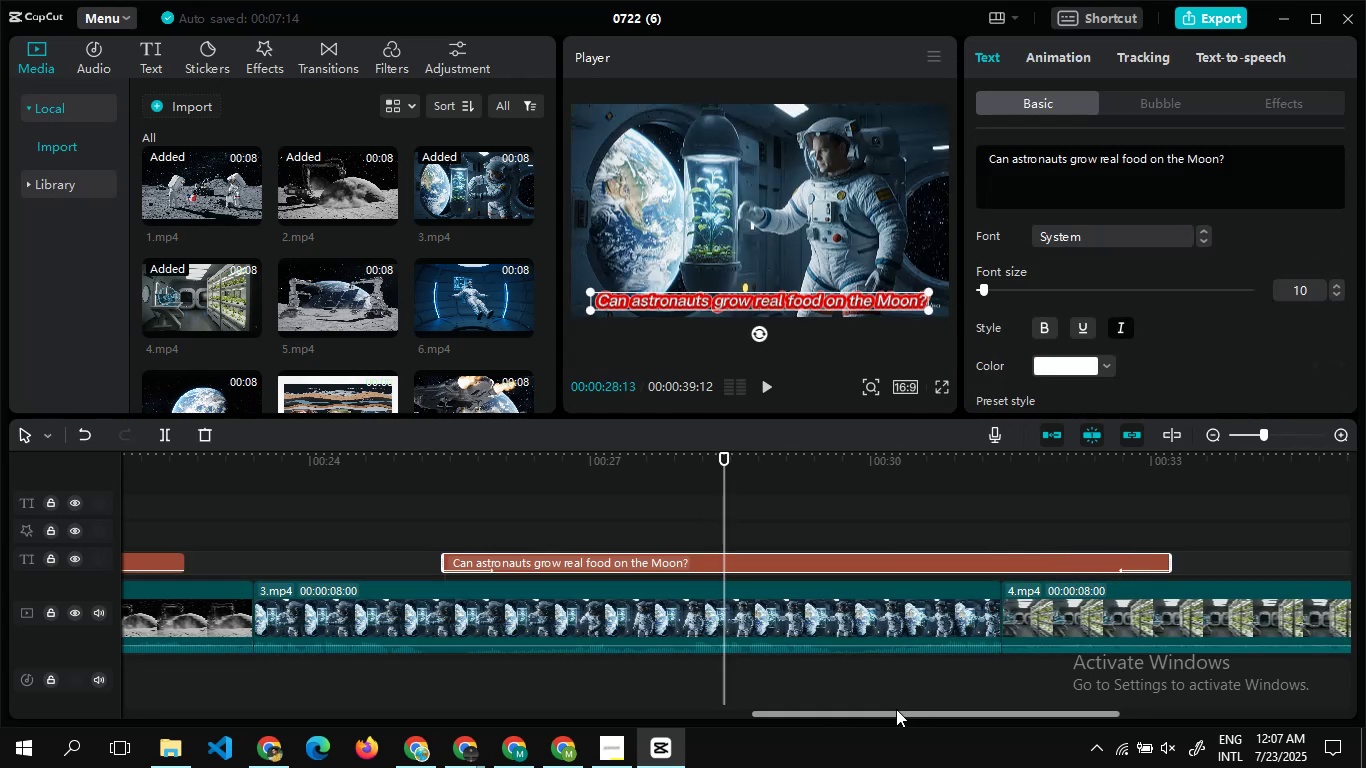 
left_click_drag(start_coordinate=[896, 709], to_coordinate=[1030, 683])
 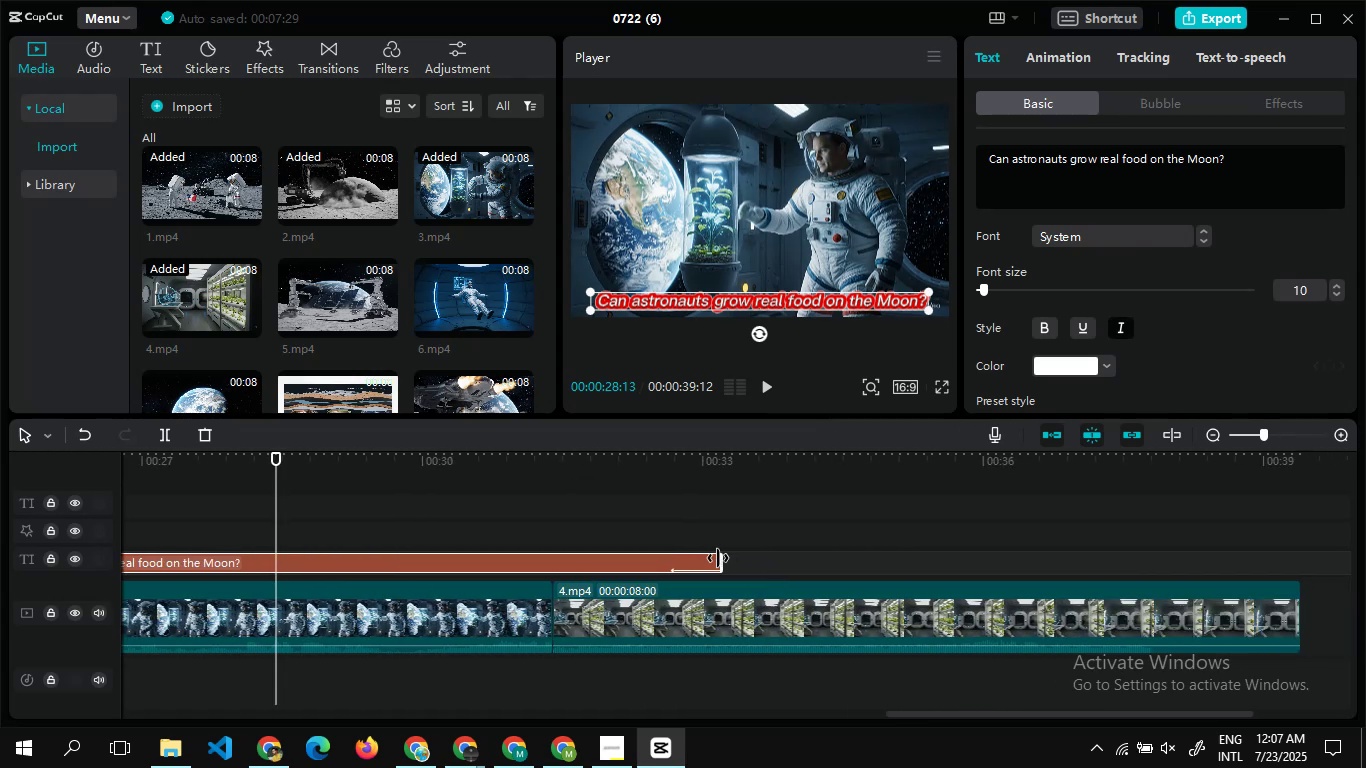 
left_click_drag(start_coordinate=[718, 558], to_coordinate=[1102, 554])
 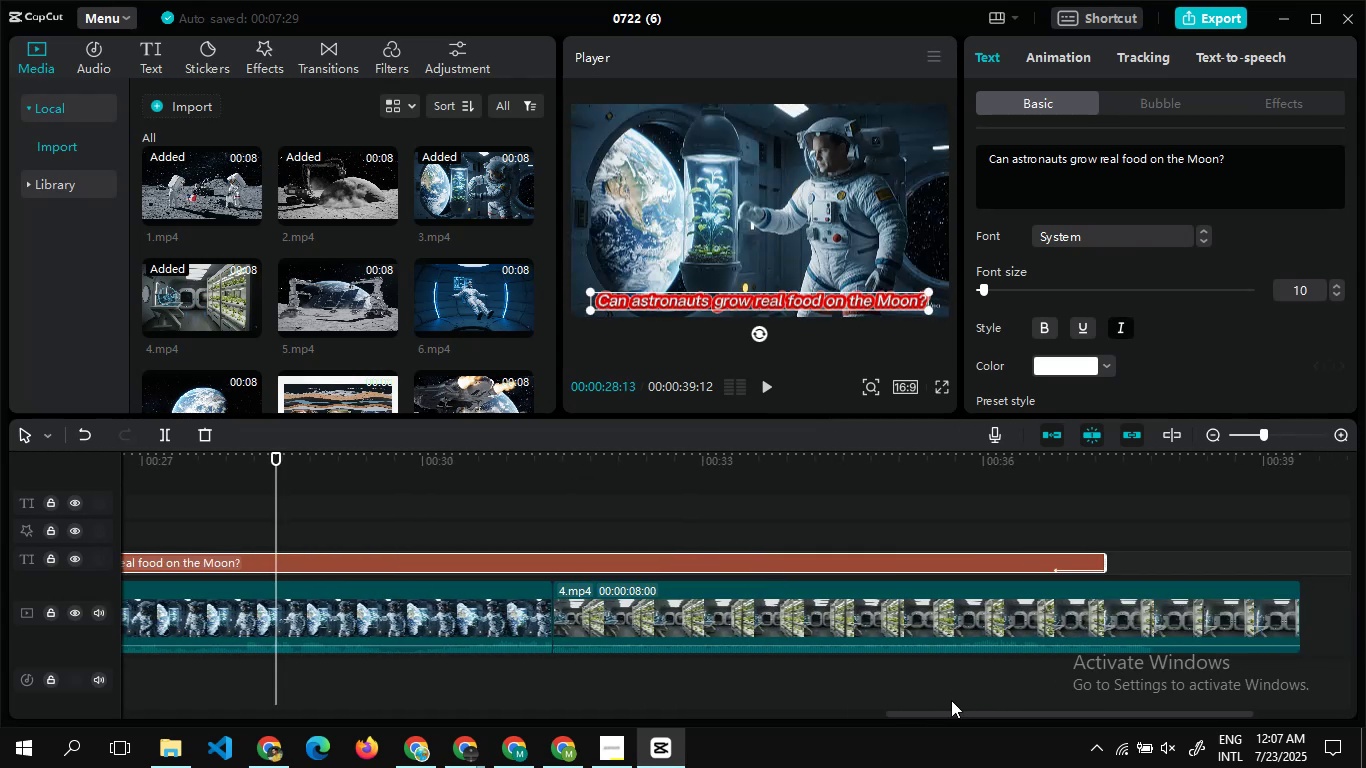 
left_click_drag(start_coordinate=[948, 716], to_coordinate=[1108, 716])
 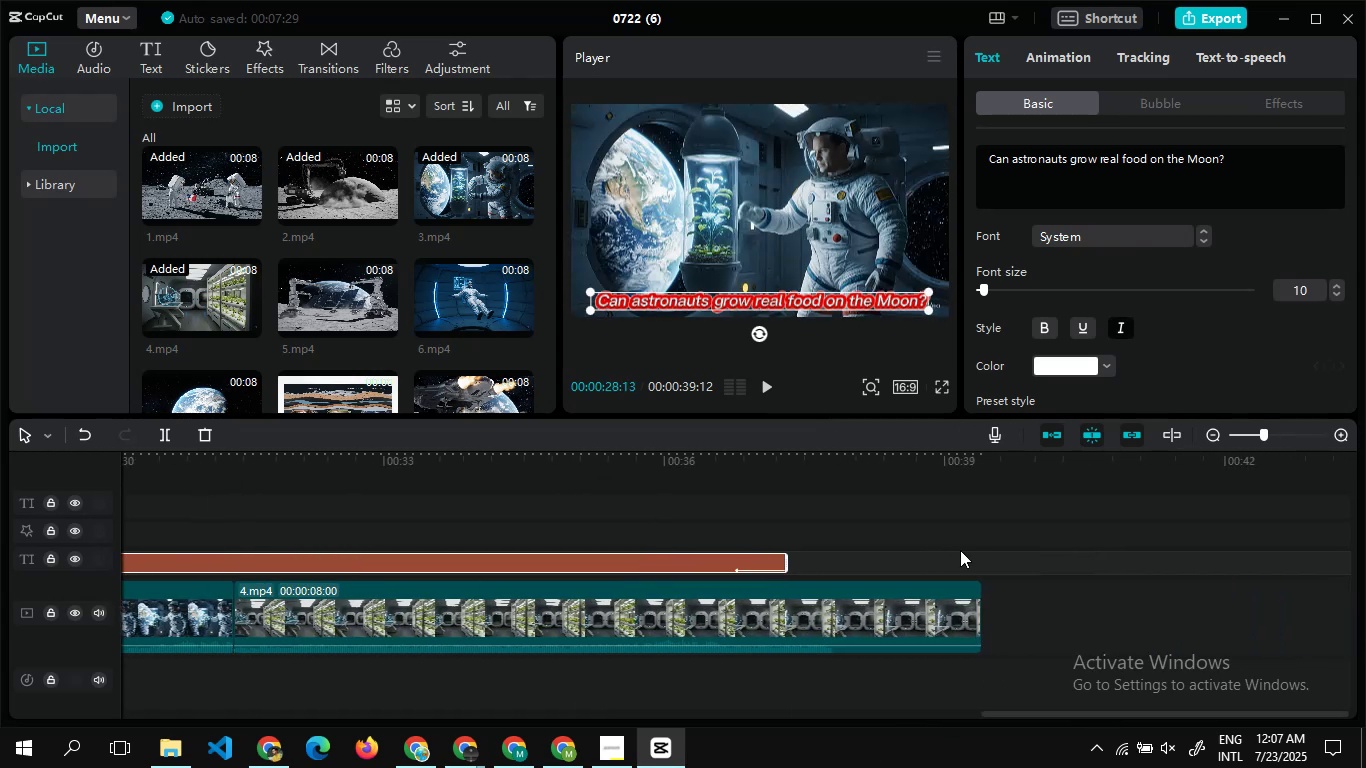 
double_click([960, 550])
 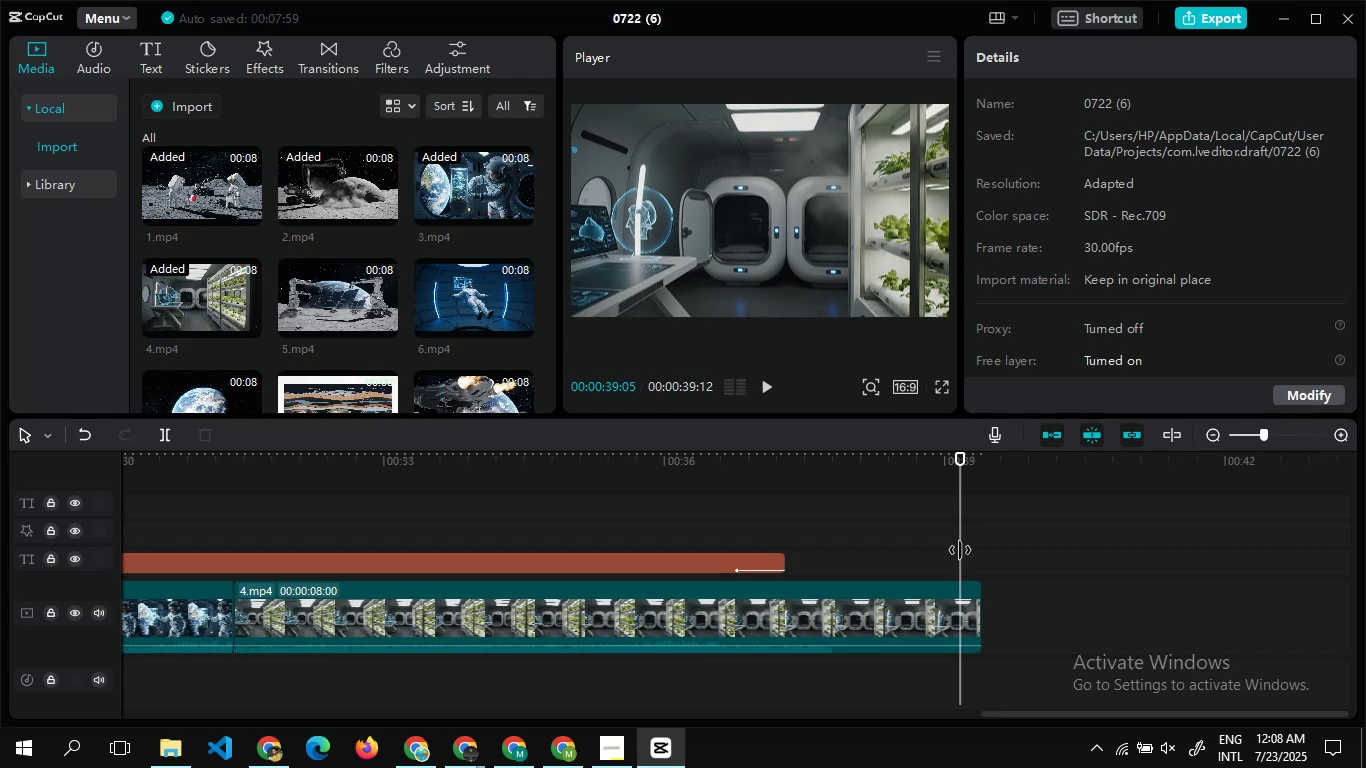 
wait(40.62)
 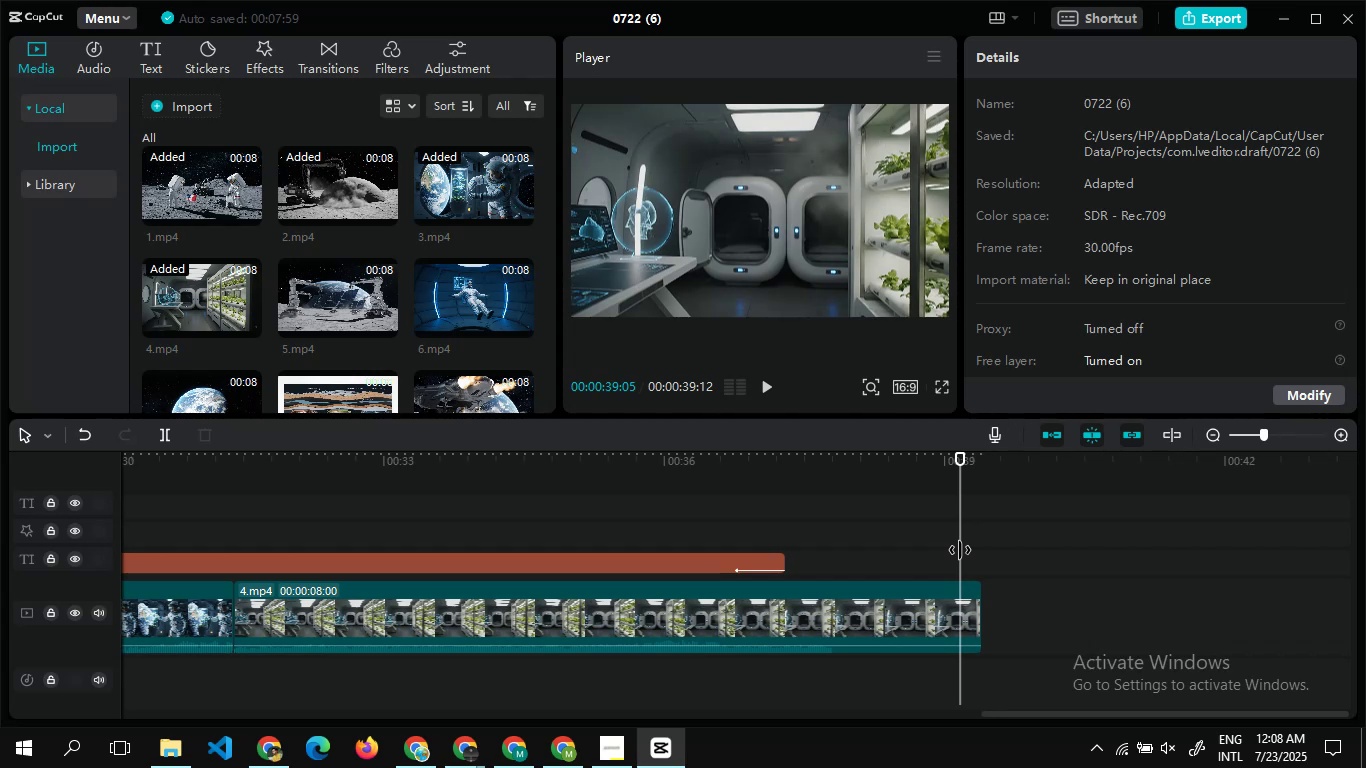 
left_click_drag(start_coordinate=[325, 287], to_coordinate=[967, 620])
 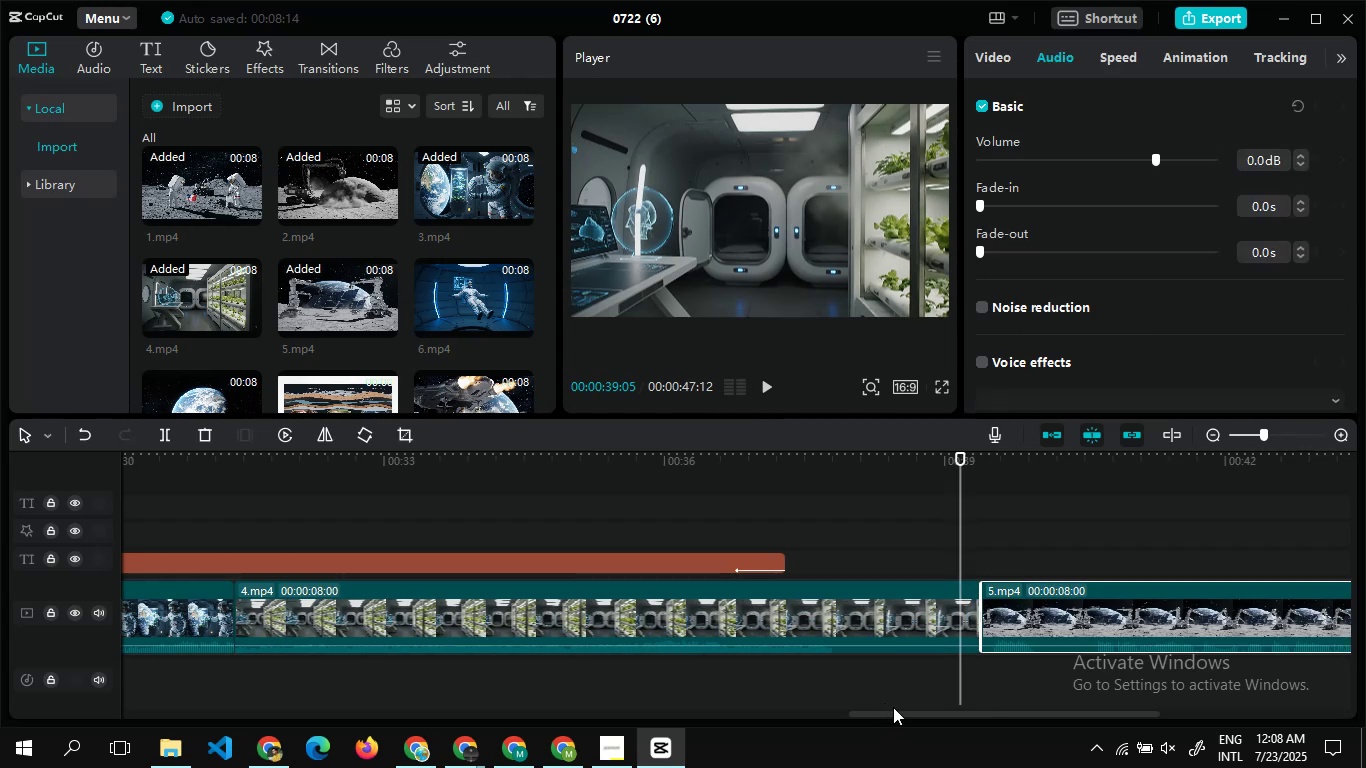 
left_click_drag(start_coordinate=[894, 710], to_coordinate=[1023, 706])
 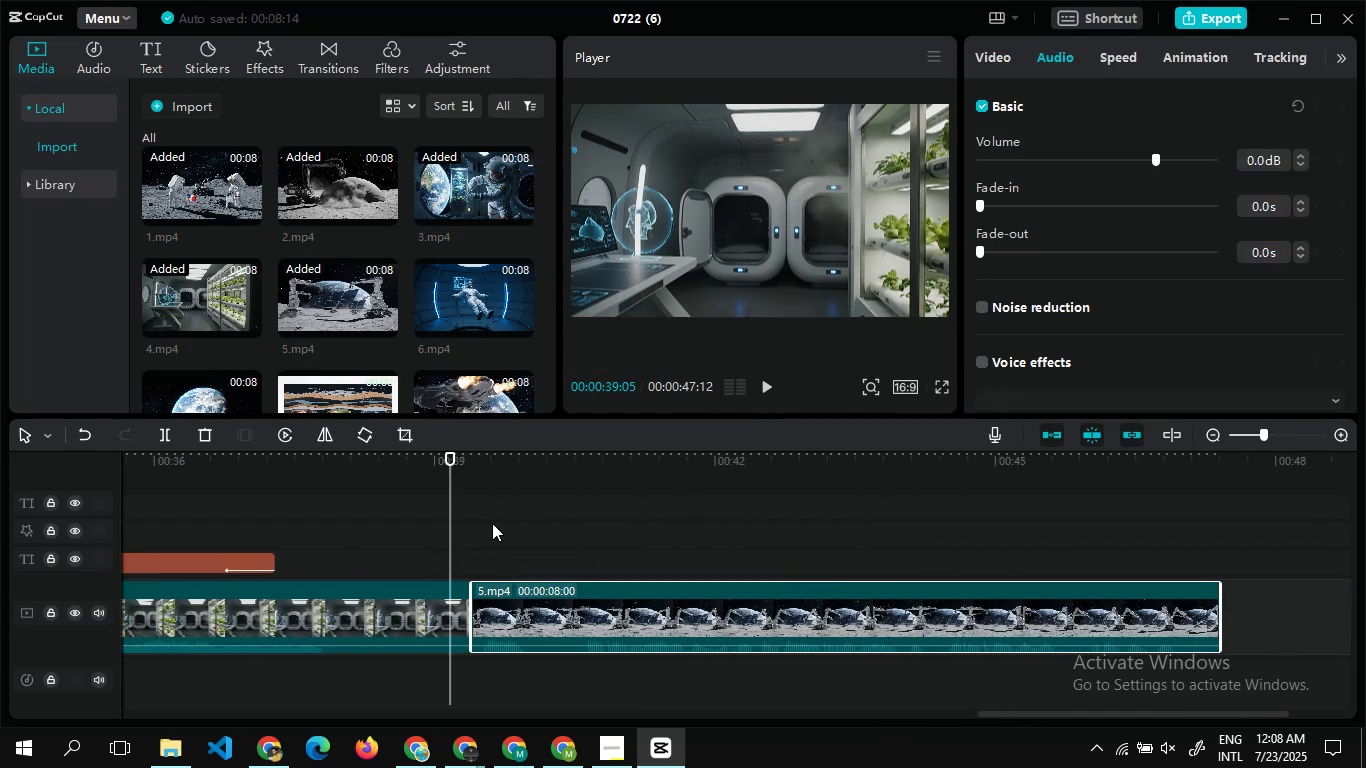 
double_click([492, 523])
 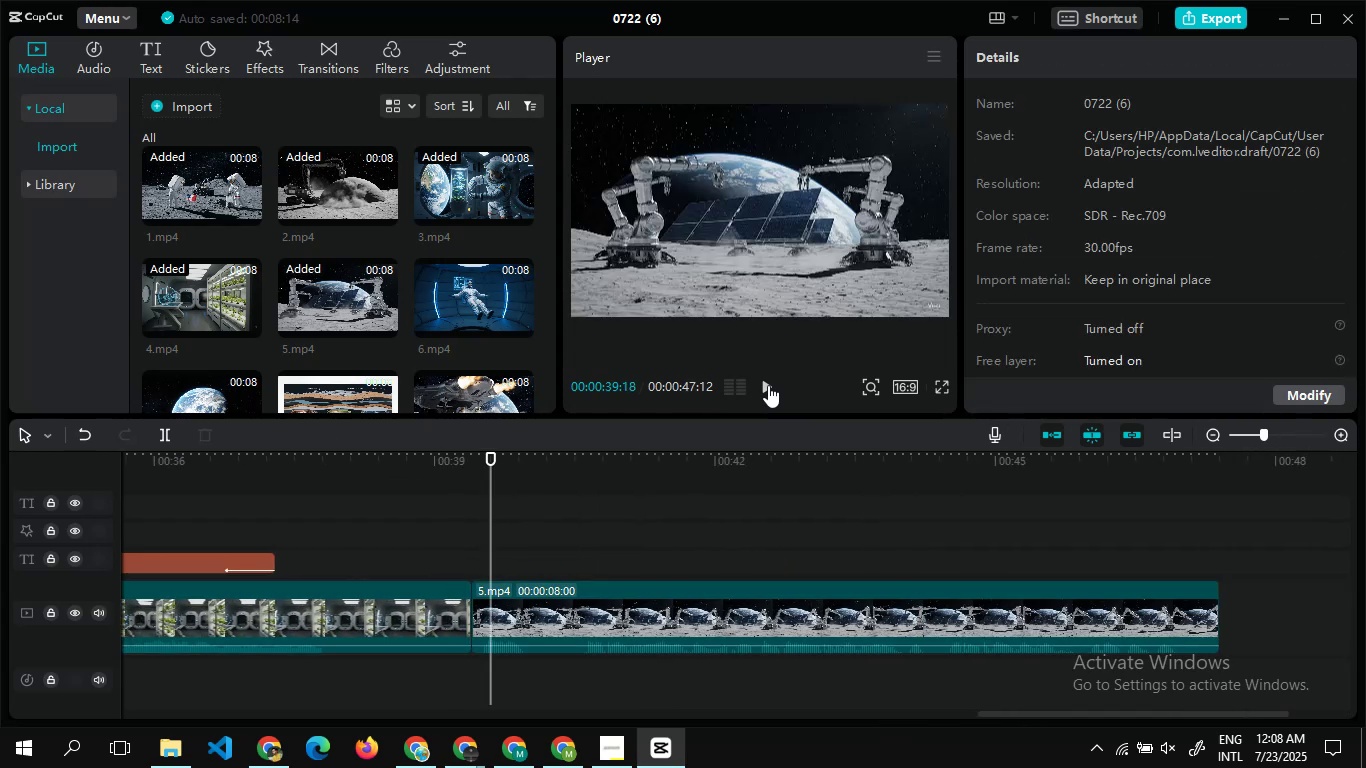 
left_click([768, 385])
 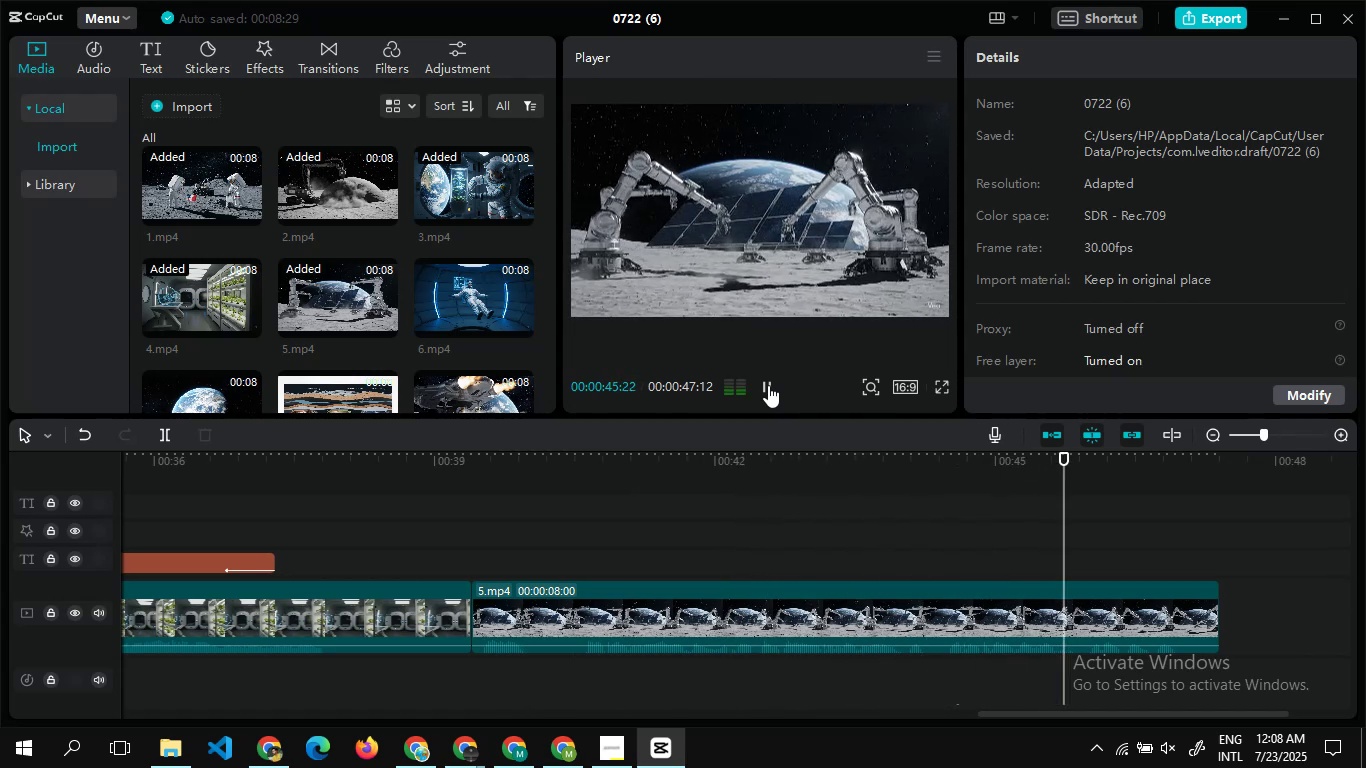 
wait(11.36)
 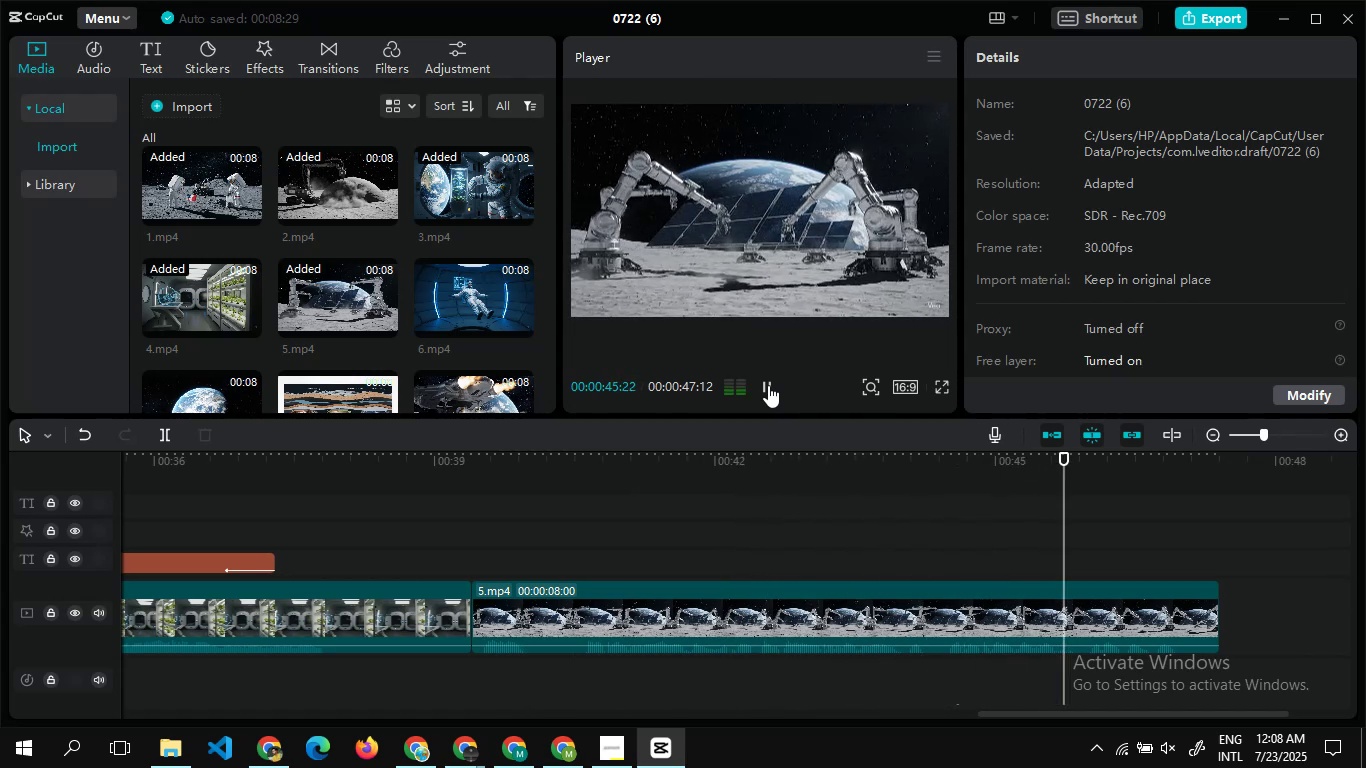 
double_click([517, 520])
 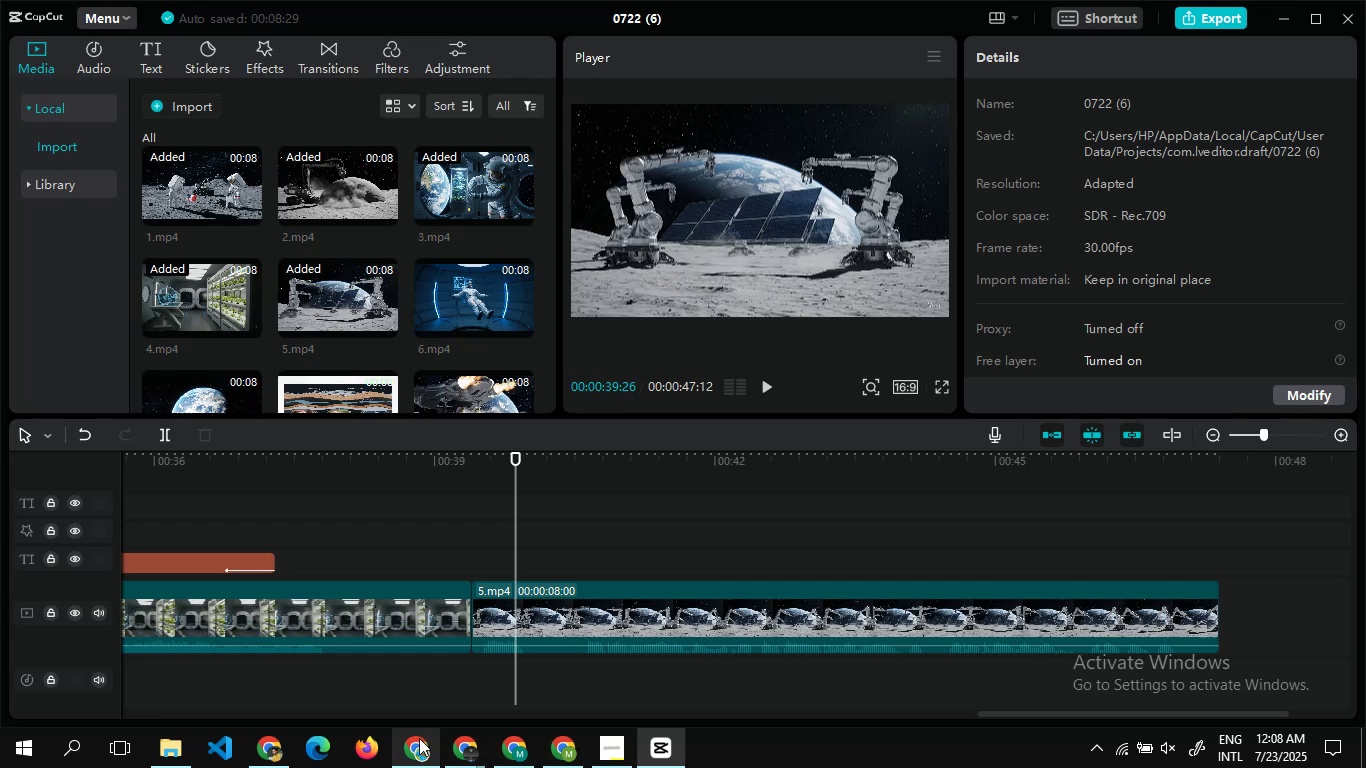 
mouse_move([436, 719])
 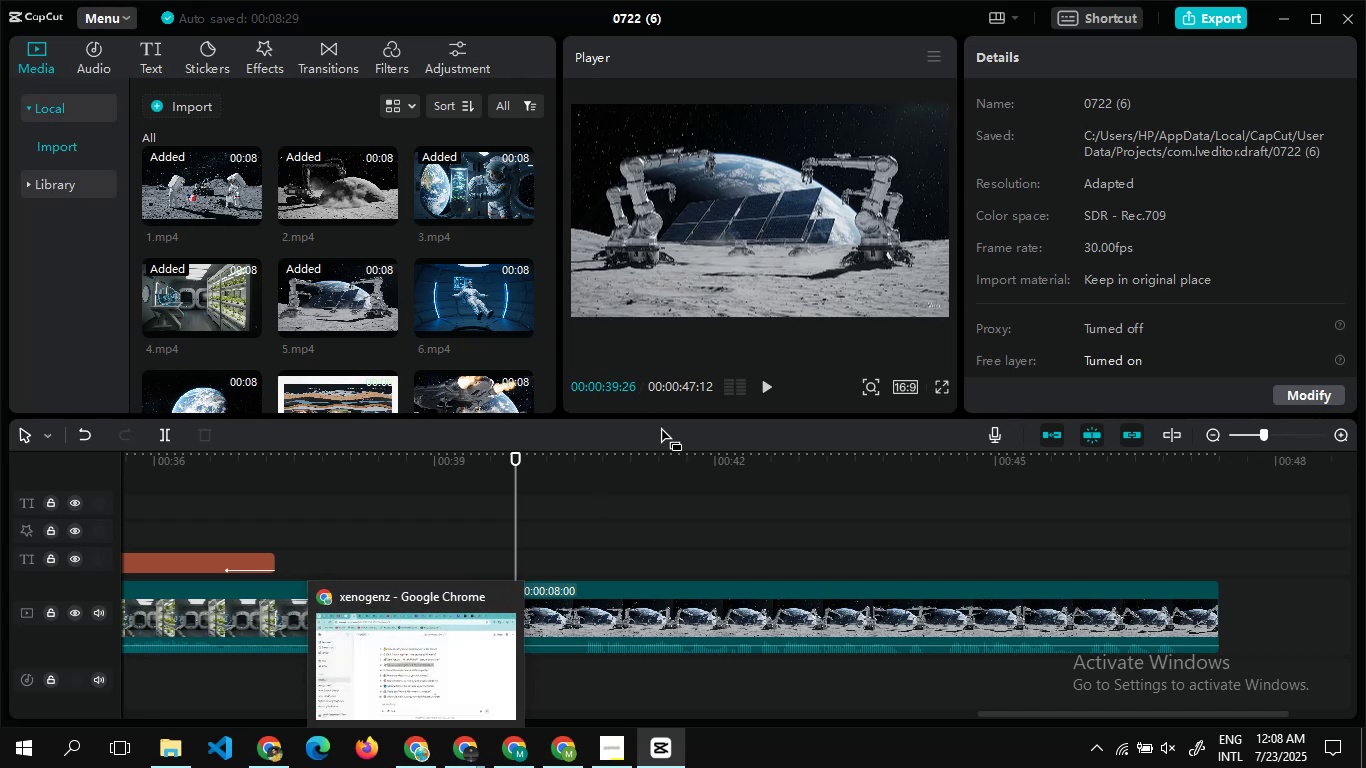 
mouse_move([482, 607])
 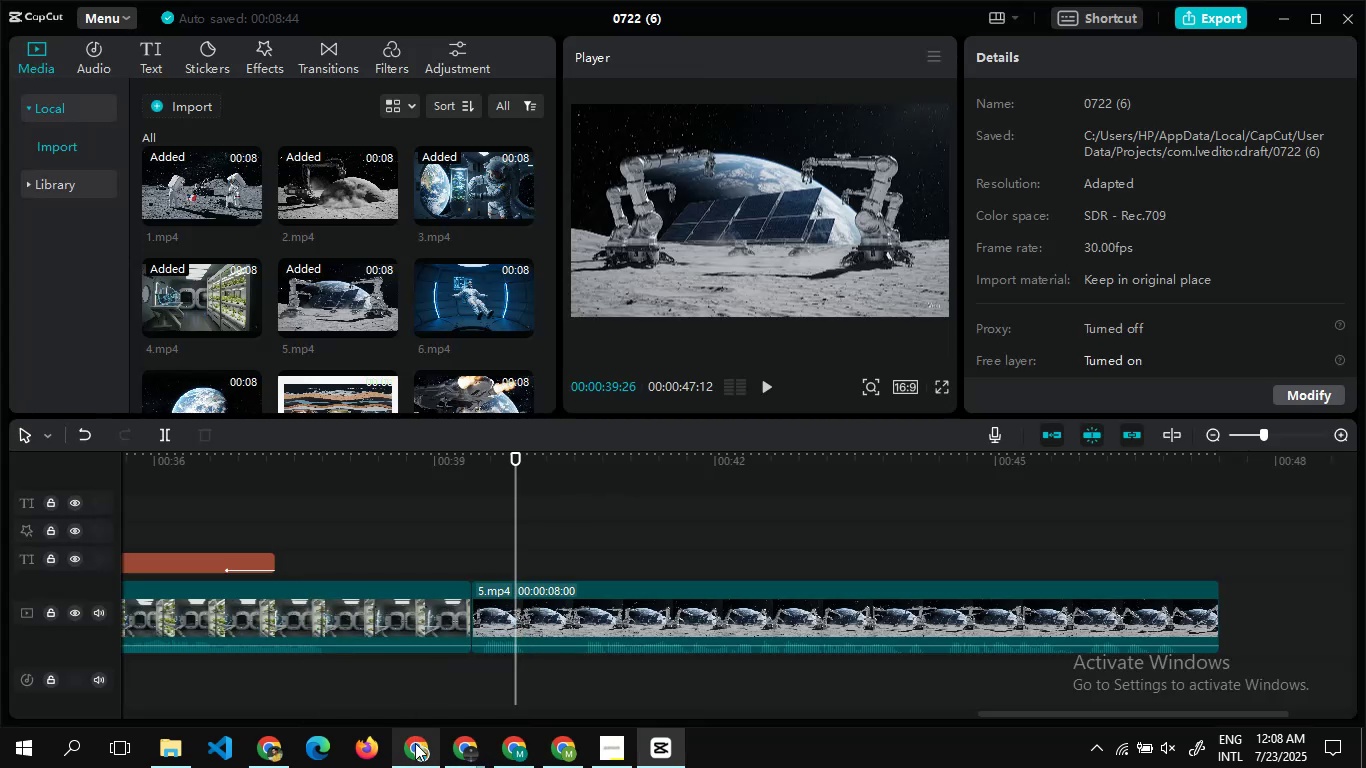 
left_click([415, 743])
 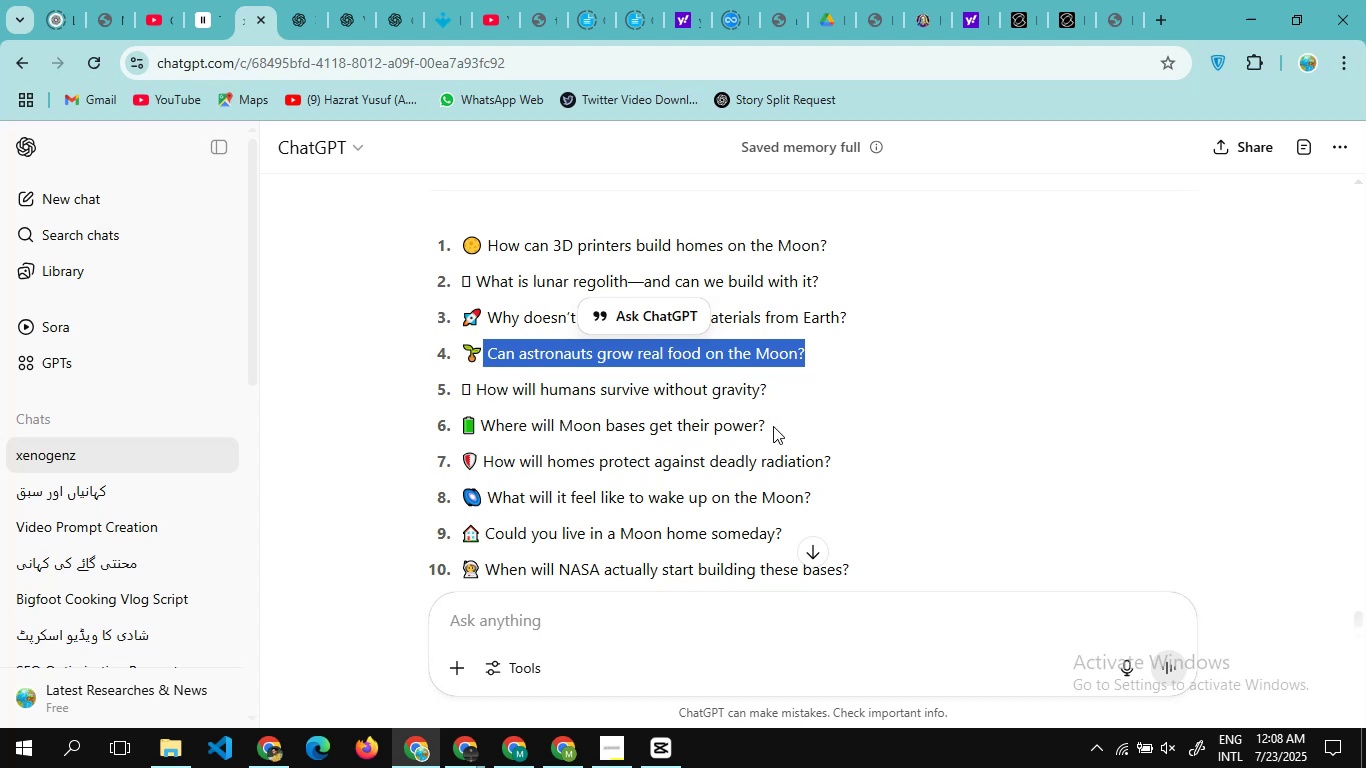 
wait(13.52)
 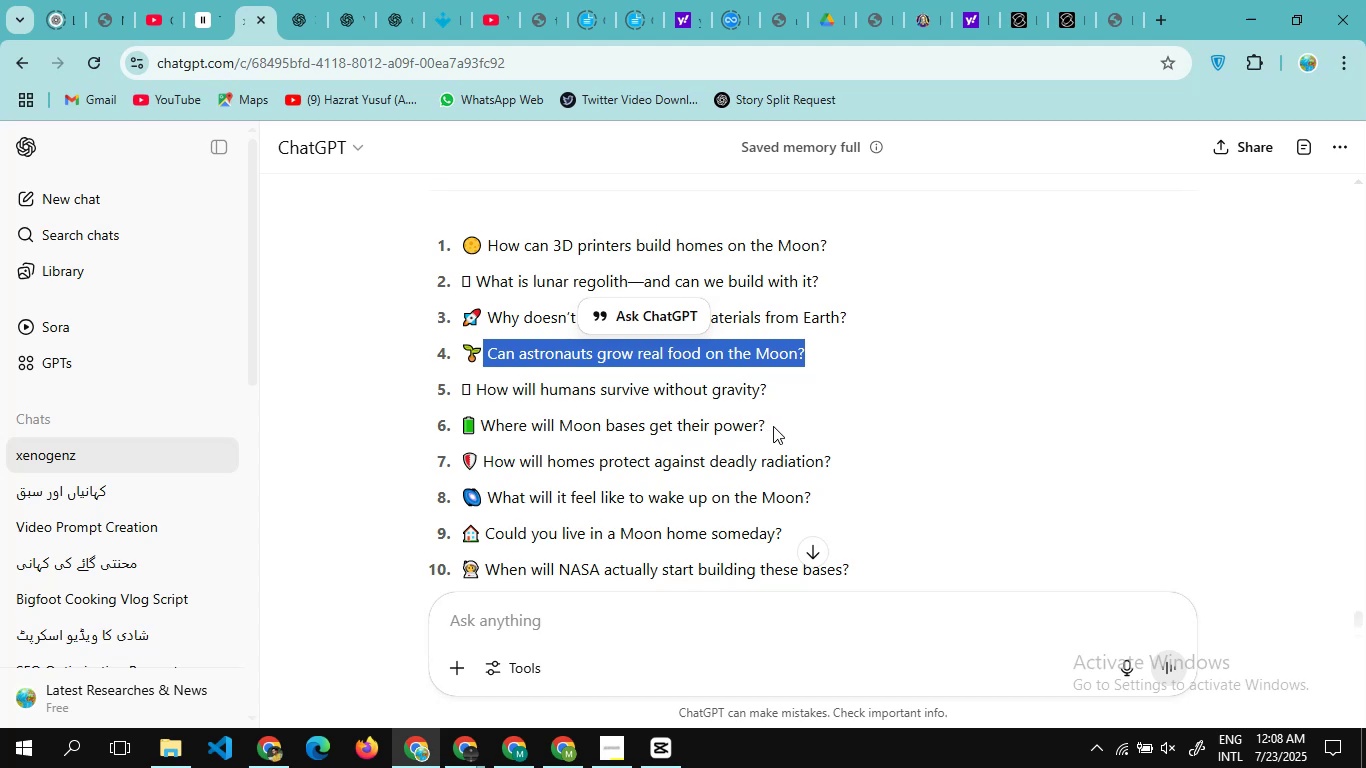 
left_click_drag(start_coordinate=[483, 428], to_coordinate=[792, 430])
 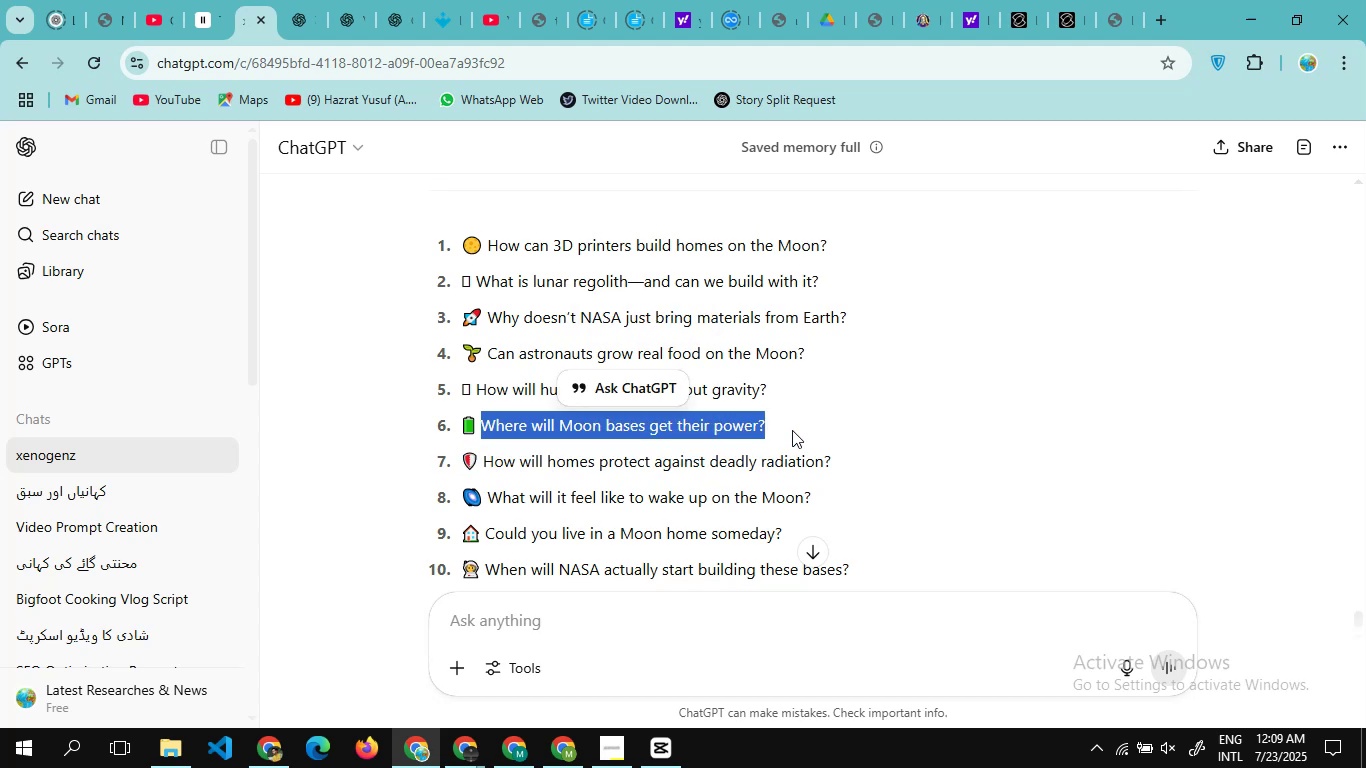 
hold_key(key=ControlLeft, duration=0.94)
 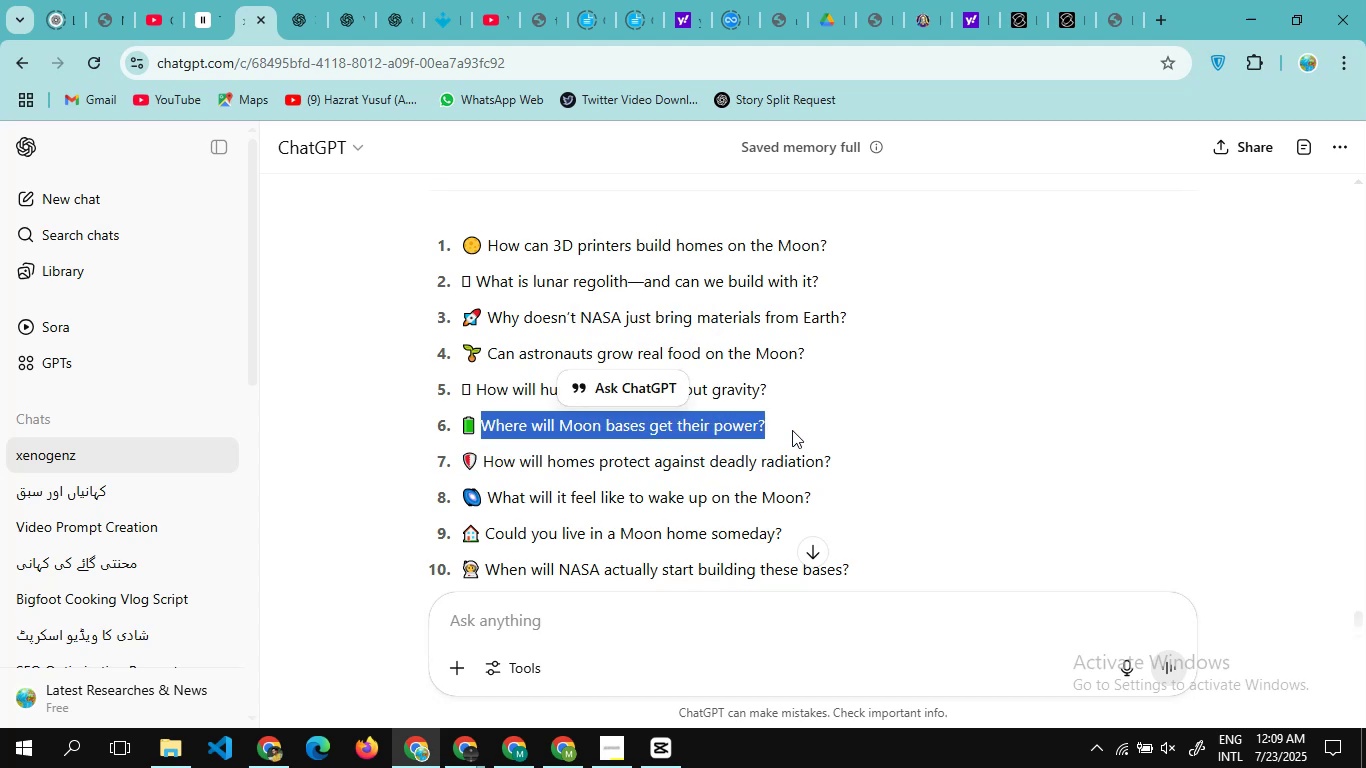 
hold_key(key=C, duration=0.35)
 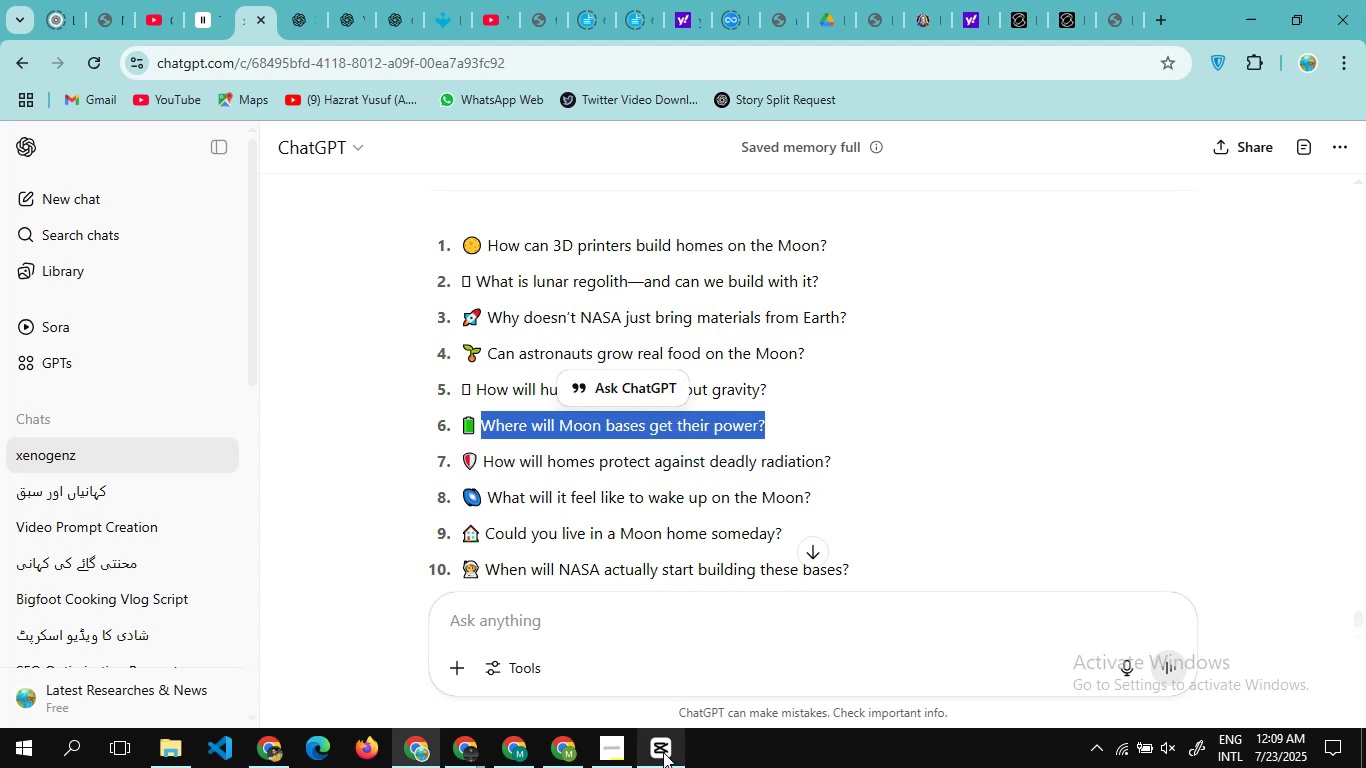 
left_click([663, 752])
 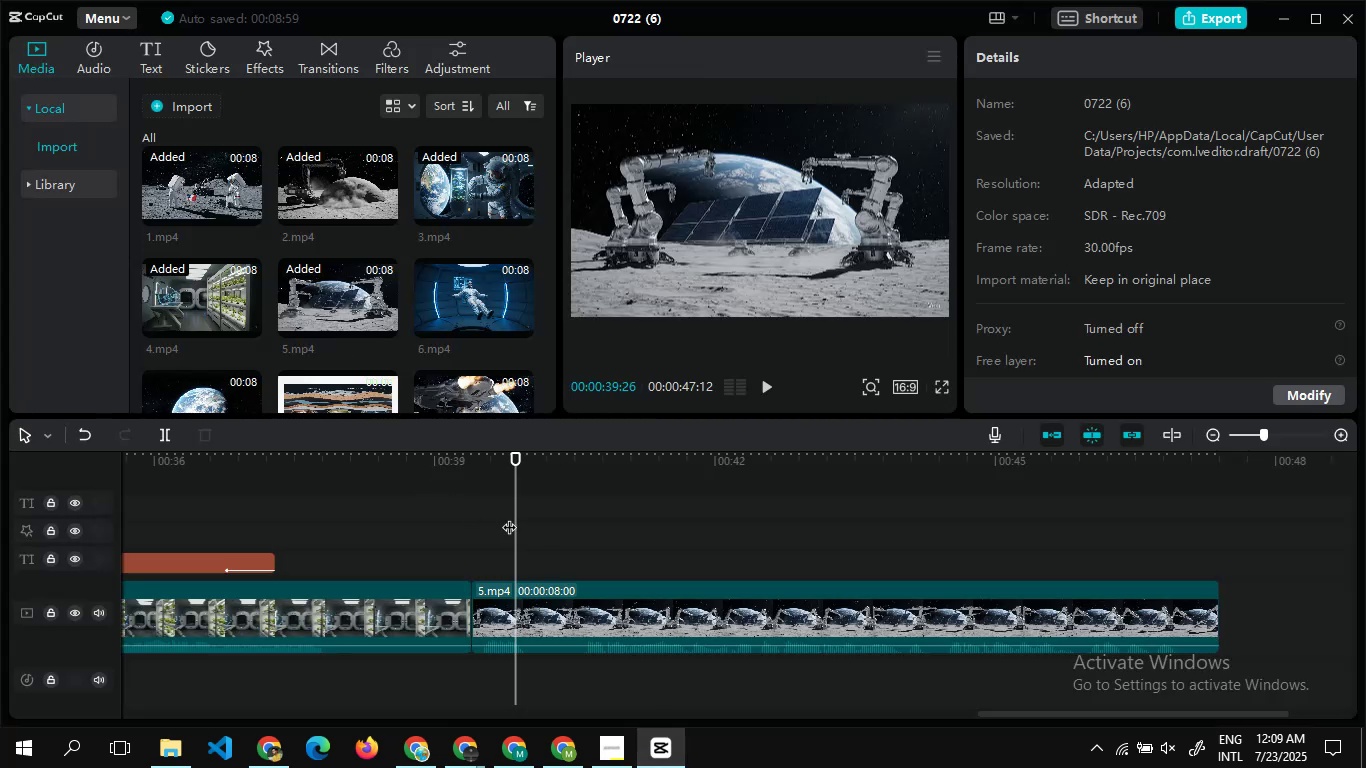 
double_click([526, 526])
 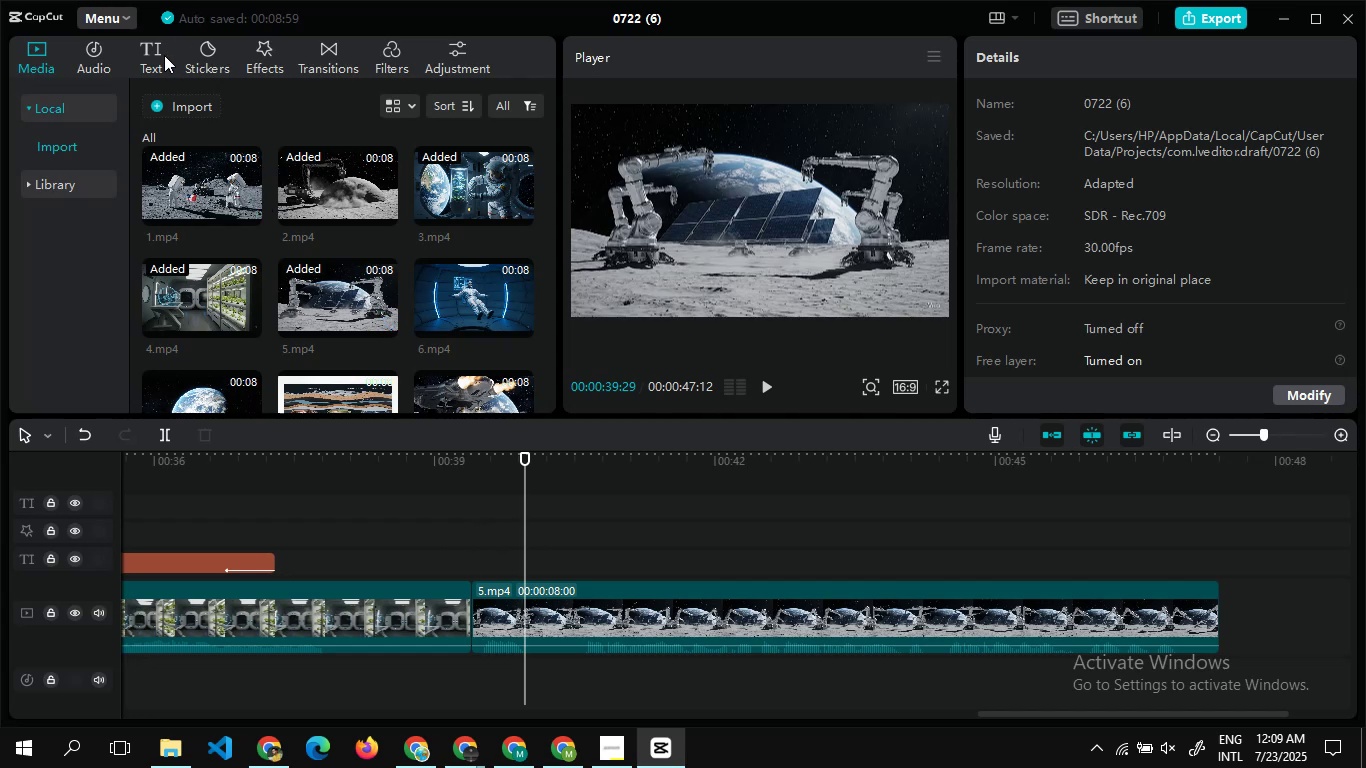 
left_click([160, 55])
 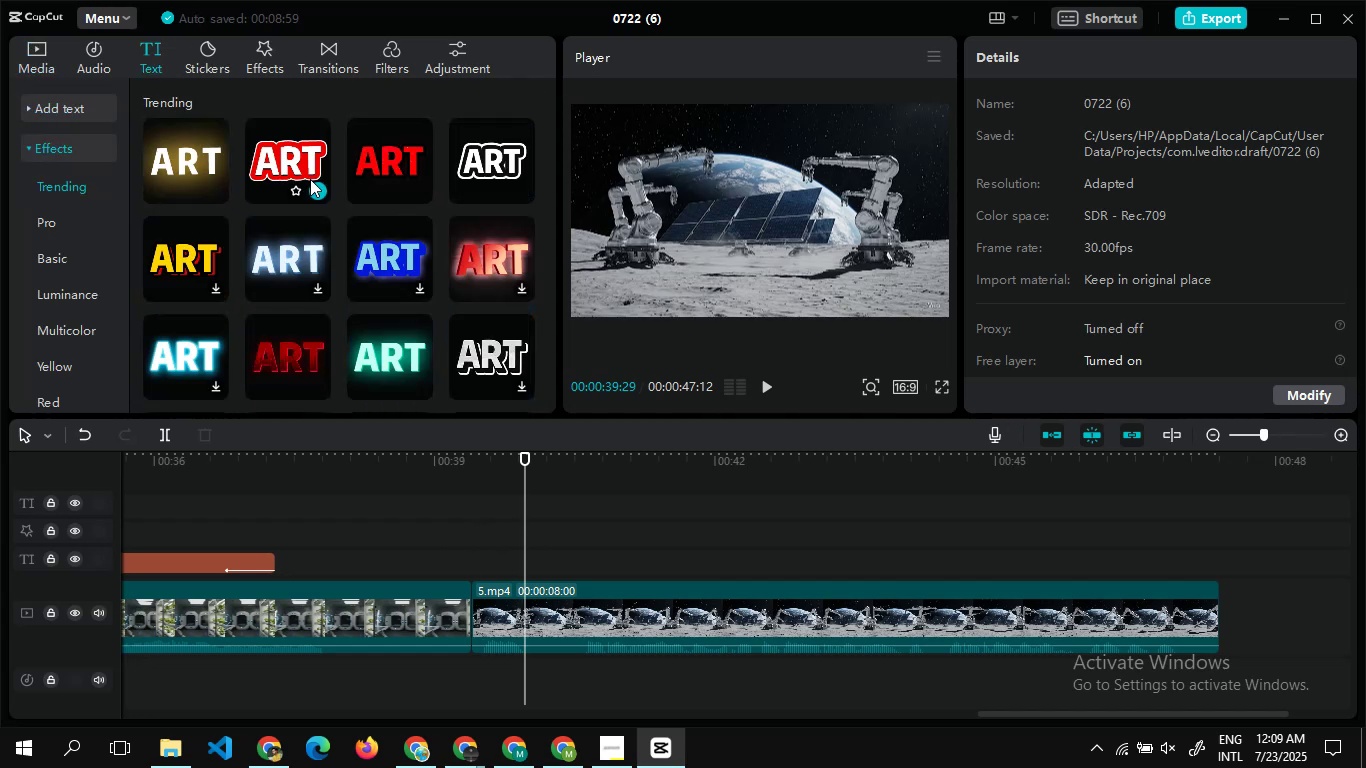 
left_click([316, 190])
 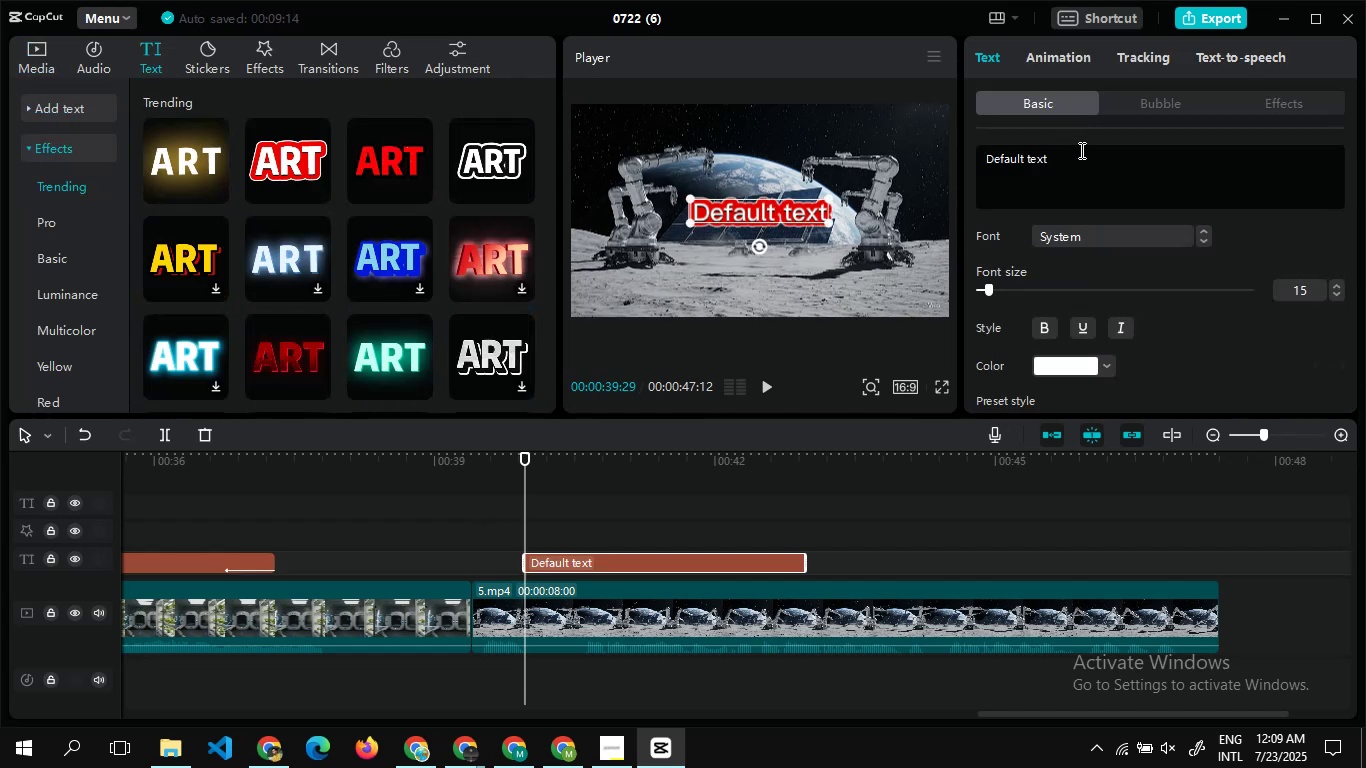 
left_click_drag(start_coordinate=[1078, 158], to_coordinate=[974, 161])
 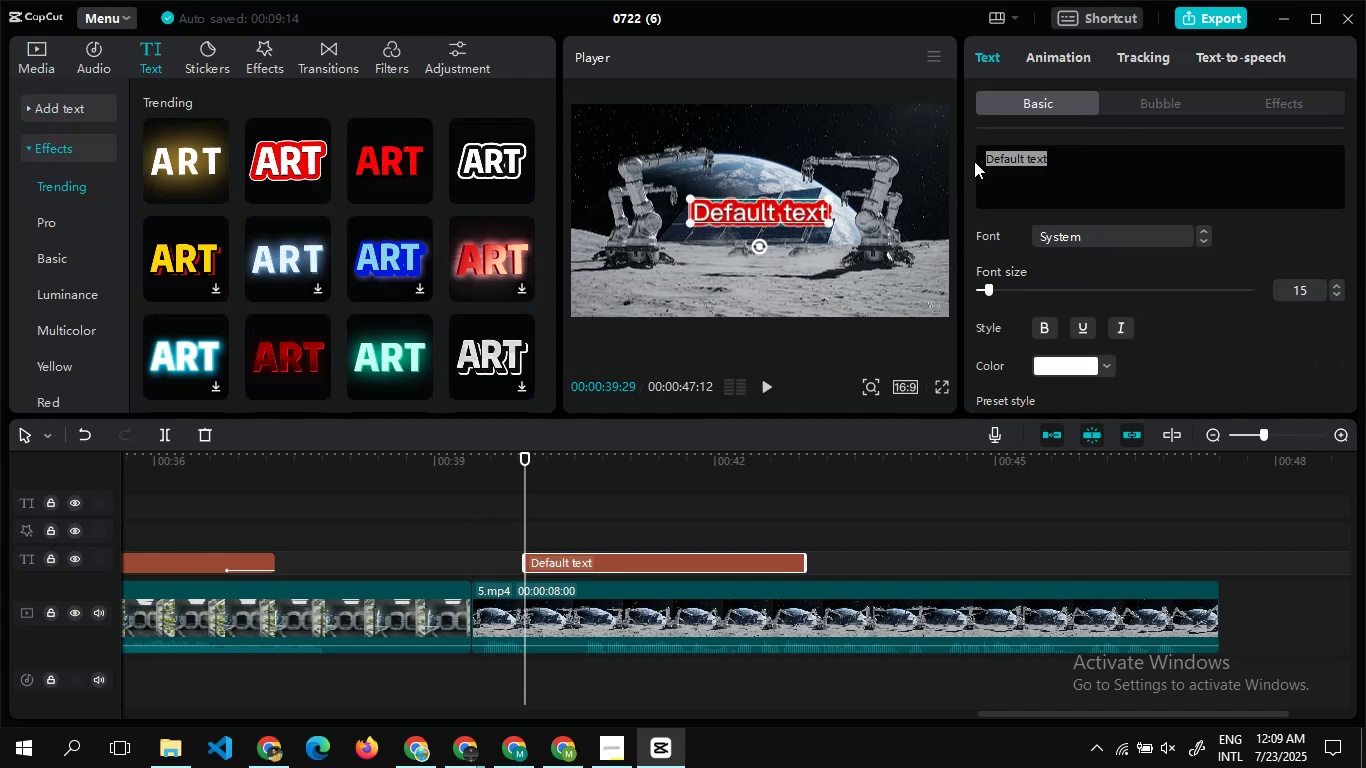 
key(Control+V)
 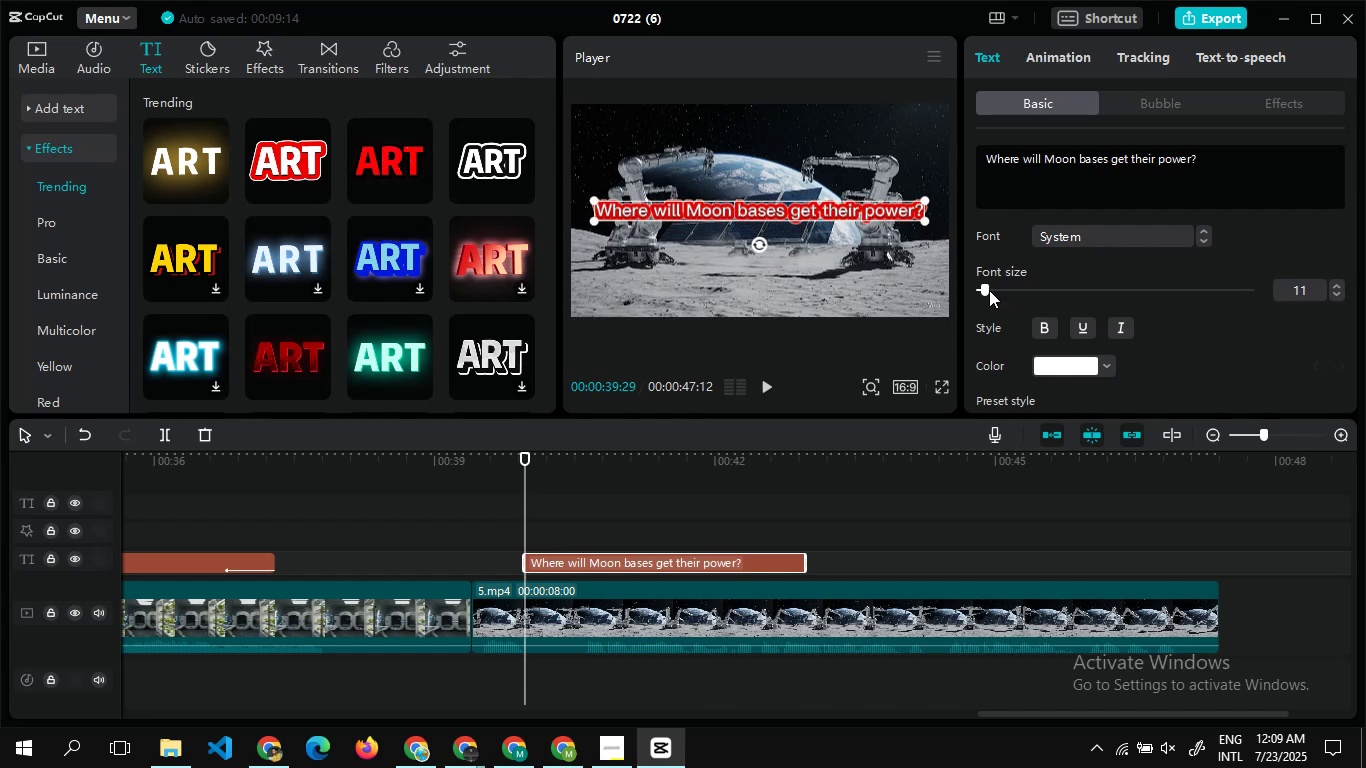 
wait(6.97)
 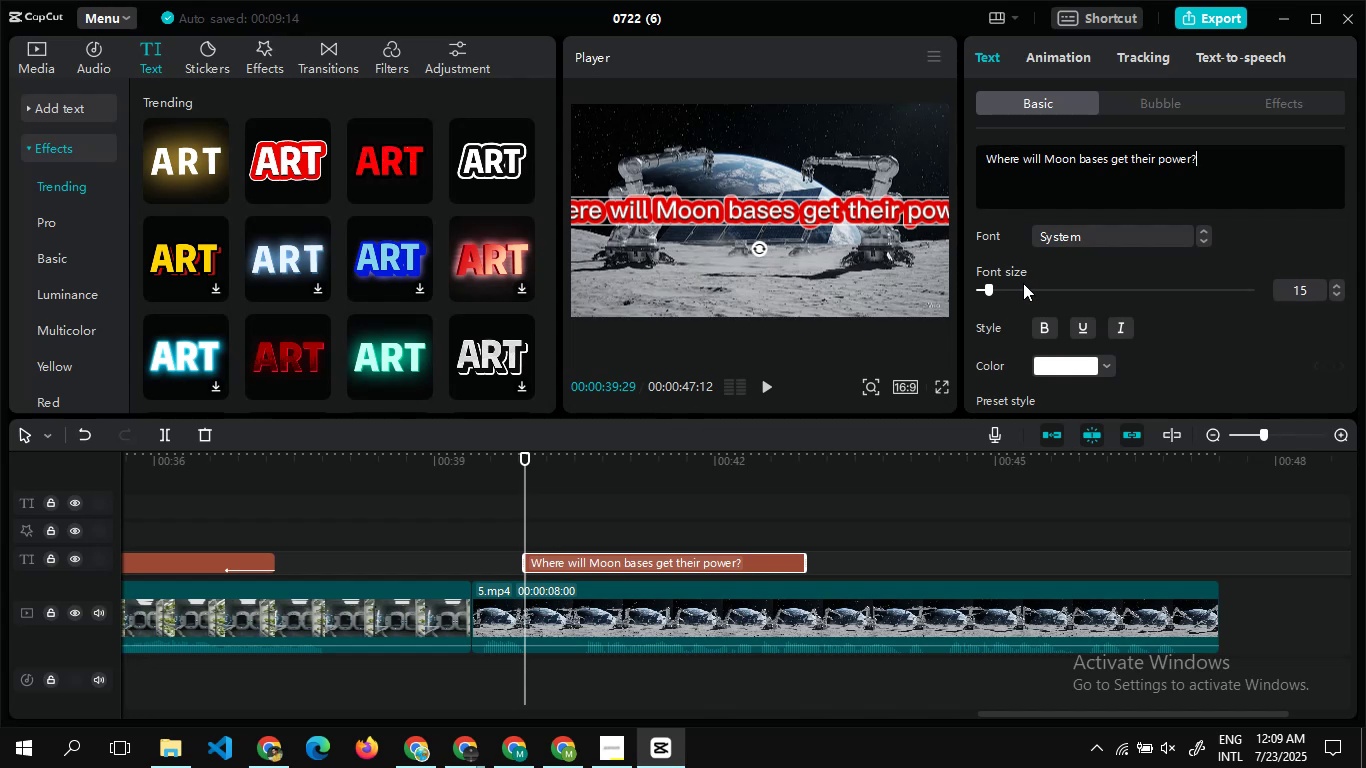 
left_click([1118, 325])
 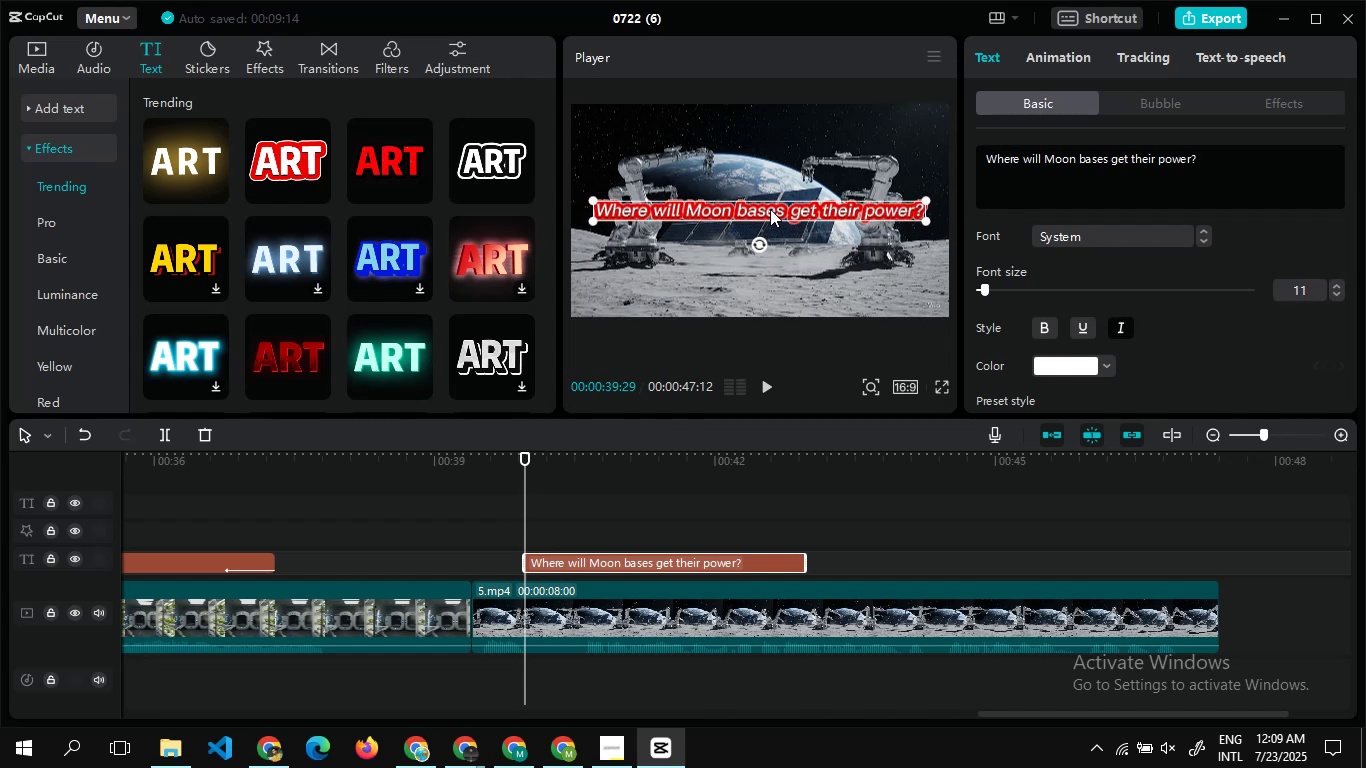 
left_click_drag(start_coordinate=[770, 209], to_coordinate=[777, 280])
 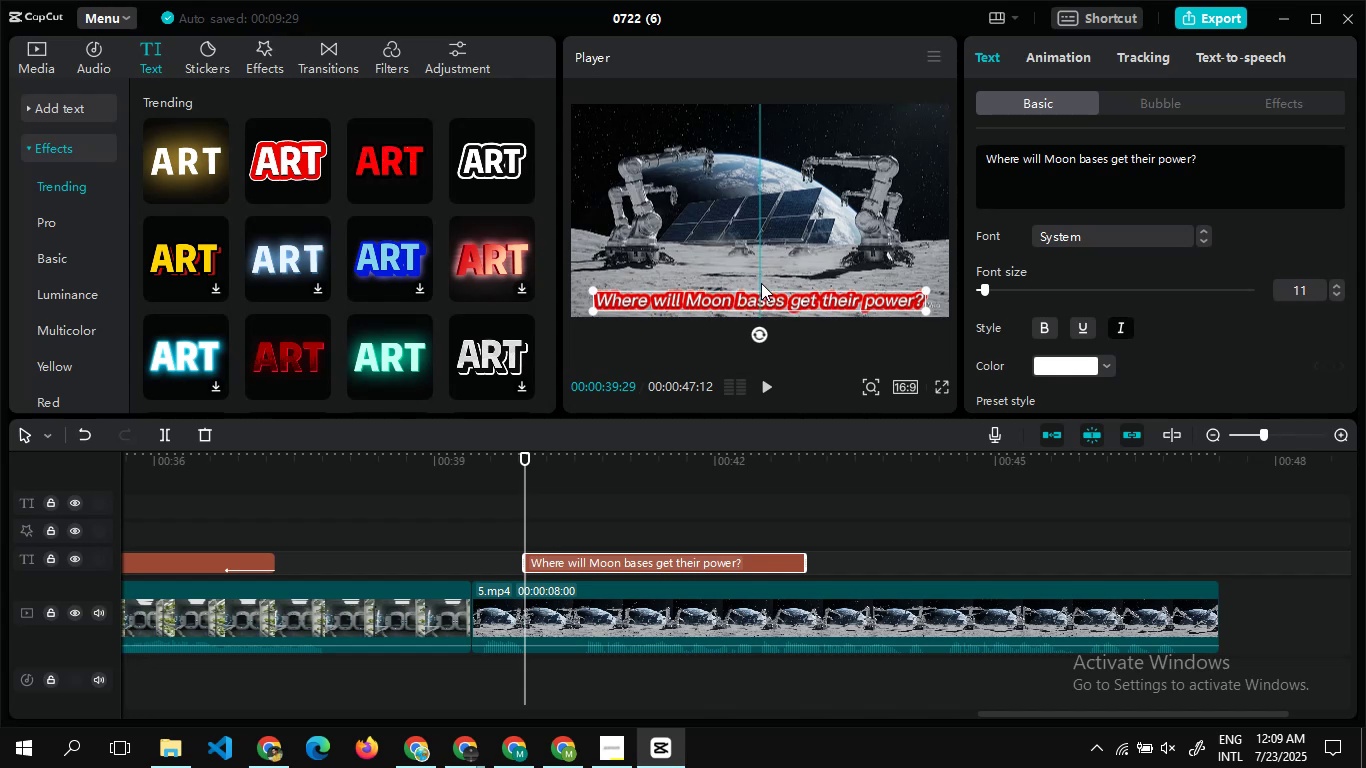 
wait(5.72)
 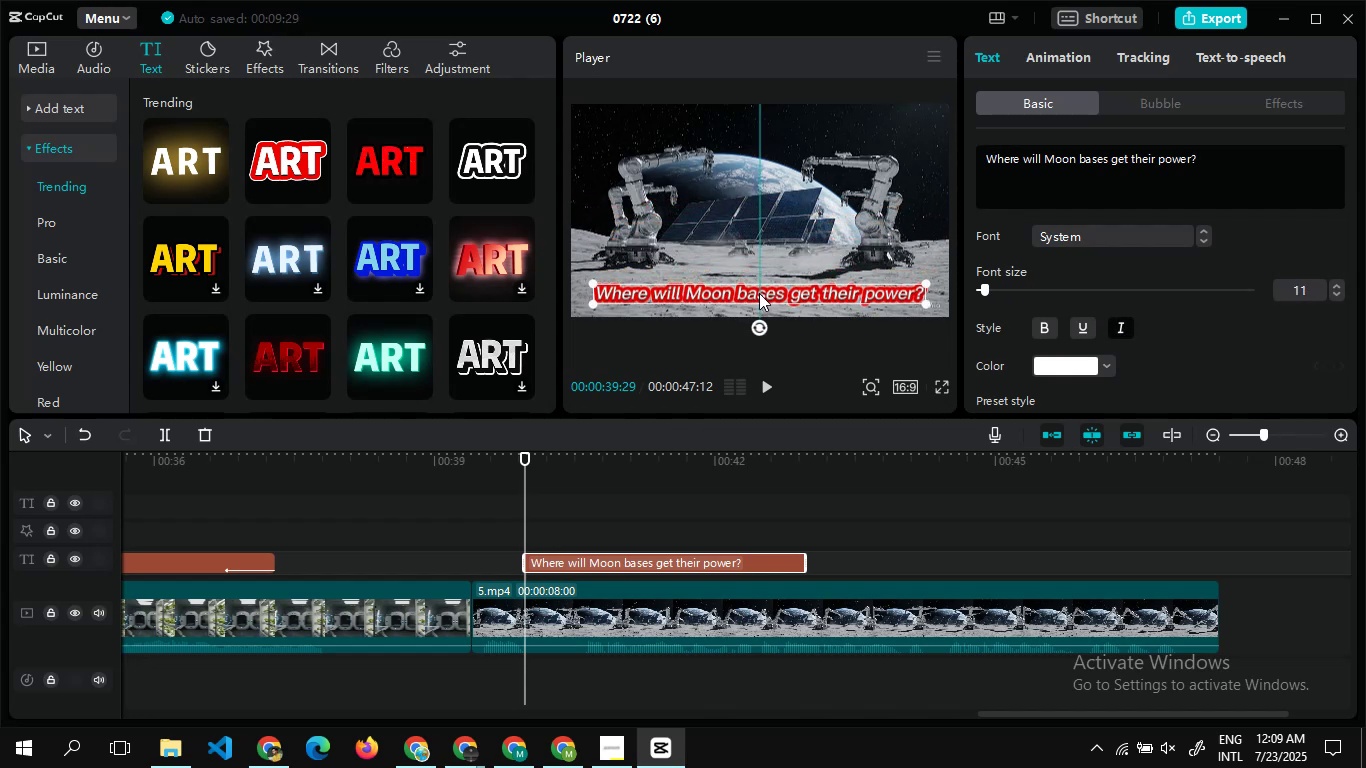 
left_click_drag(start_coordinate=[765, 297], to_coordinate=[765, 279])
 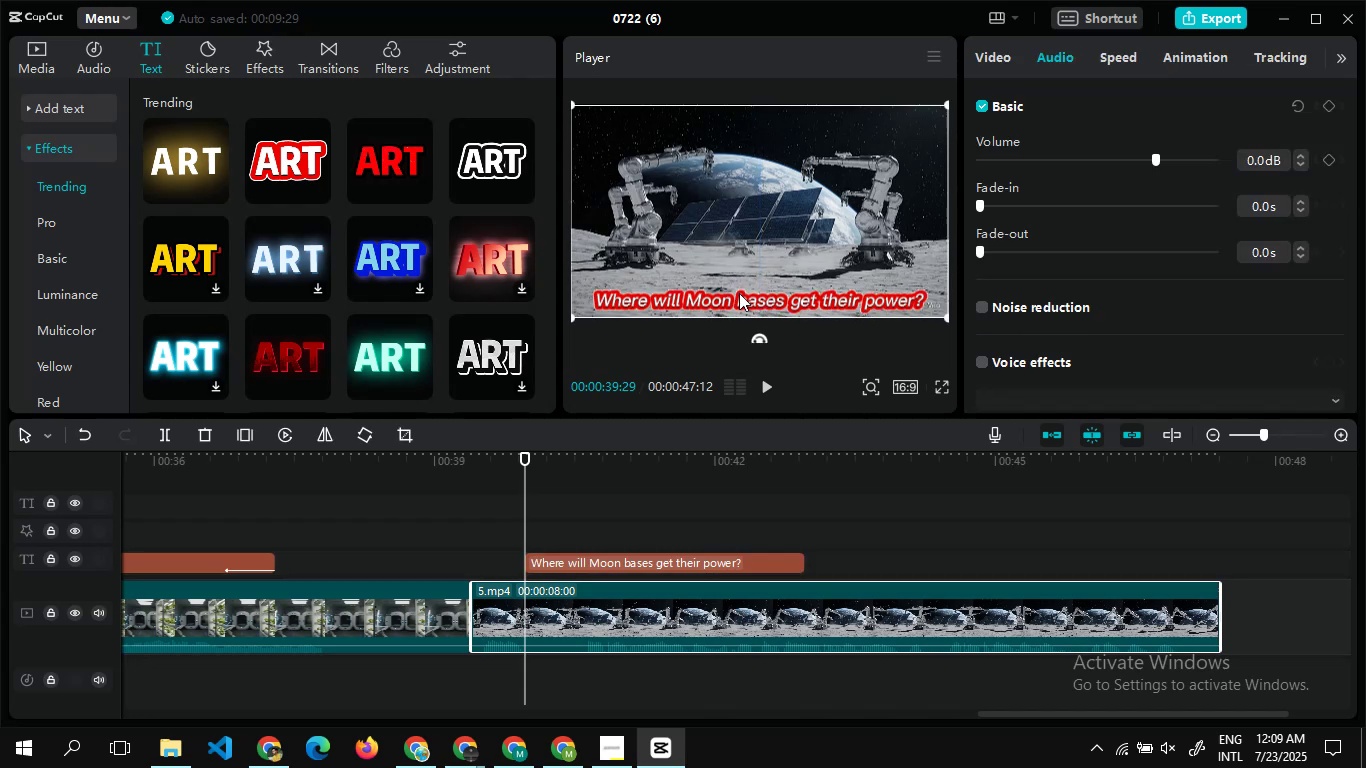 
wait(8.49)
 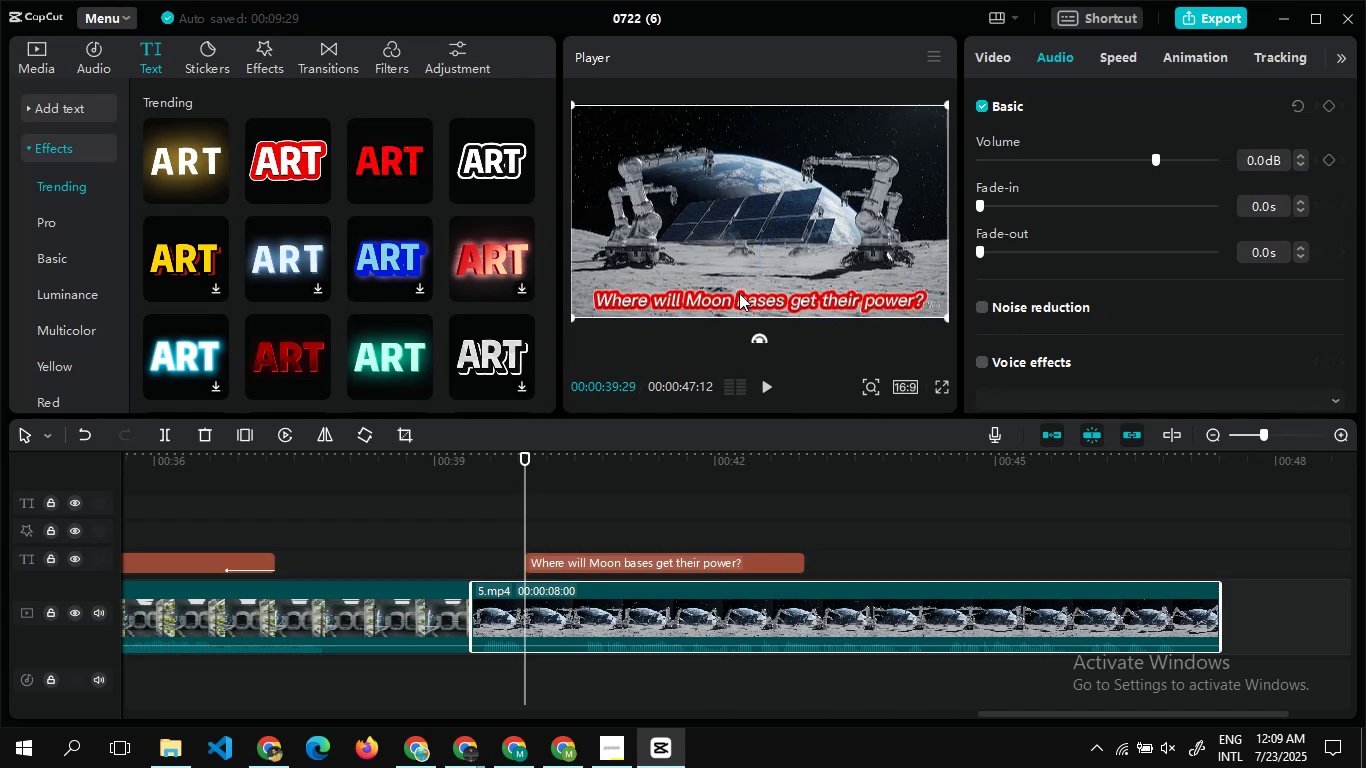 
left_click([767, 294])
 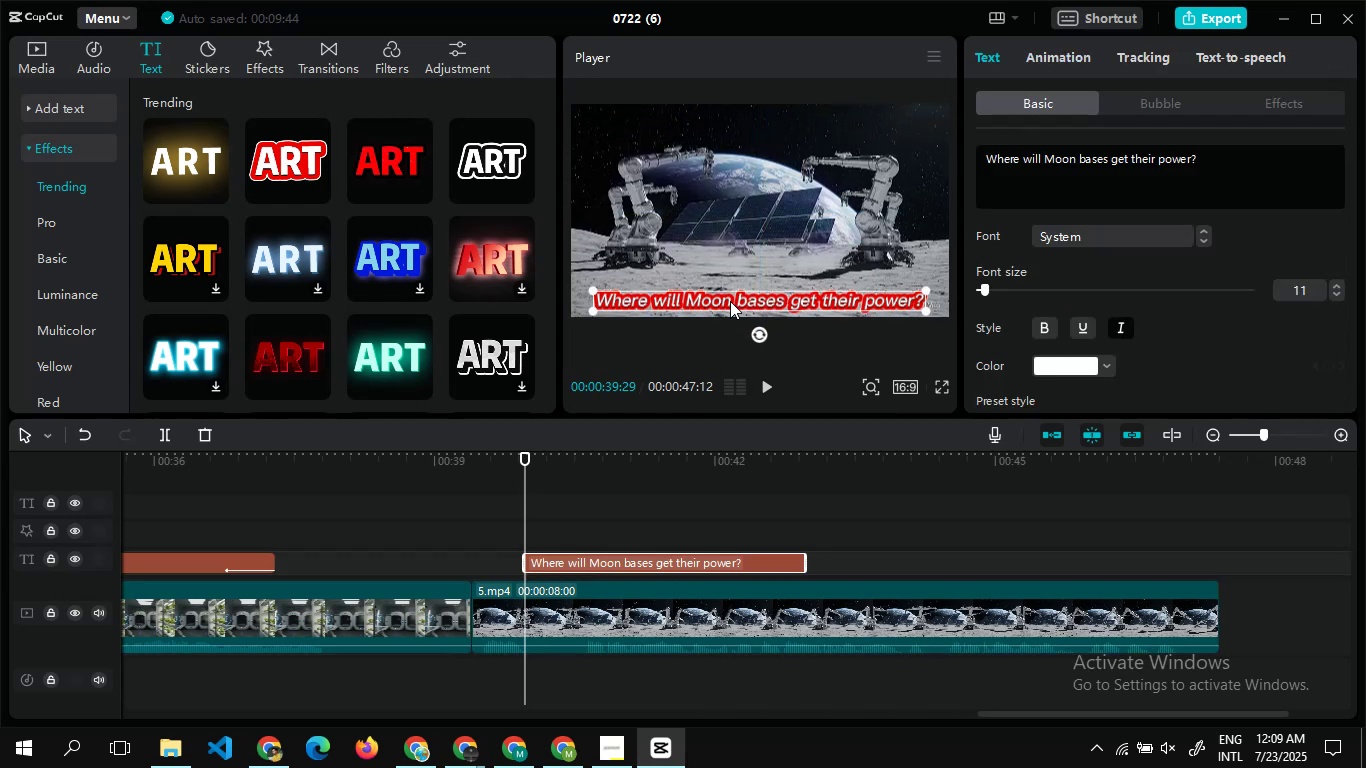 
left_click_drag(start_coordinate=[741, 298], to_coordinate=[746, 295])
 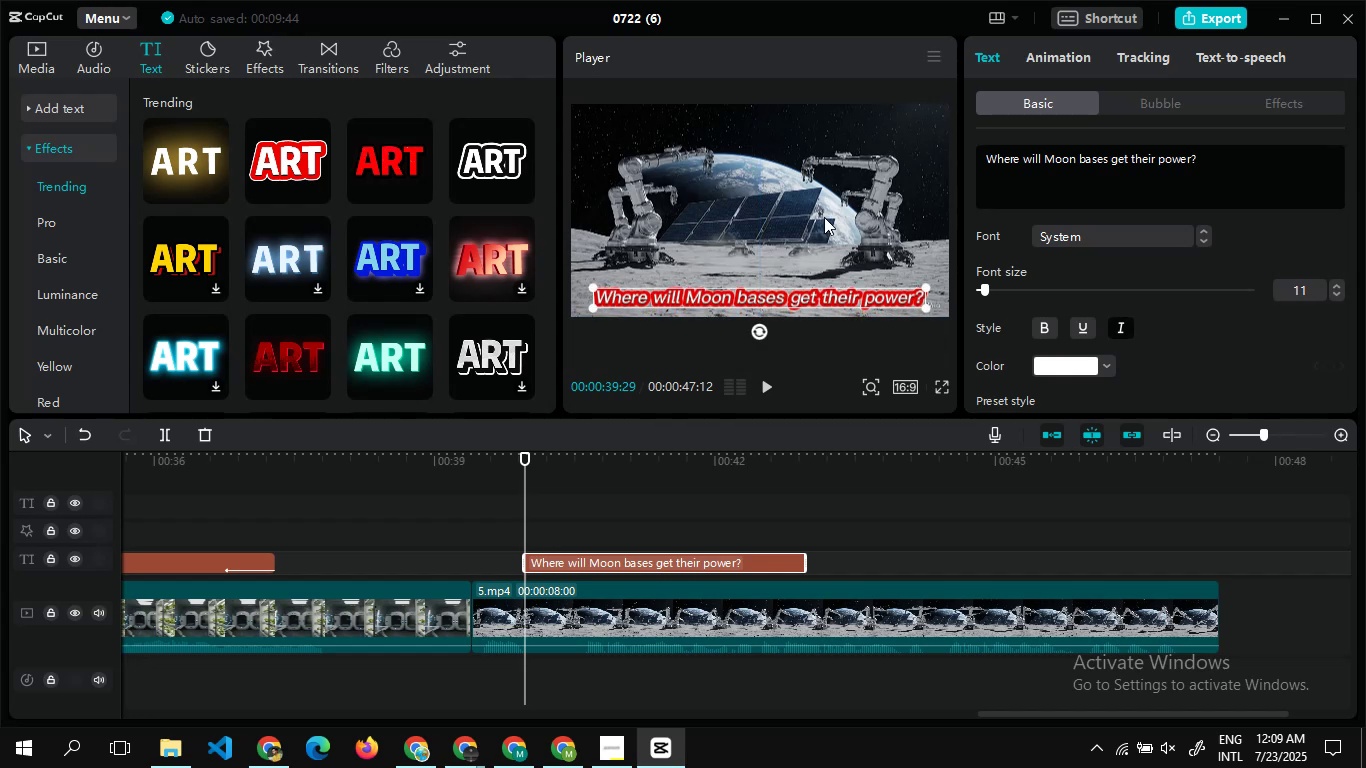 
left_click([824, 217])
 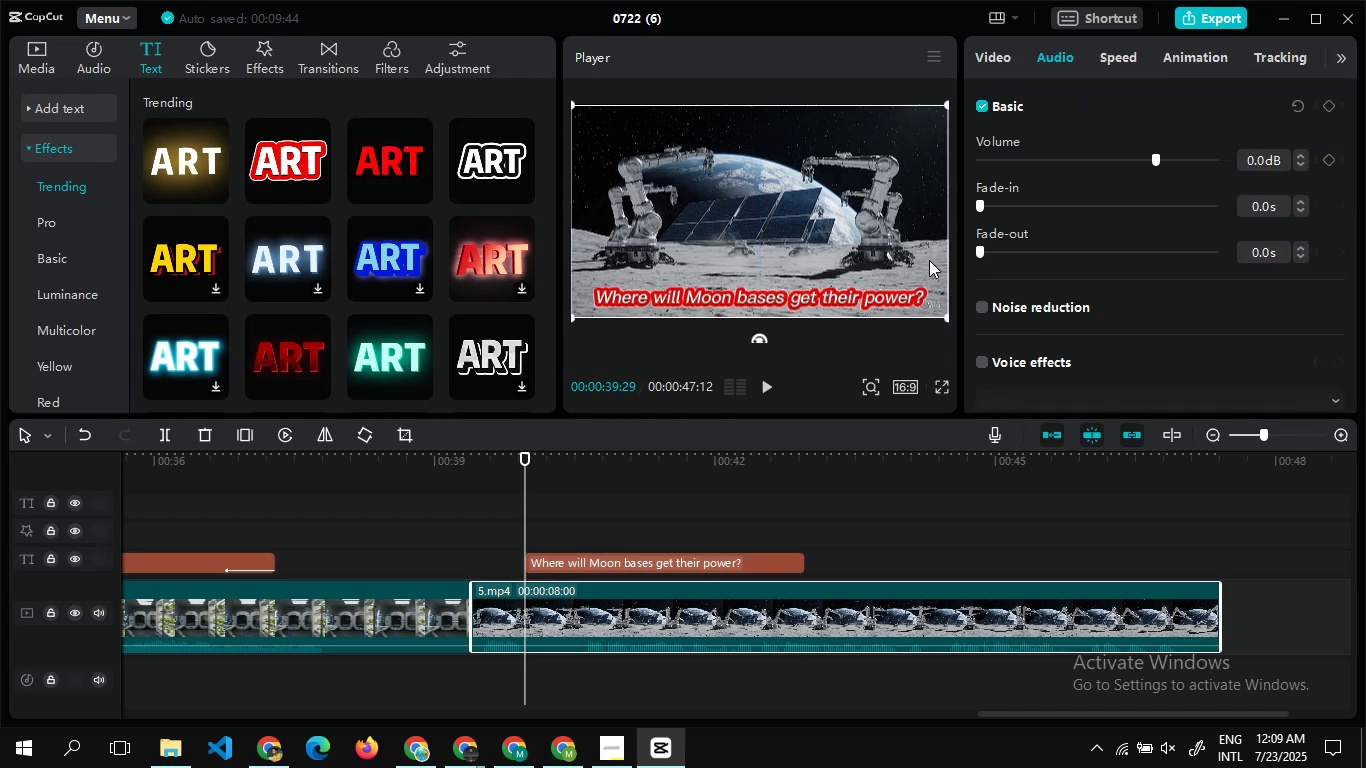 
double_click([841, 297])
 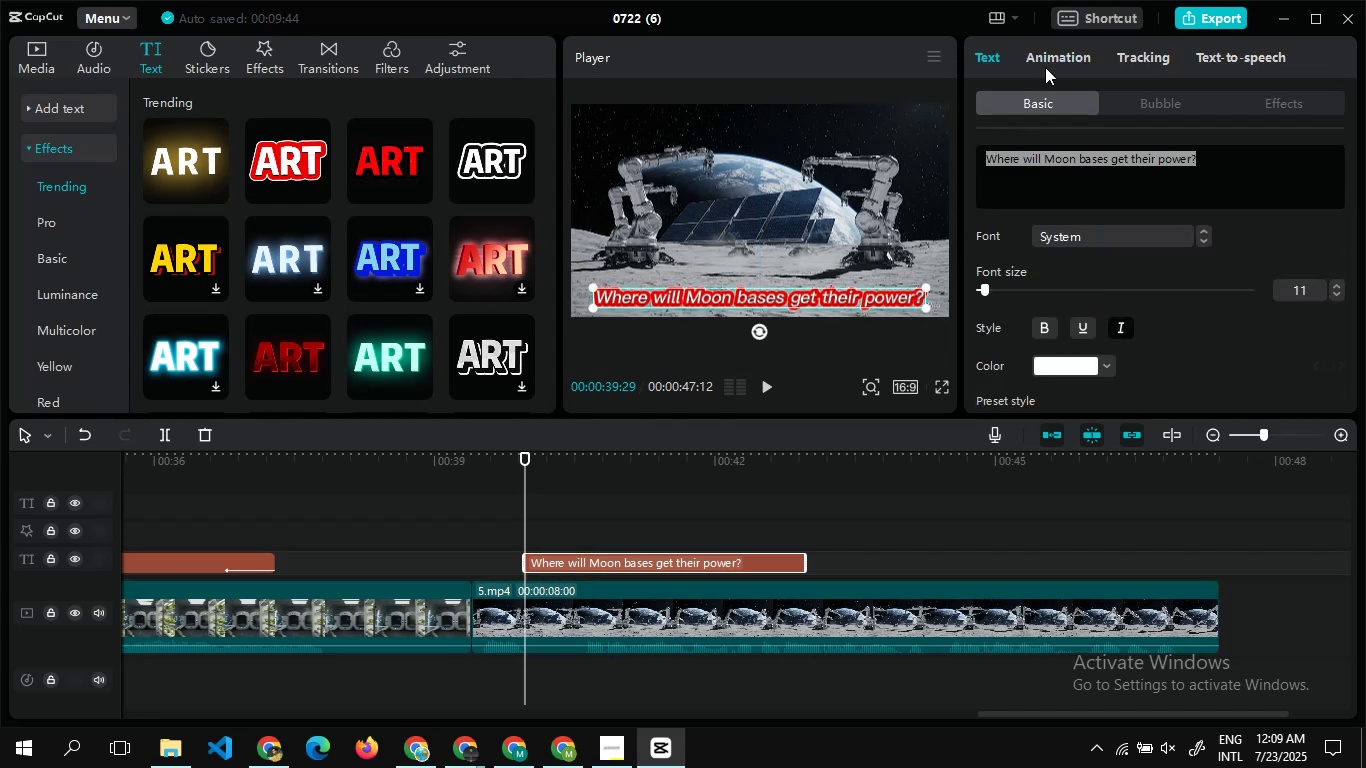 
left_click([1043, 59])
 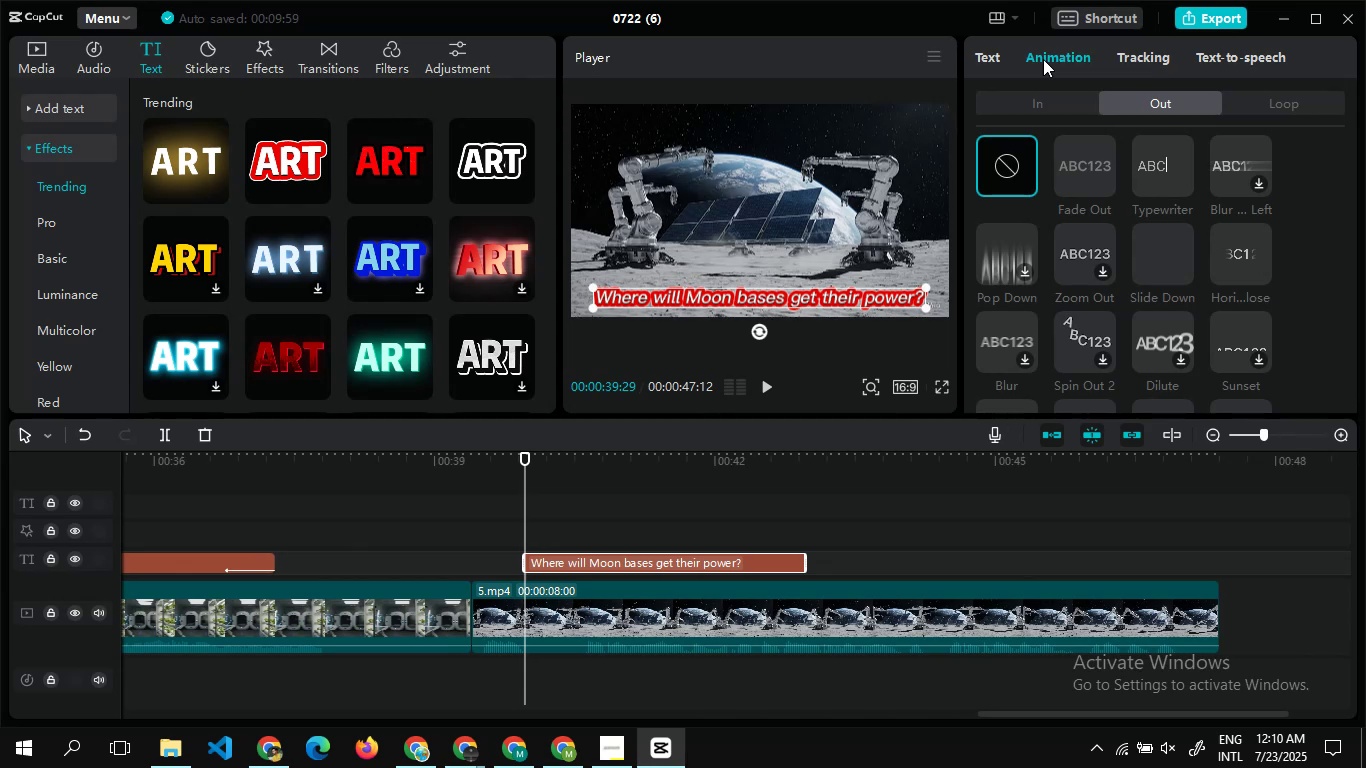 
wait(19.69)
 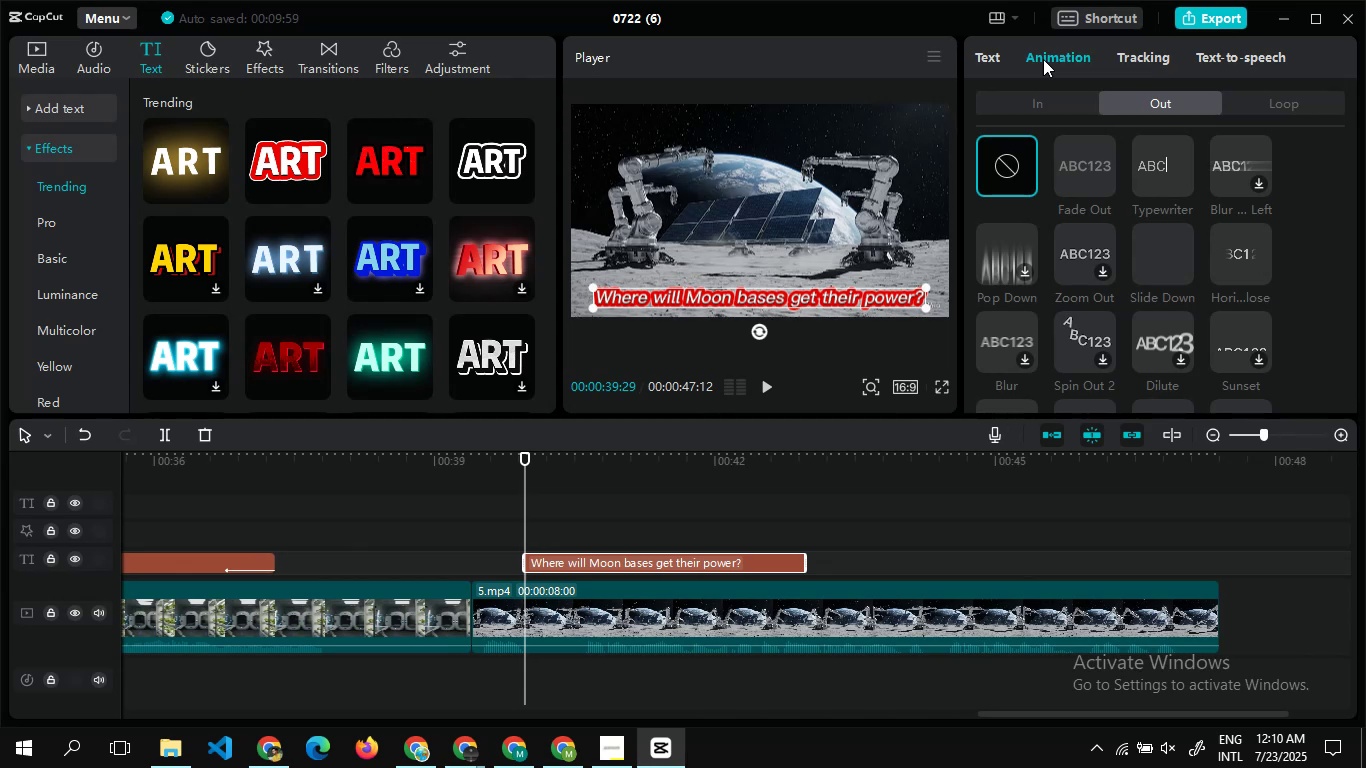 
left_click([1088, 228])
 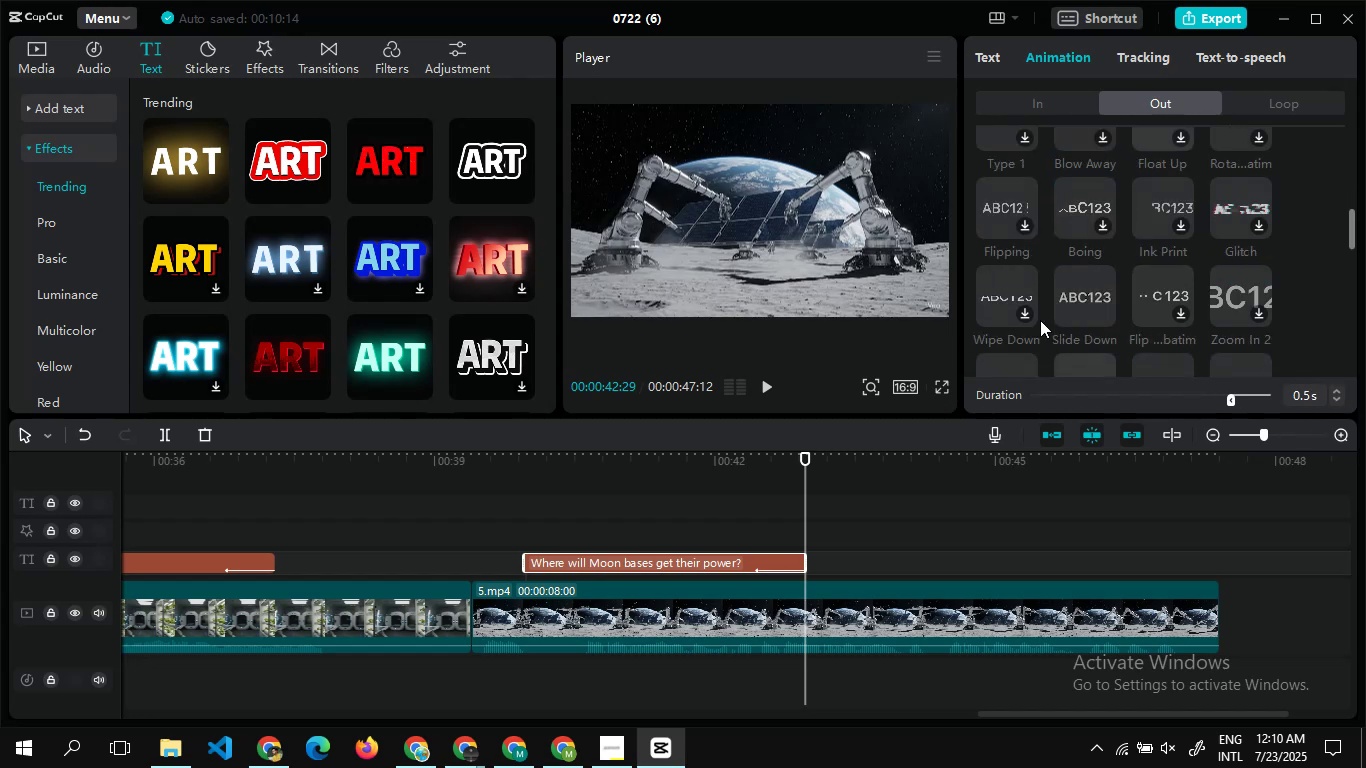 
left_click([1024, 102])
 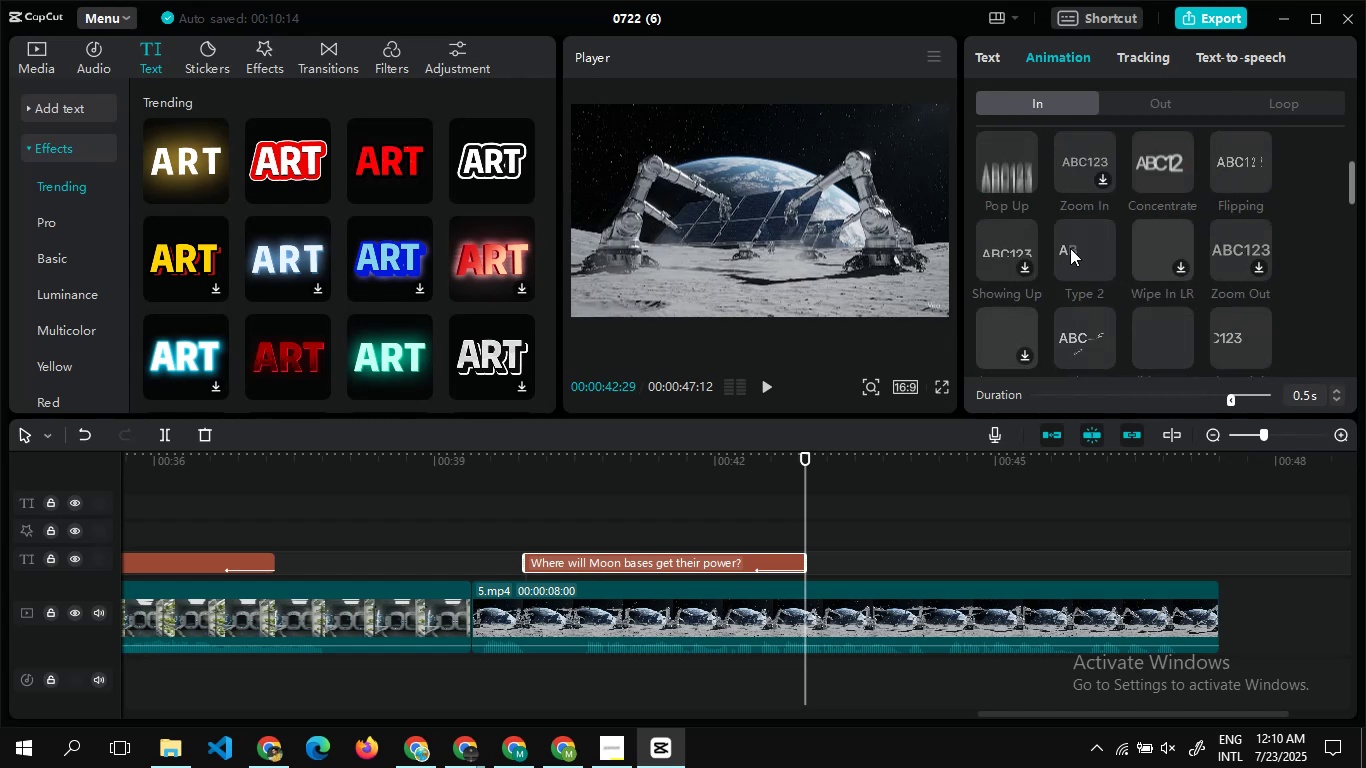 
left_click([1091, 270])
 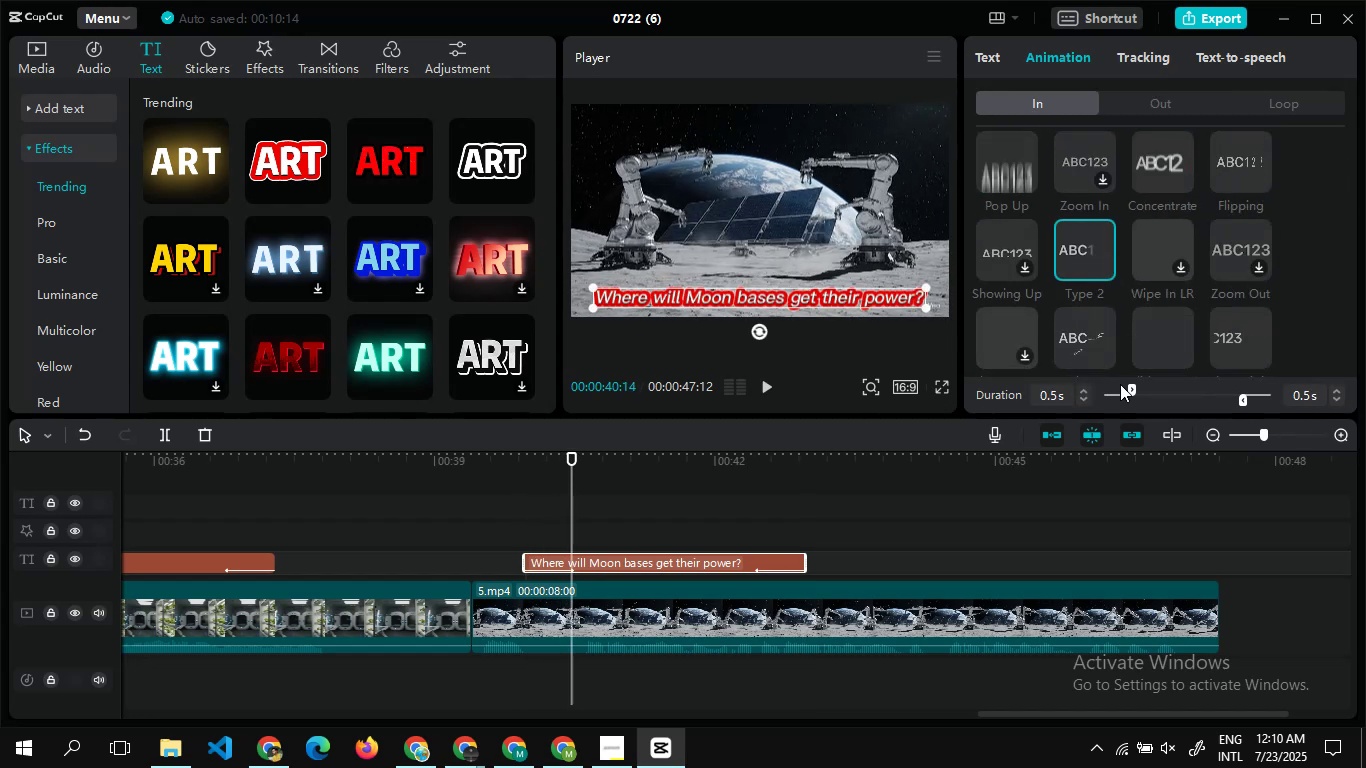 
left_click_drag(start_coordinate=[1136, 391], to_coordinate=[1143, 391])
 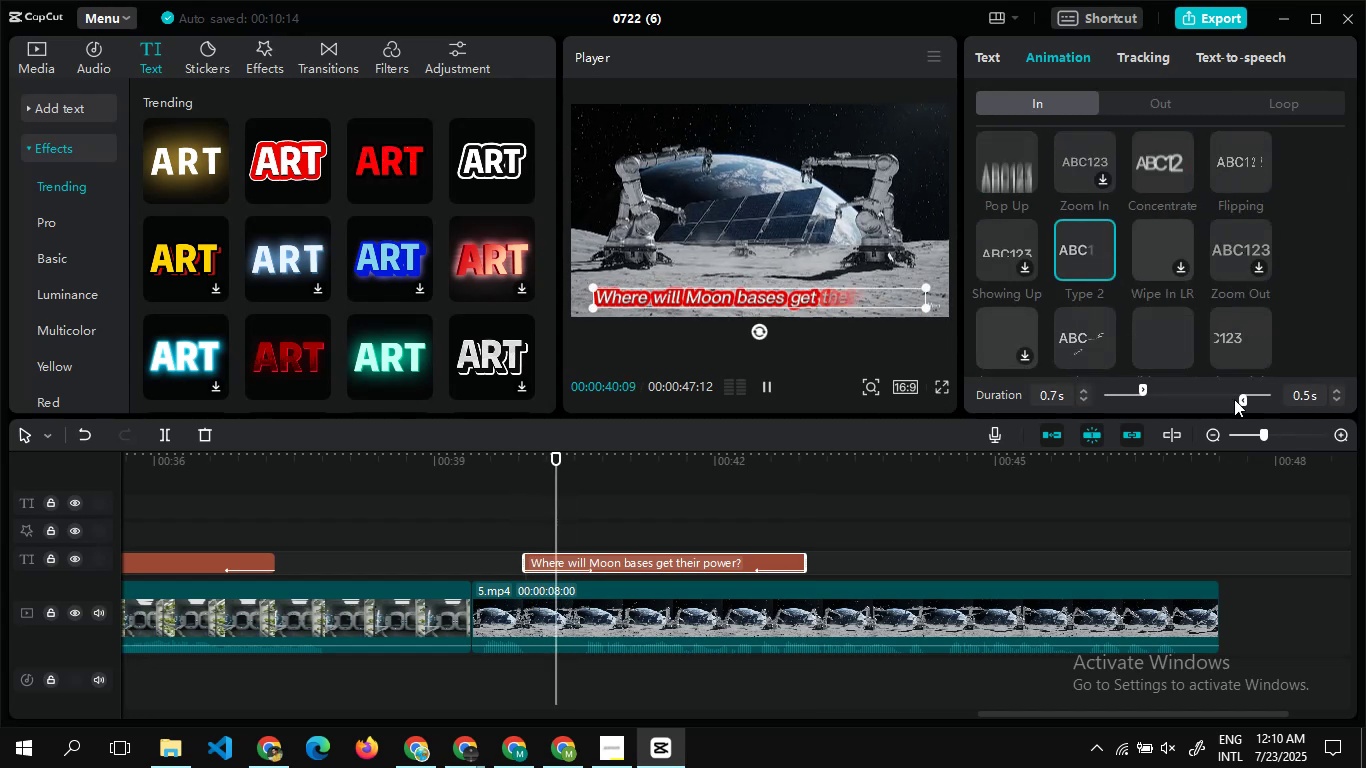 
left_click_drag(start_coordinate=[1244, 399], to_coordinate=[1231, 402])
 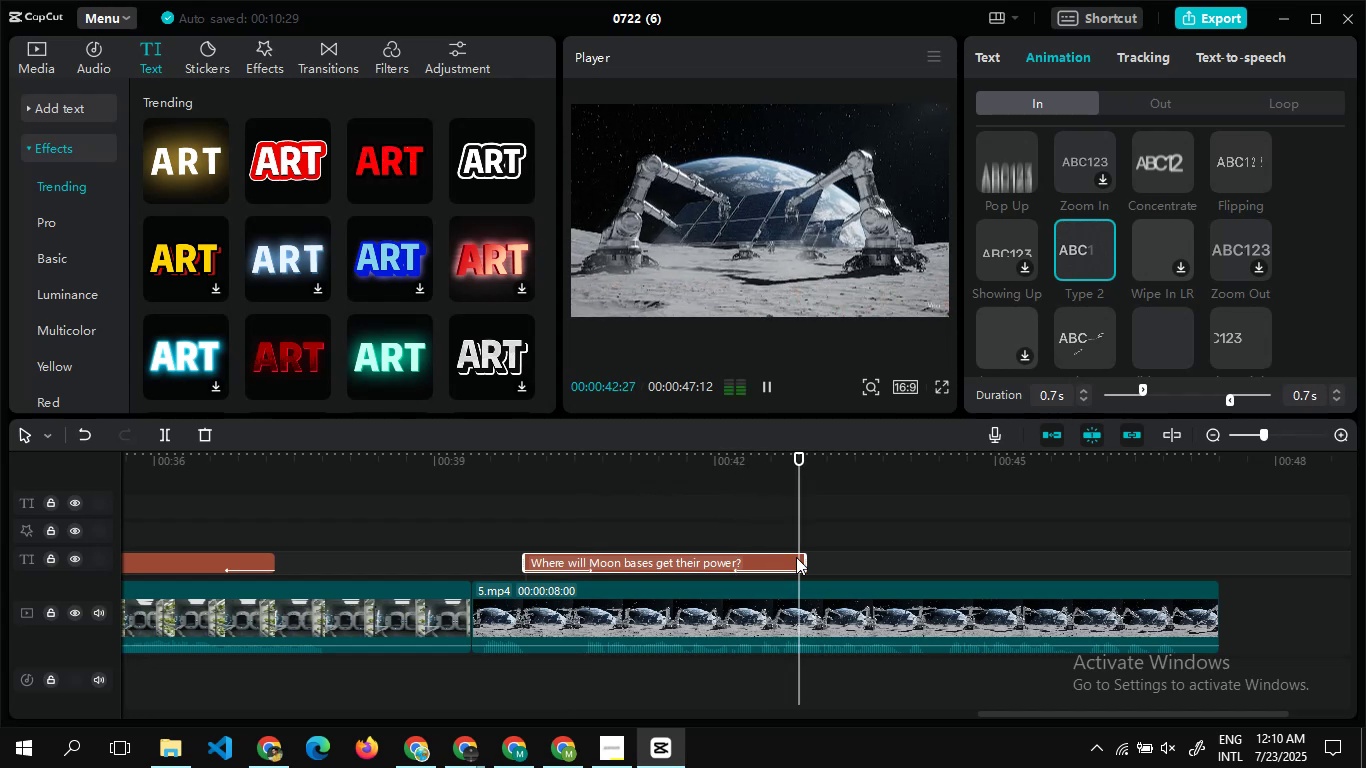 
left_click_drag(start_coordinate=[805, 558], to_coordinate=[1138, 574])
 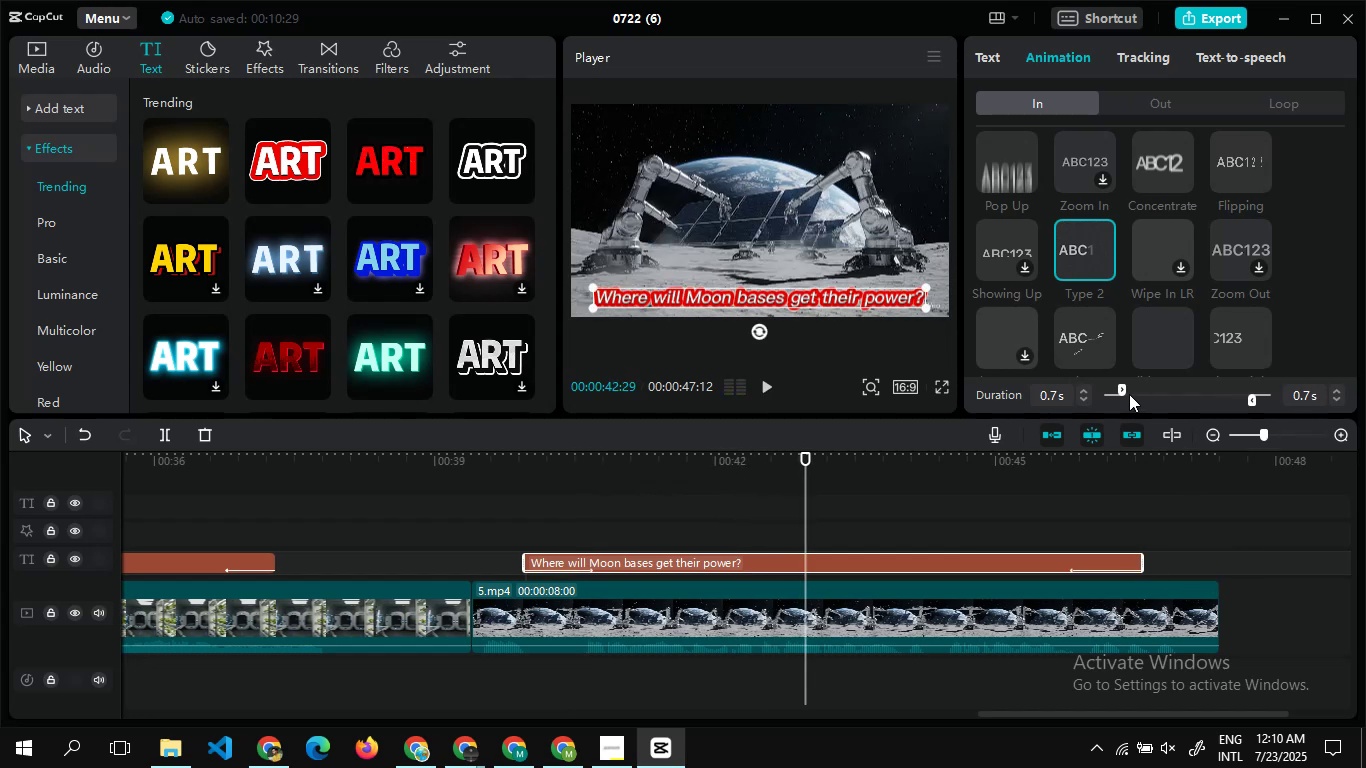 
left_click_drag(start_coordinate=[1123, 387], to_coordinate=[1130, 387])
 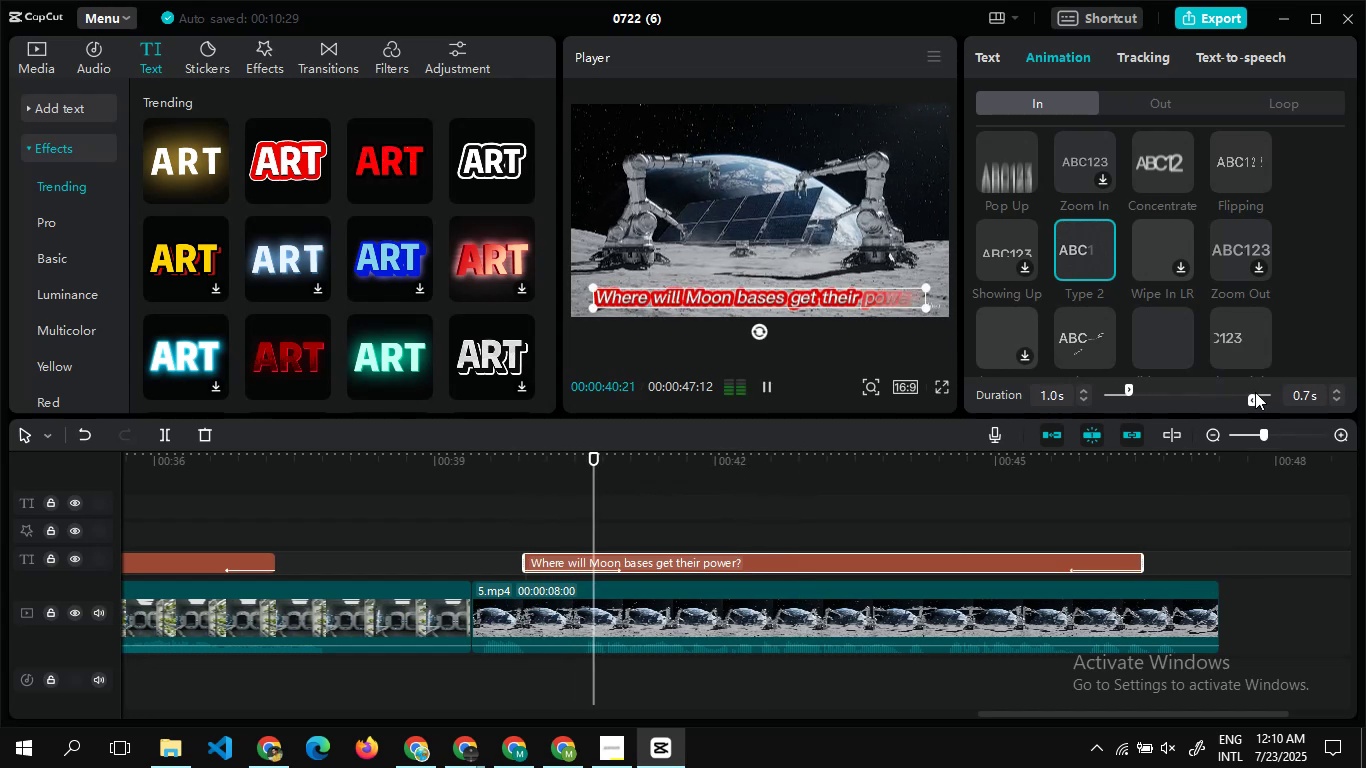 
left_click_drag(start_coordinate=[1253, 398], to_coordinate=[1246, 400])
 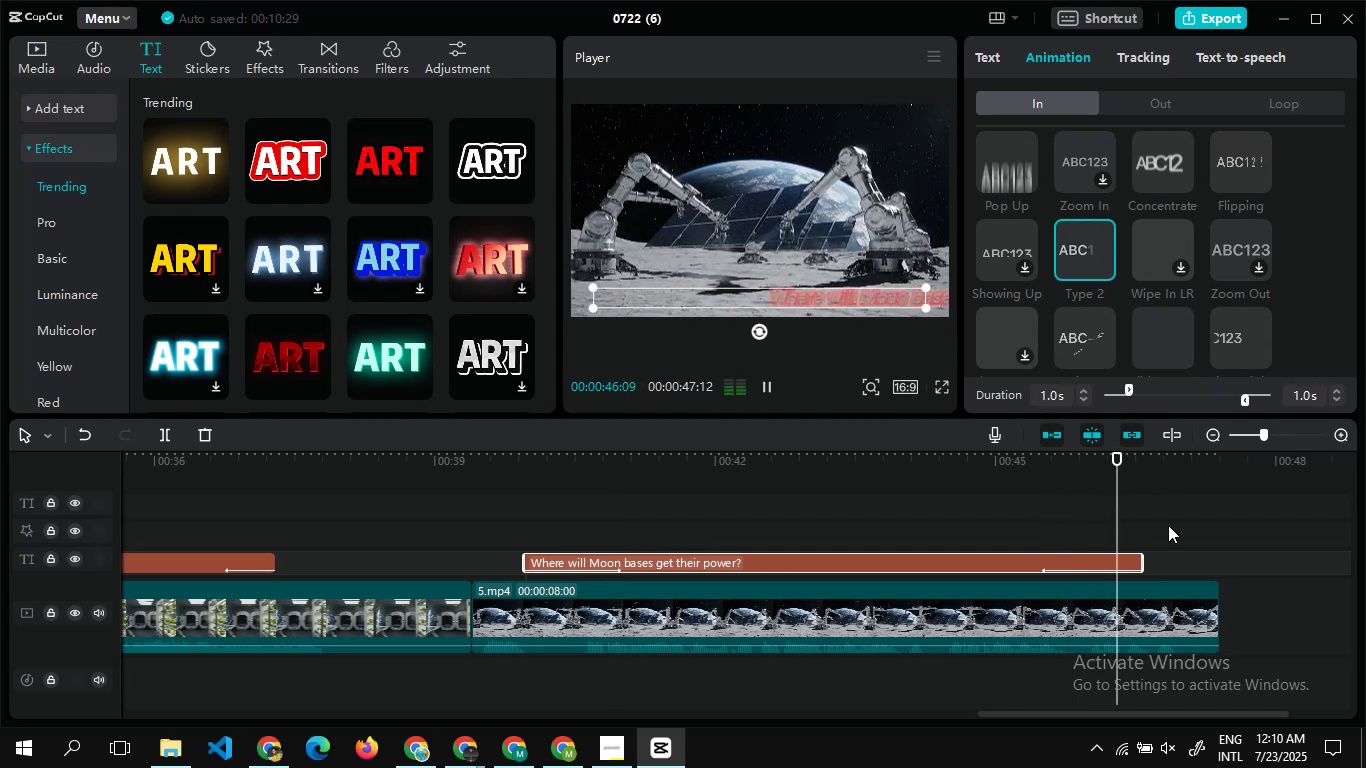 
double_click([1168, 525])
 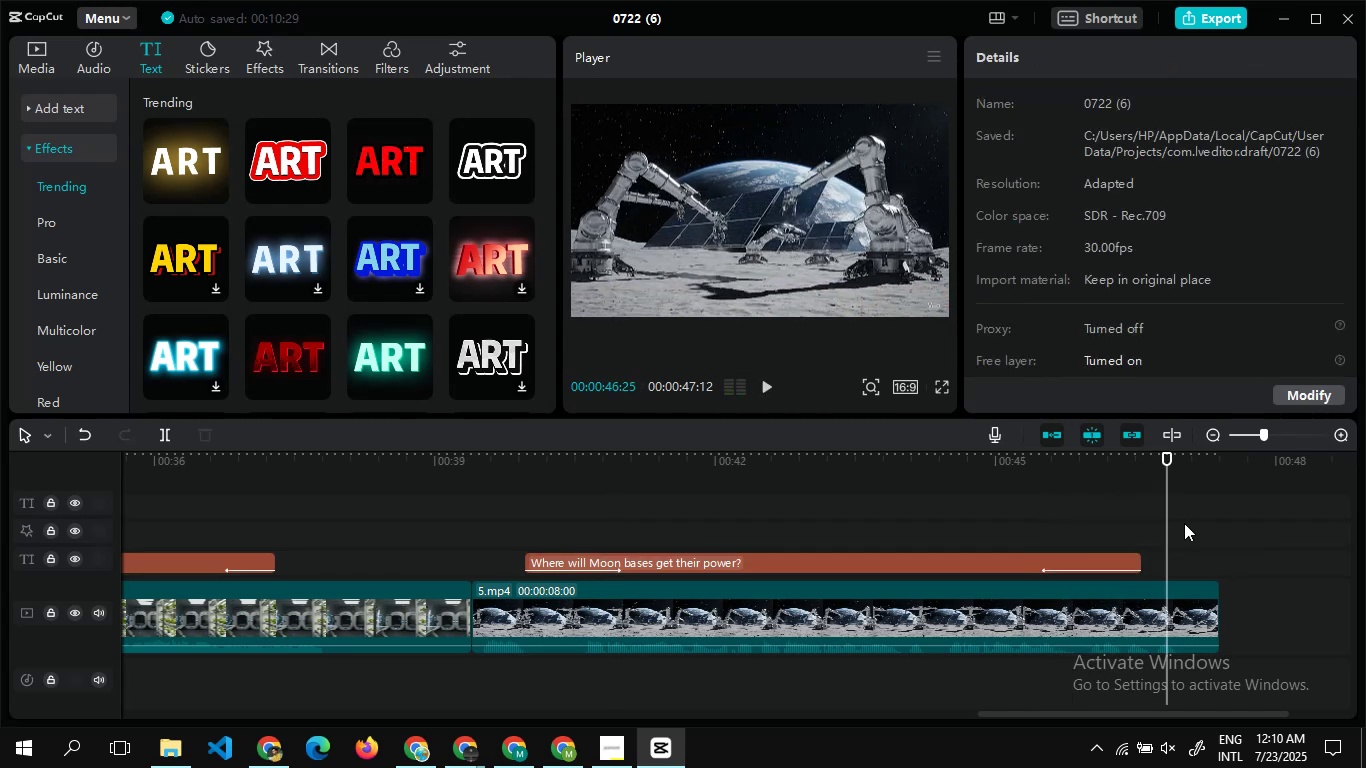 
double_click([1184, 523])
 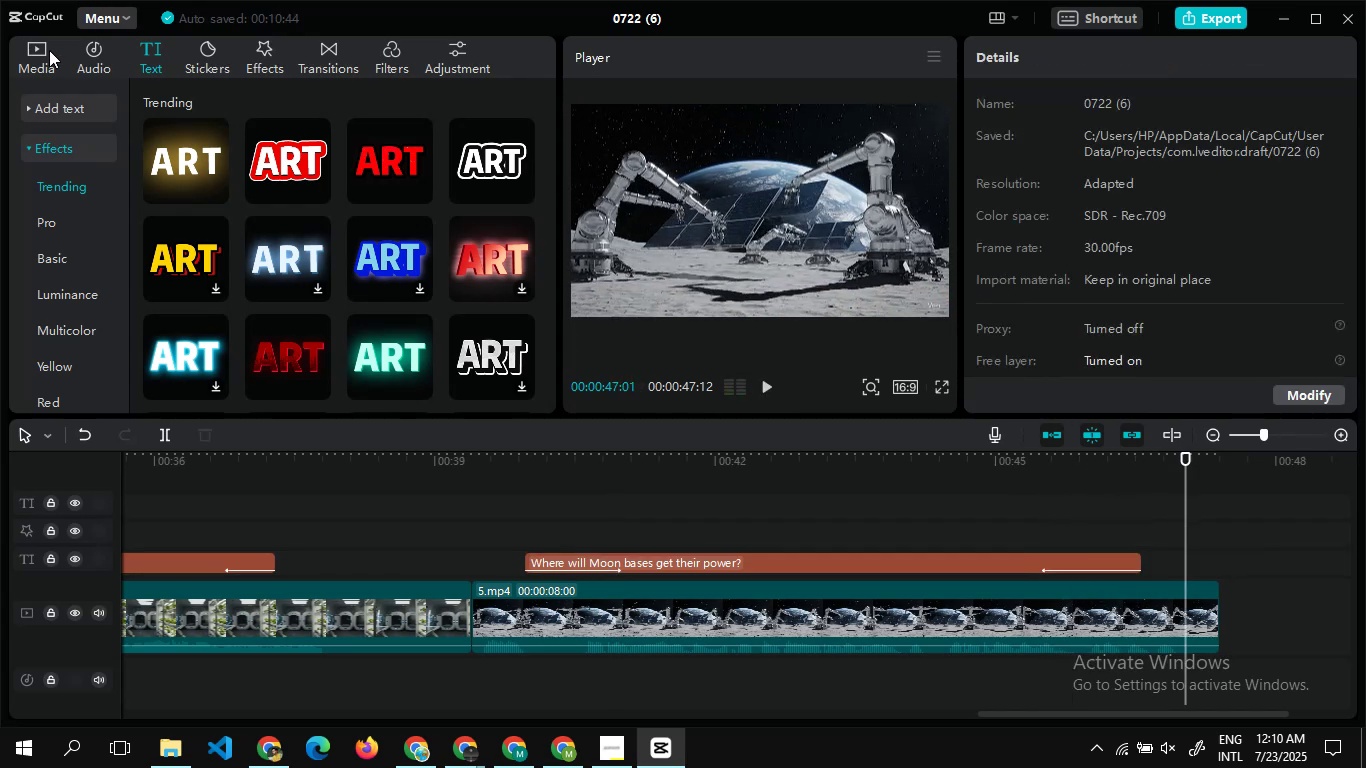 
left_click([19, 53])
 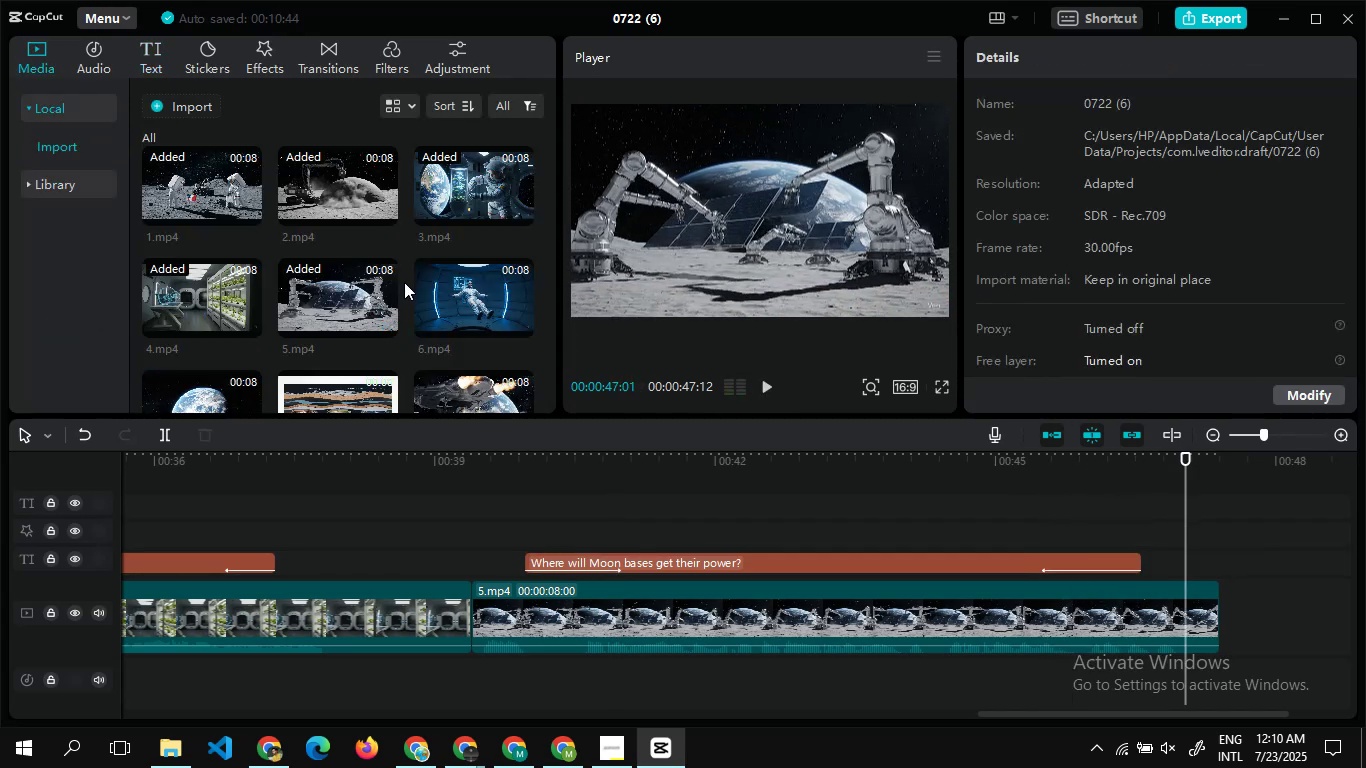 
left_click_drag(start_coordinate=[481, 306], to_coordinate=[1223, 635])
 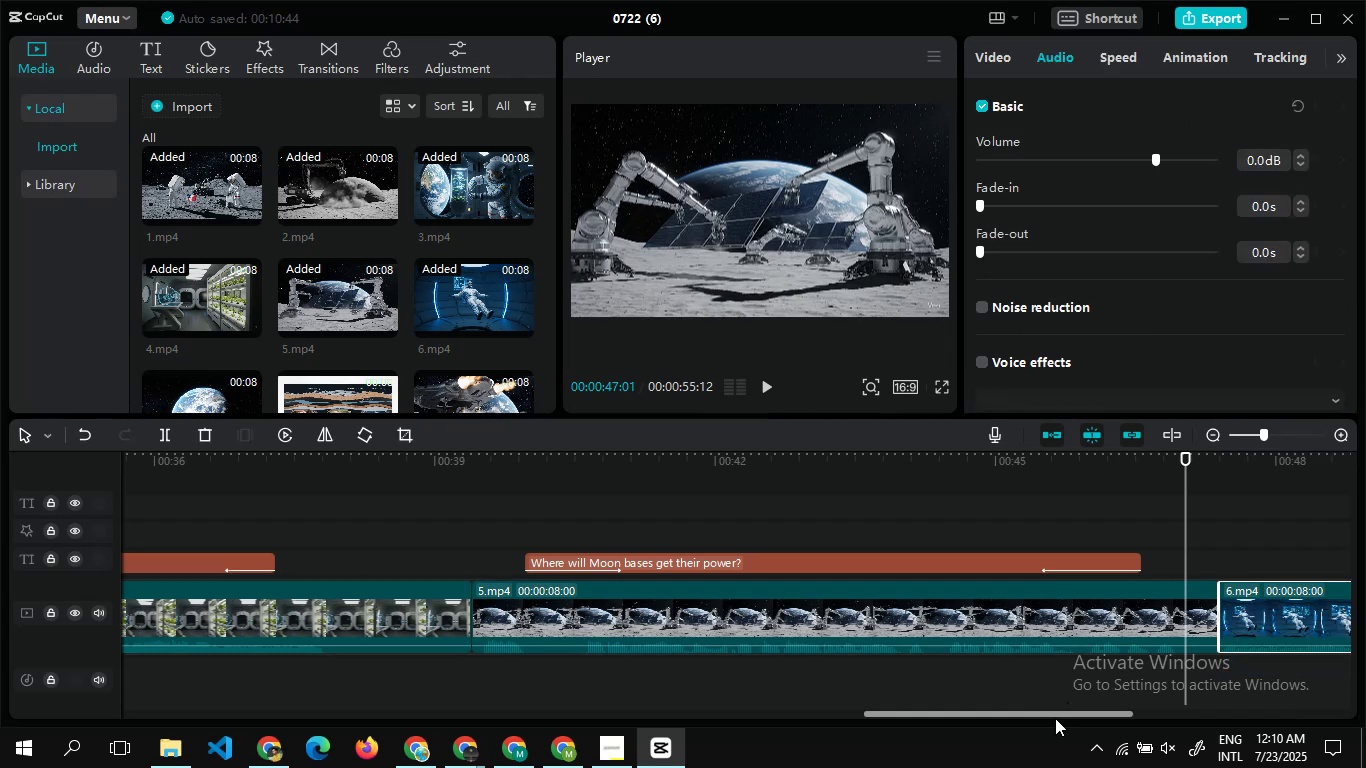 
left_click_drag(start_coordinate=[1053, 713], to_coordinate=[1208, 684])
 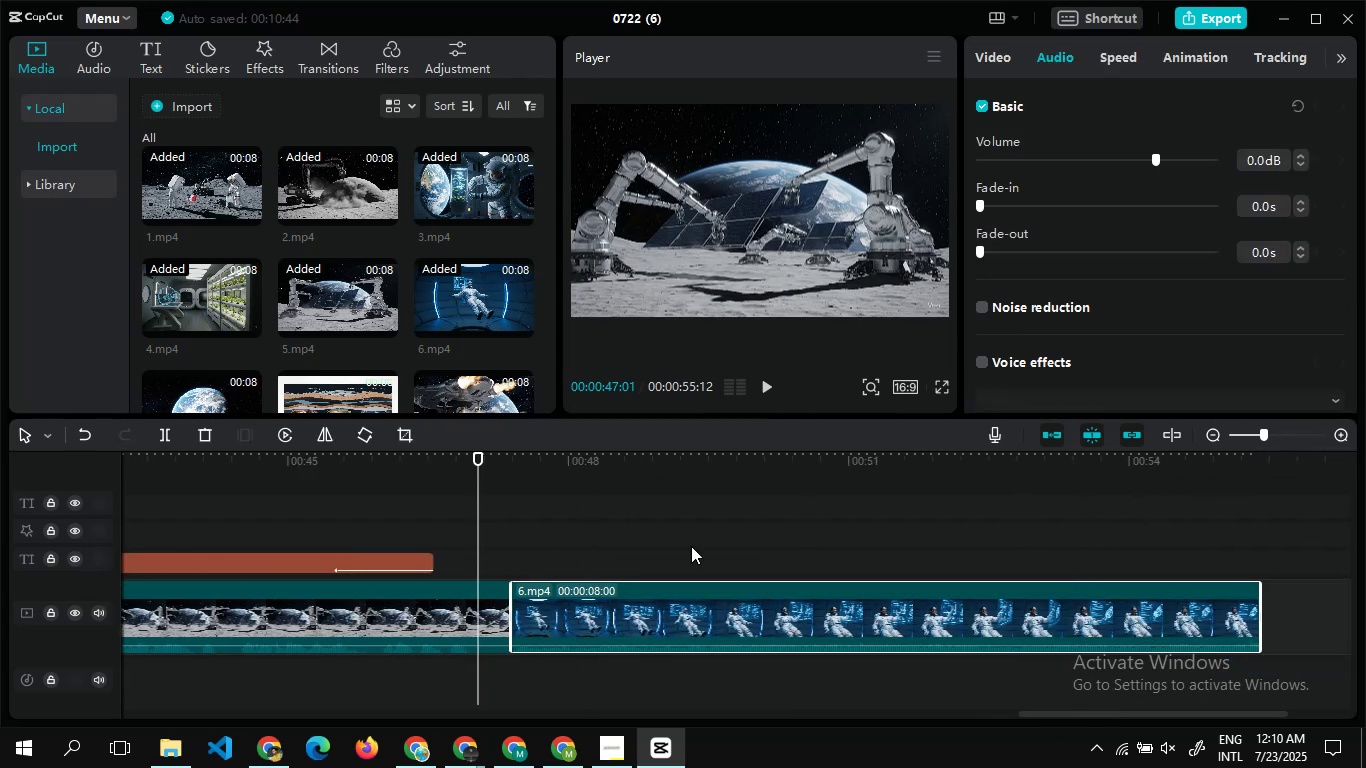 
double_click([687, 542])
 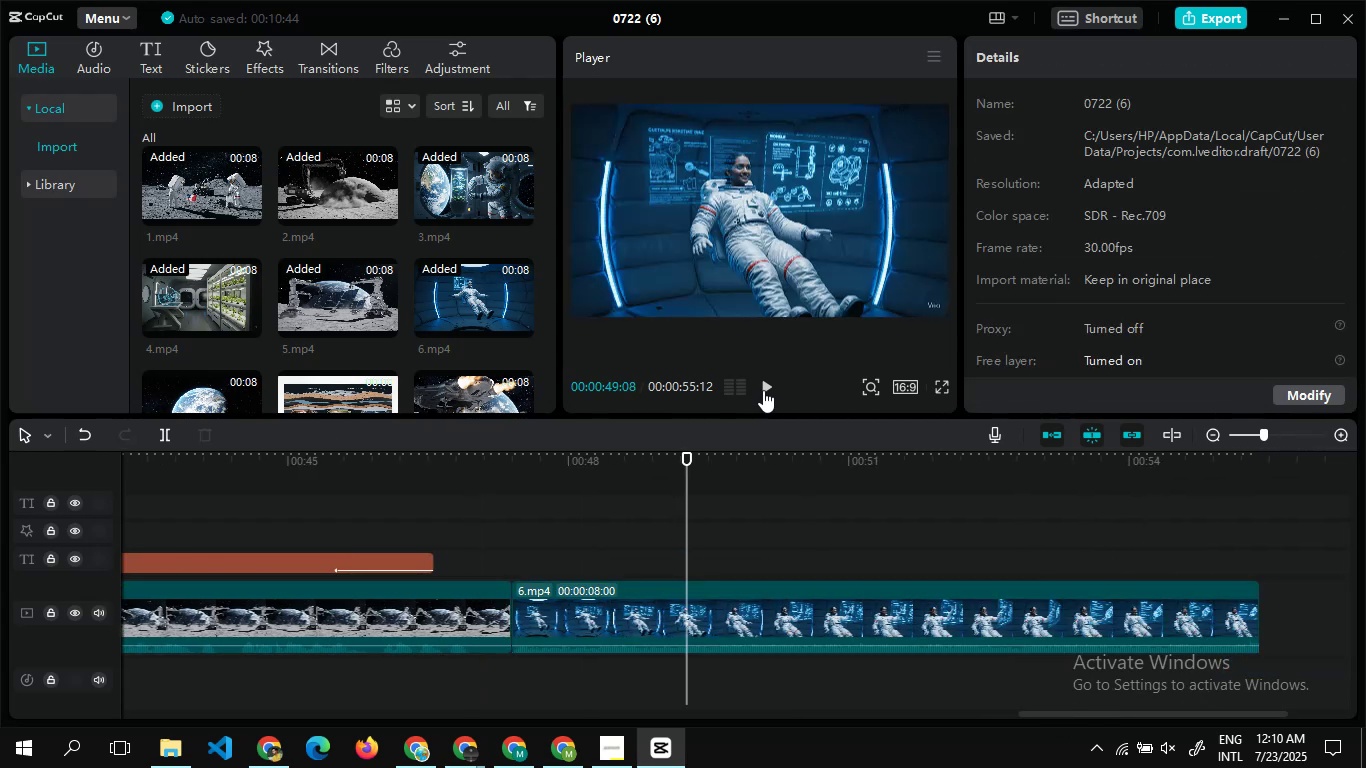 
left_click([763, 388])
 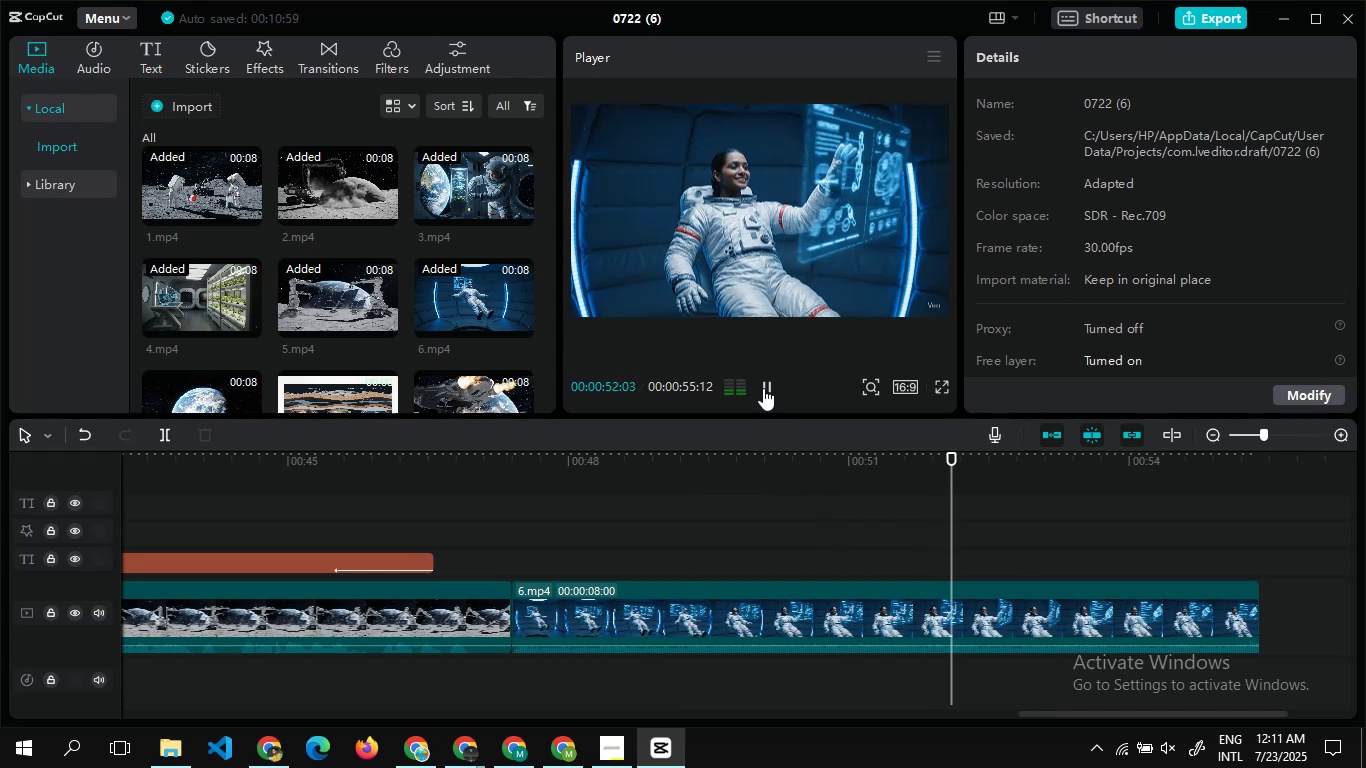 
wait(8.07)
 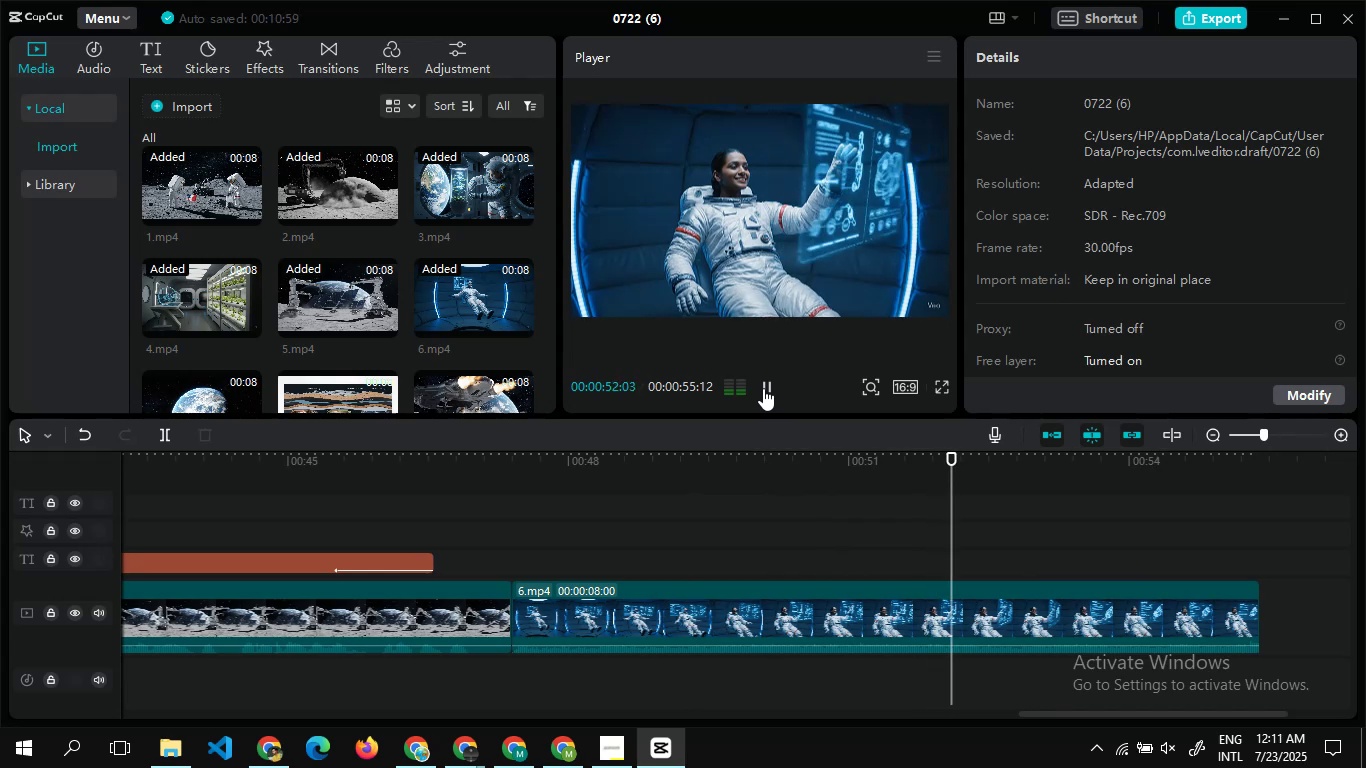 
left_click_drag(start_coordinate=[1078, 711], to_coordinate=[1239, 699])
 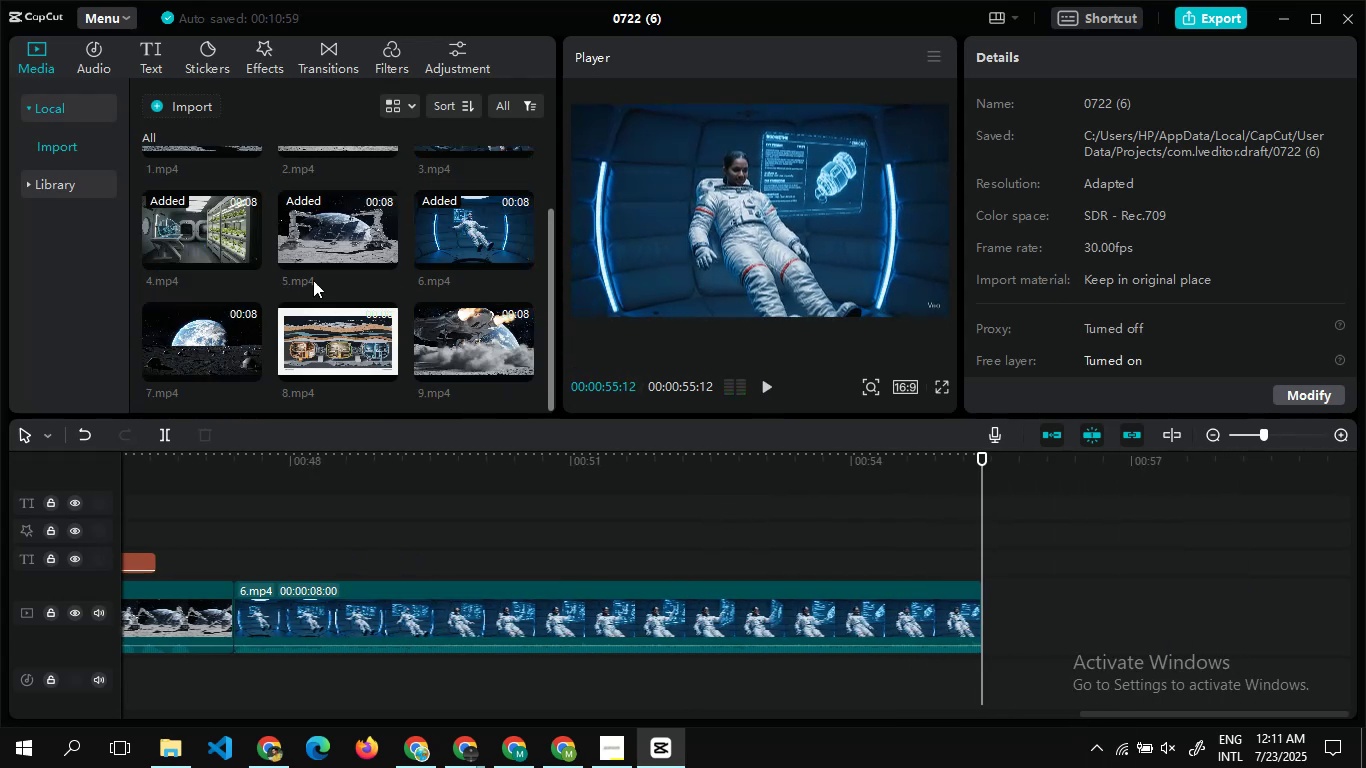 
left_click_drag(start_coordinate=[204, 335], to_coordinate=[977, 632])
 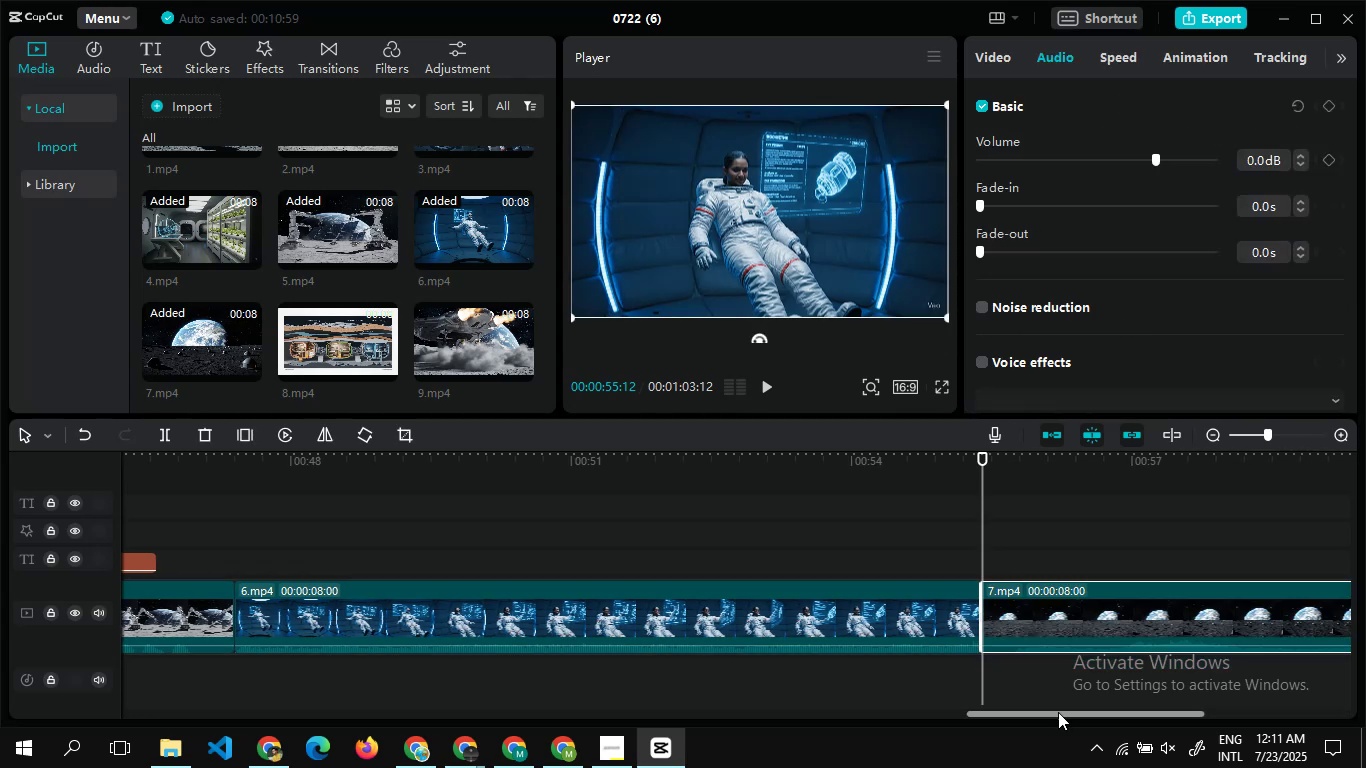 
left_click_drag(start_coordinate=[1057, 712], to_coordinate=[1365, 708])
 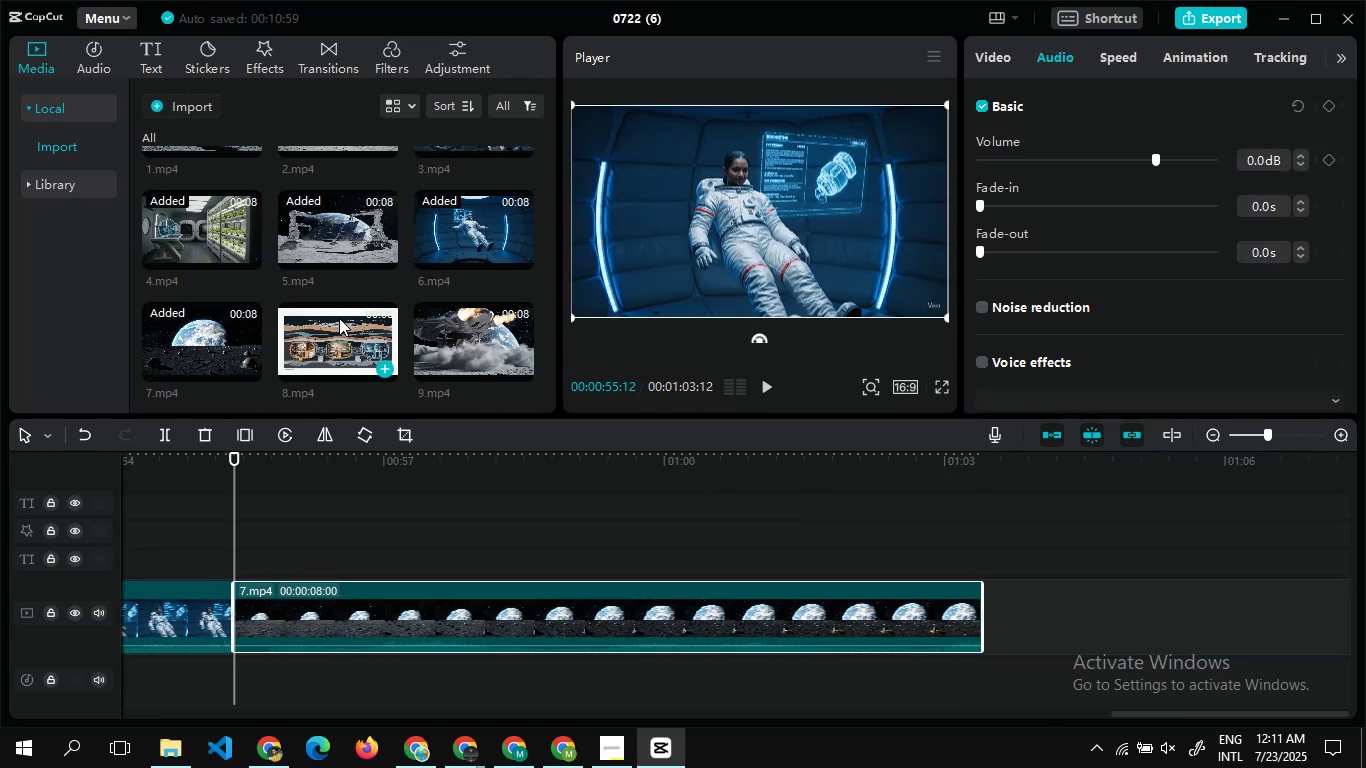 
left_click_drag(start_coordinate=[339, 318], to_coordinate=[1006, 603])
 